 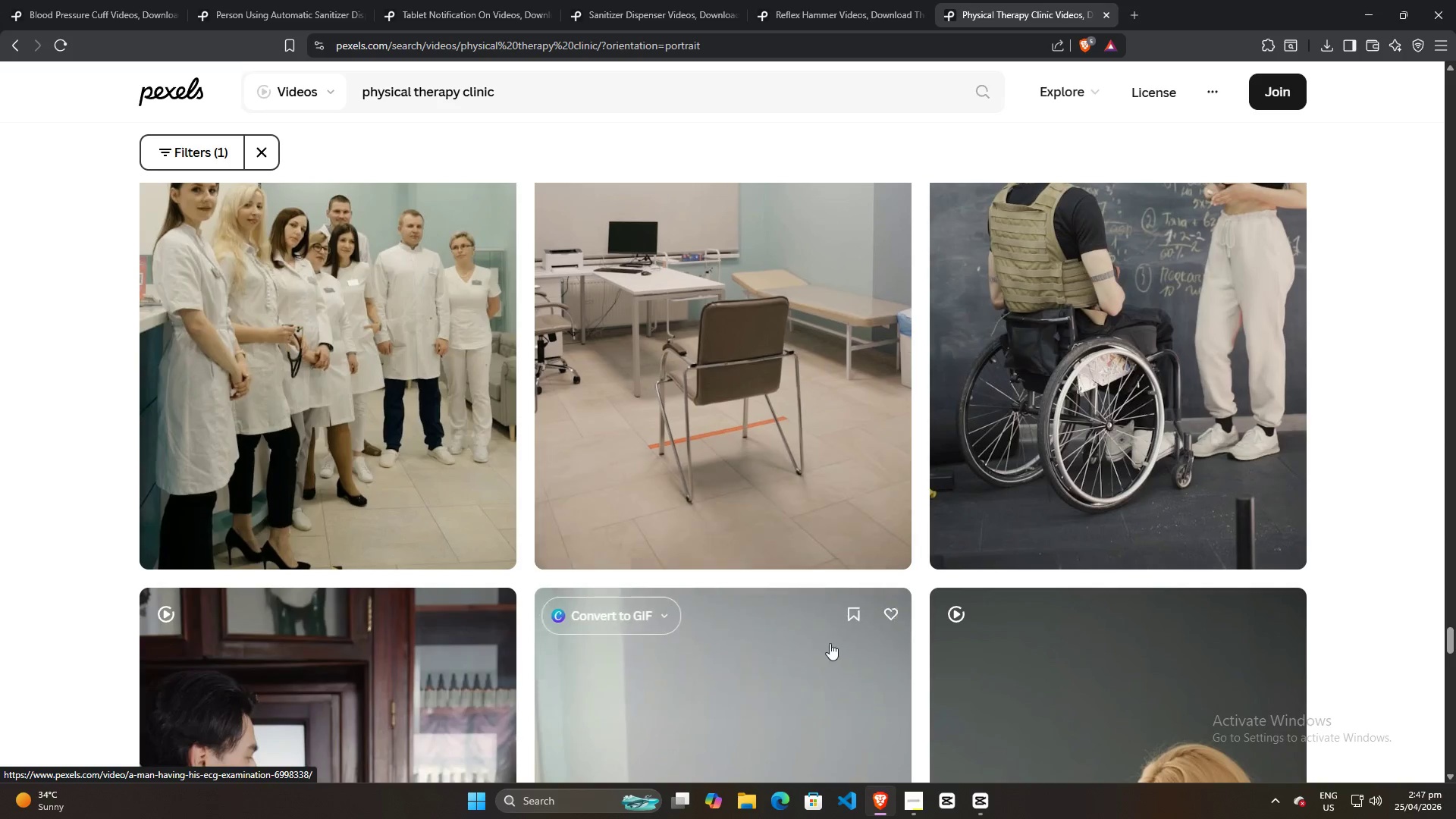 
scroll: coordinate [820, 583], scroll_direction: down, amount: 26.0
 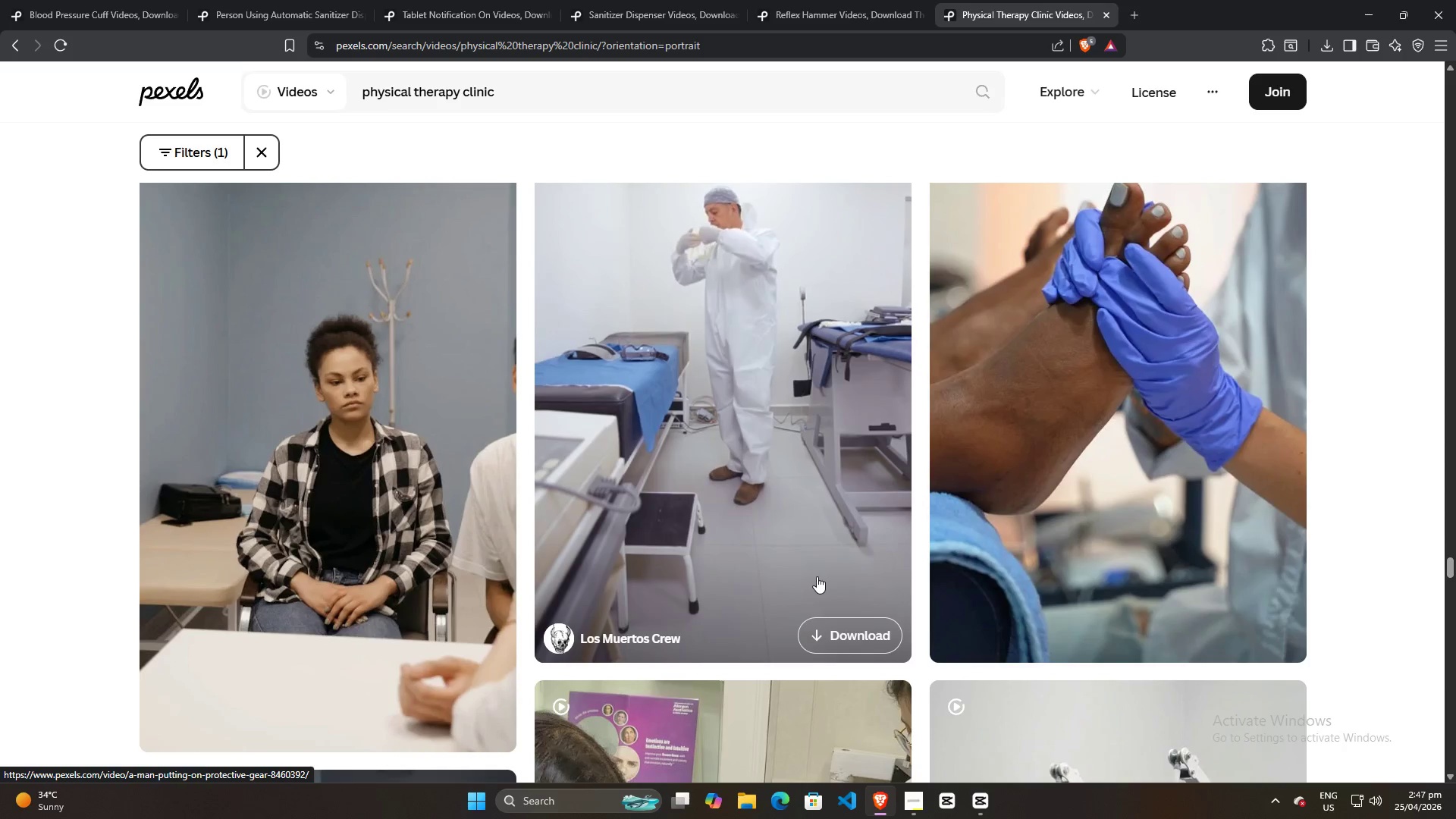 
scroll: coordinate [937, 642], scroll_direction: up, amount: 9.0
 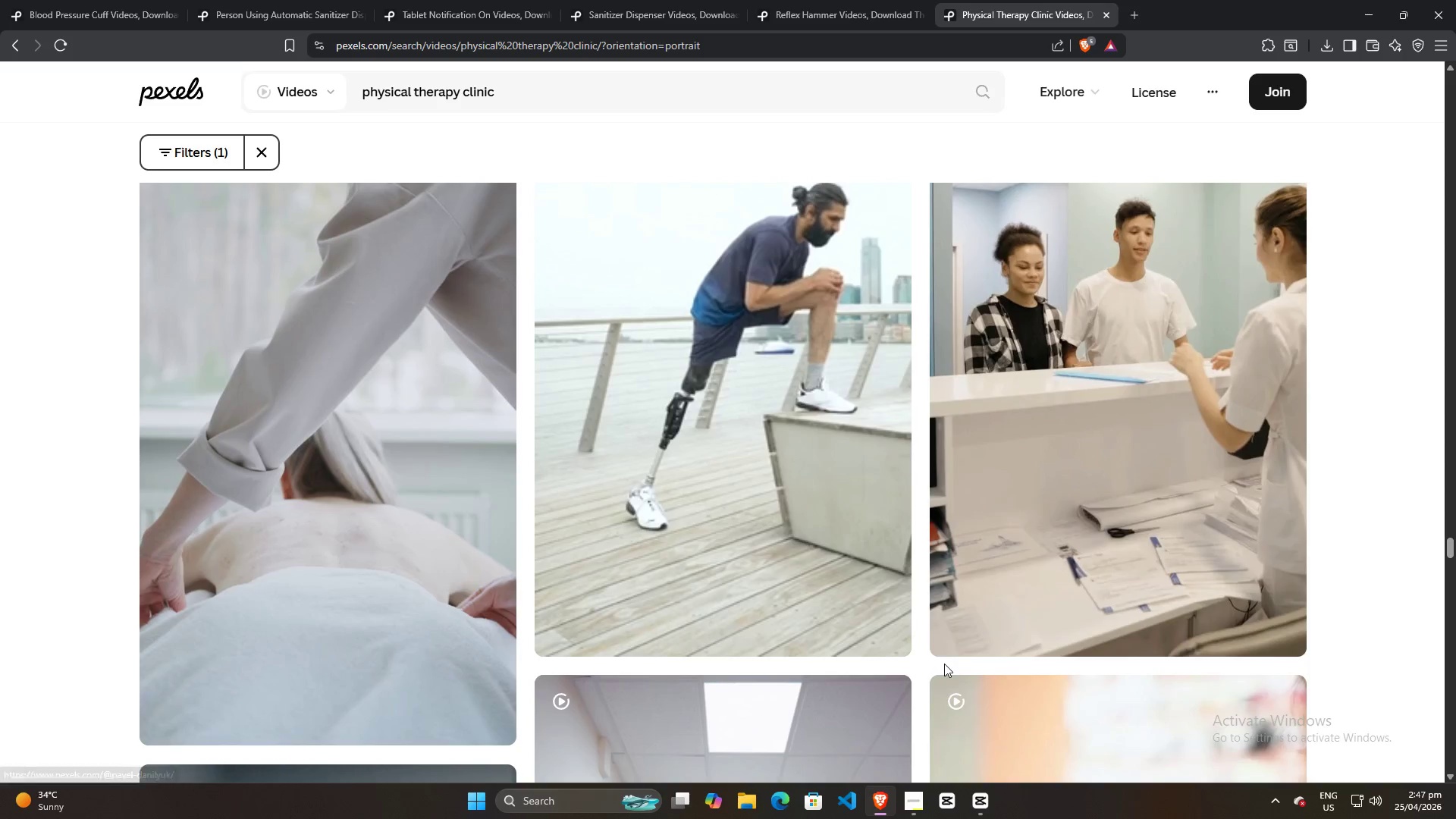 
scroll: coordinate [943, 642], scroll_direction: down, amount: 16.0
 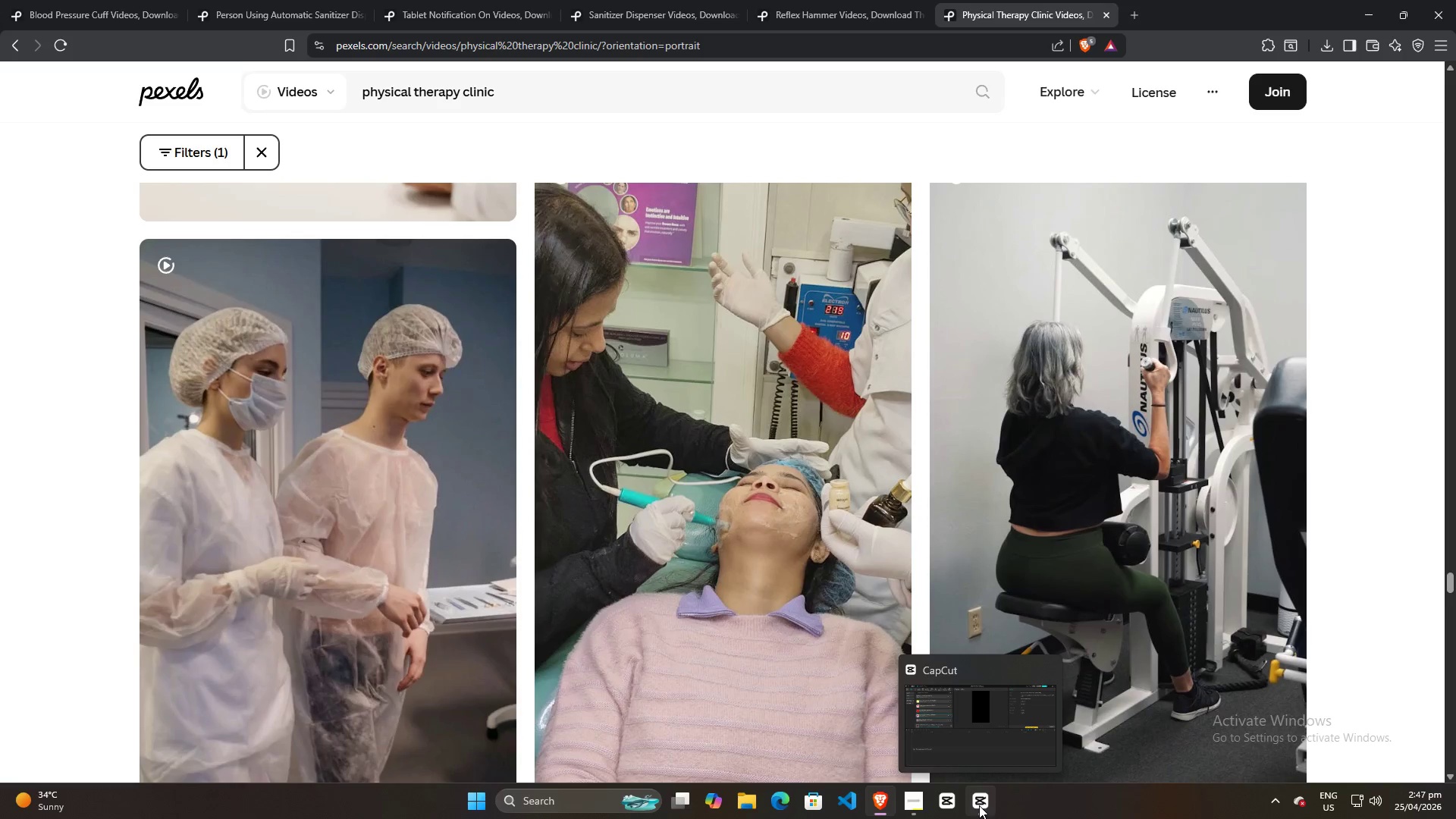 
left_click([979, 808])
 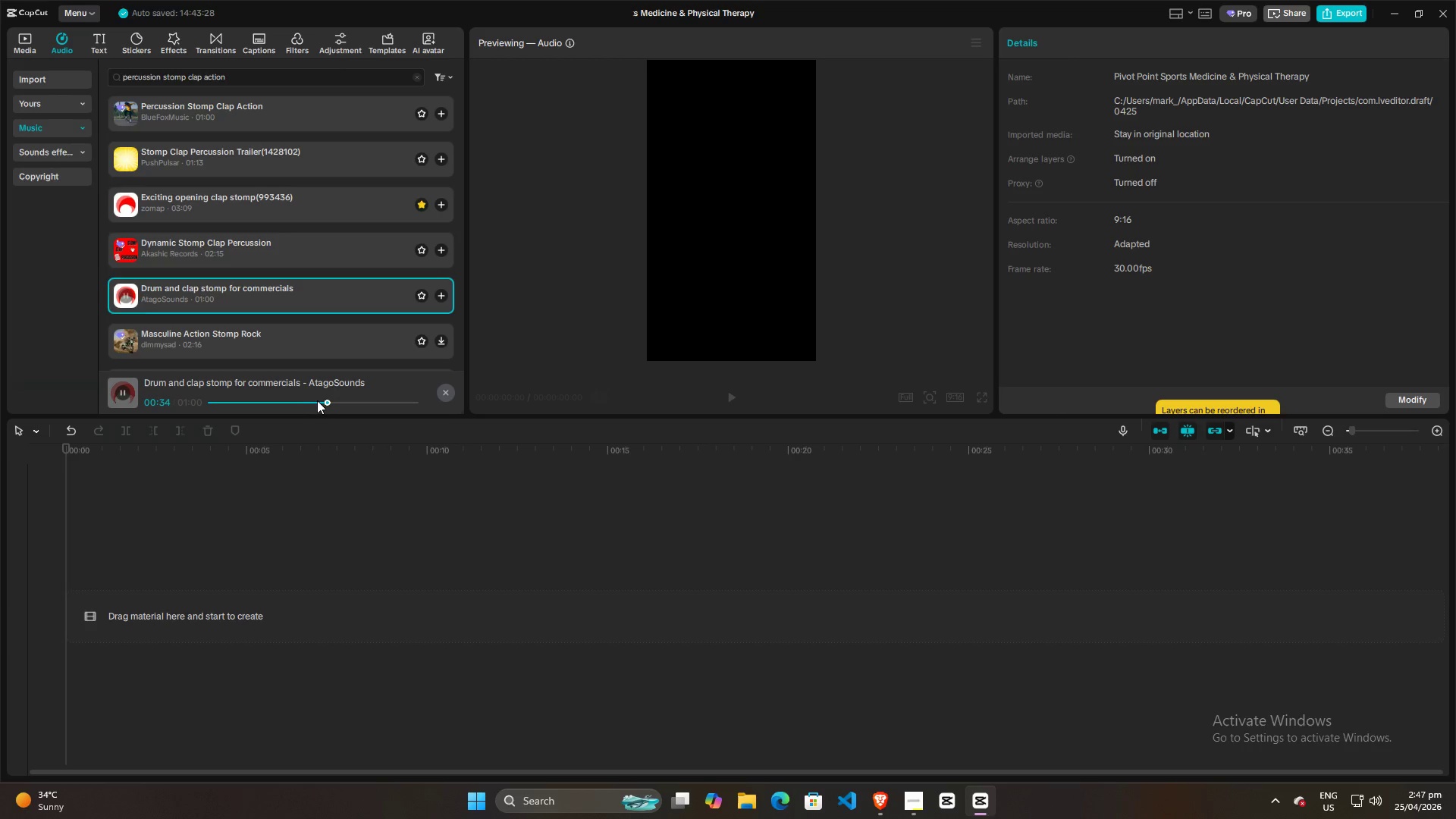 
left_click_drag(start_coordinate=[326, 401], to_coordinate=[133, 401])
 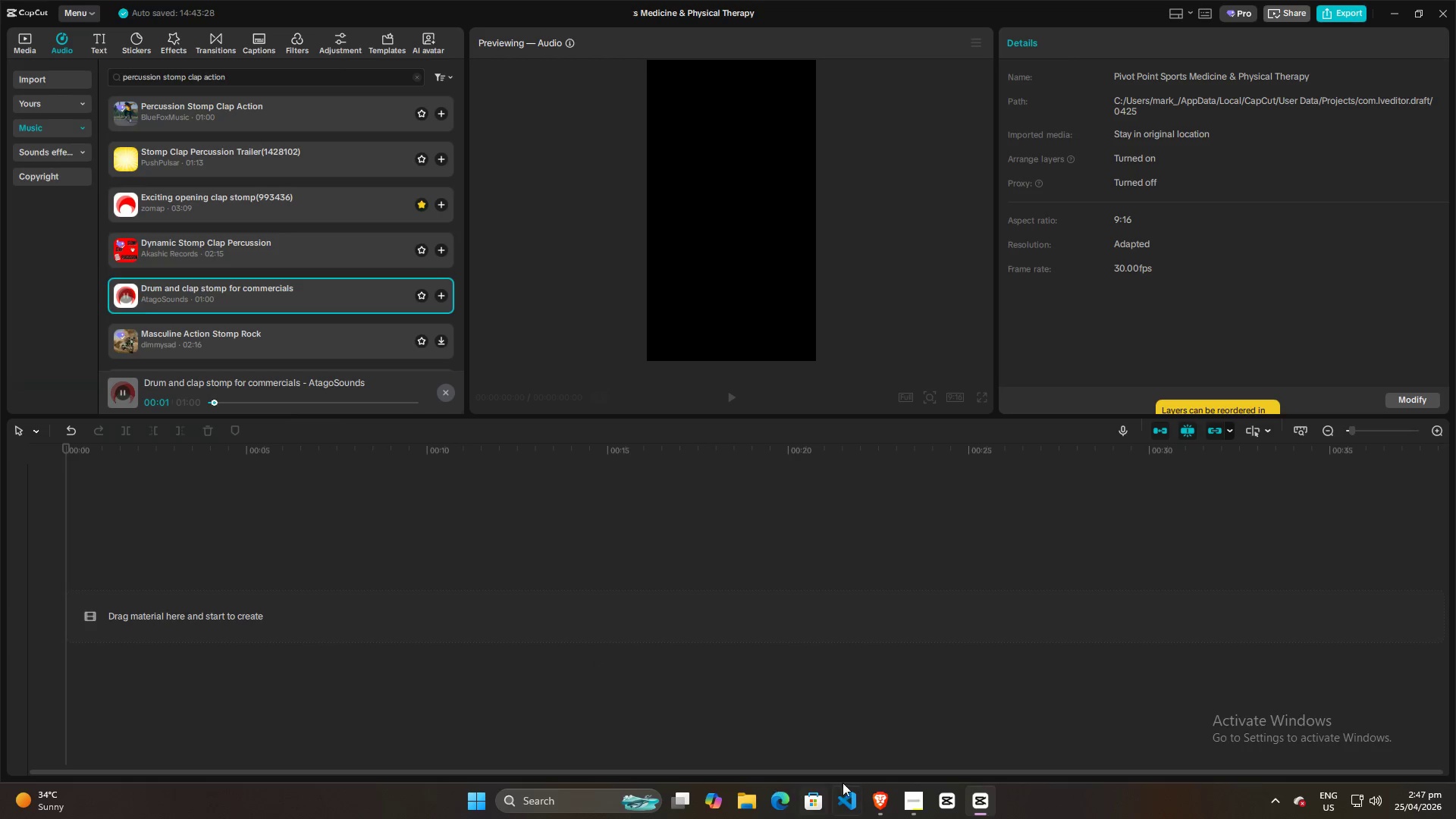 
mouse_move([854, 778])
 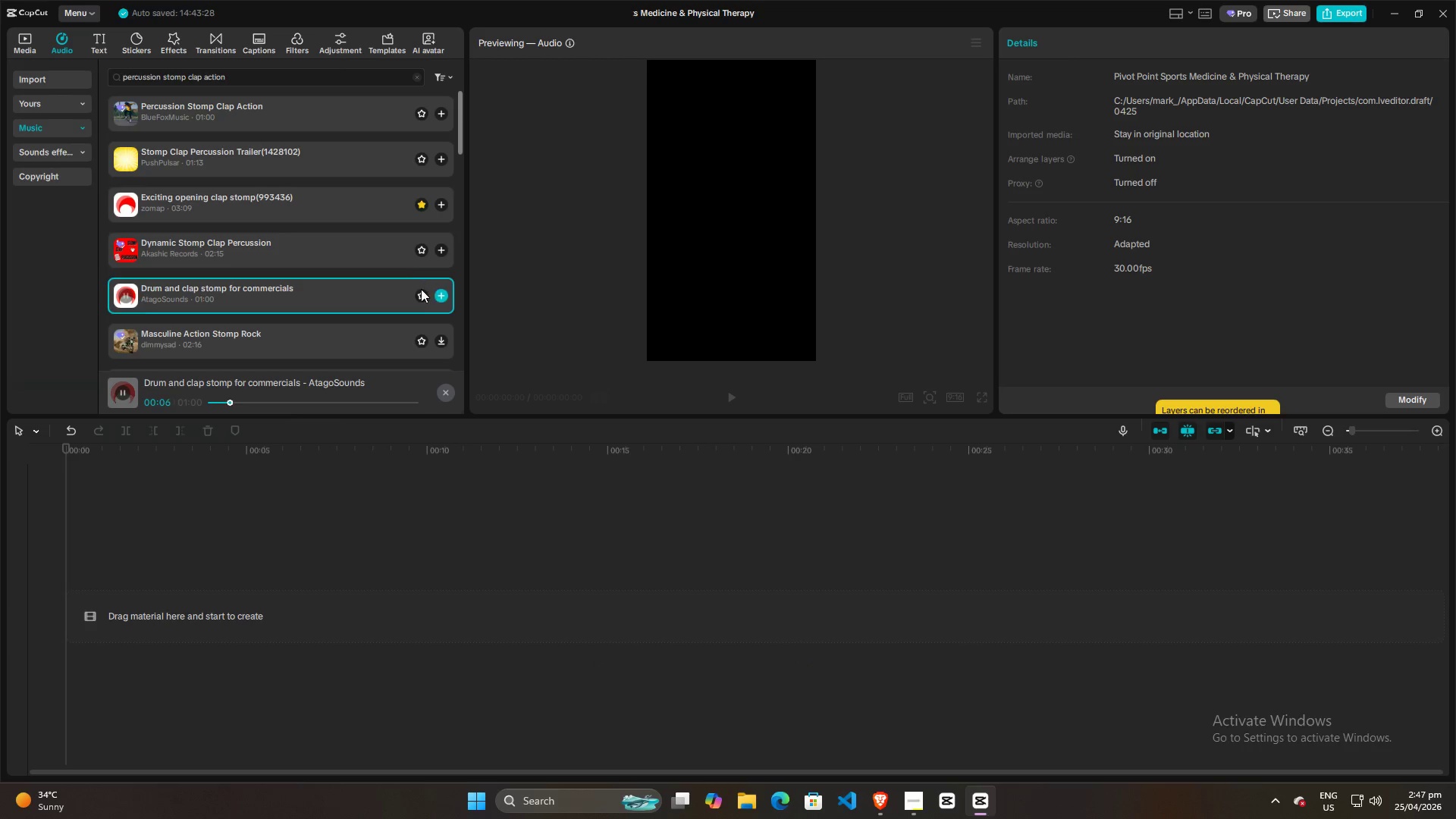 
left_click([421, 298])
 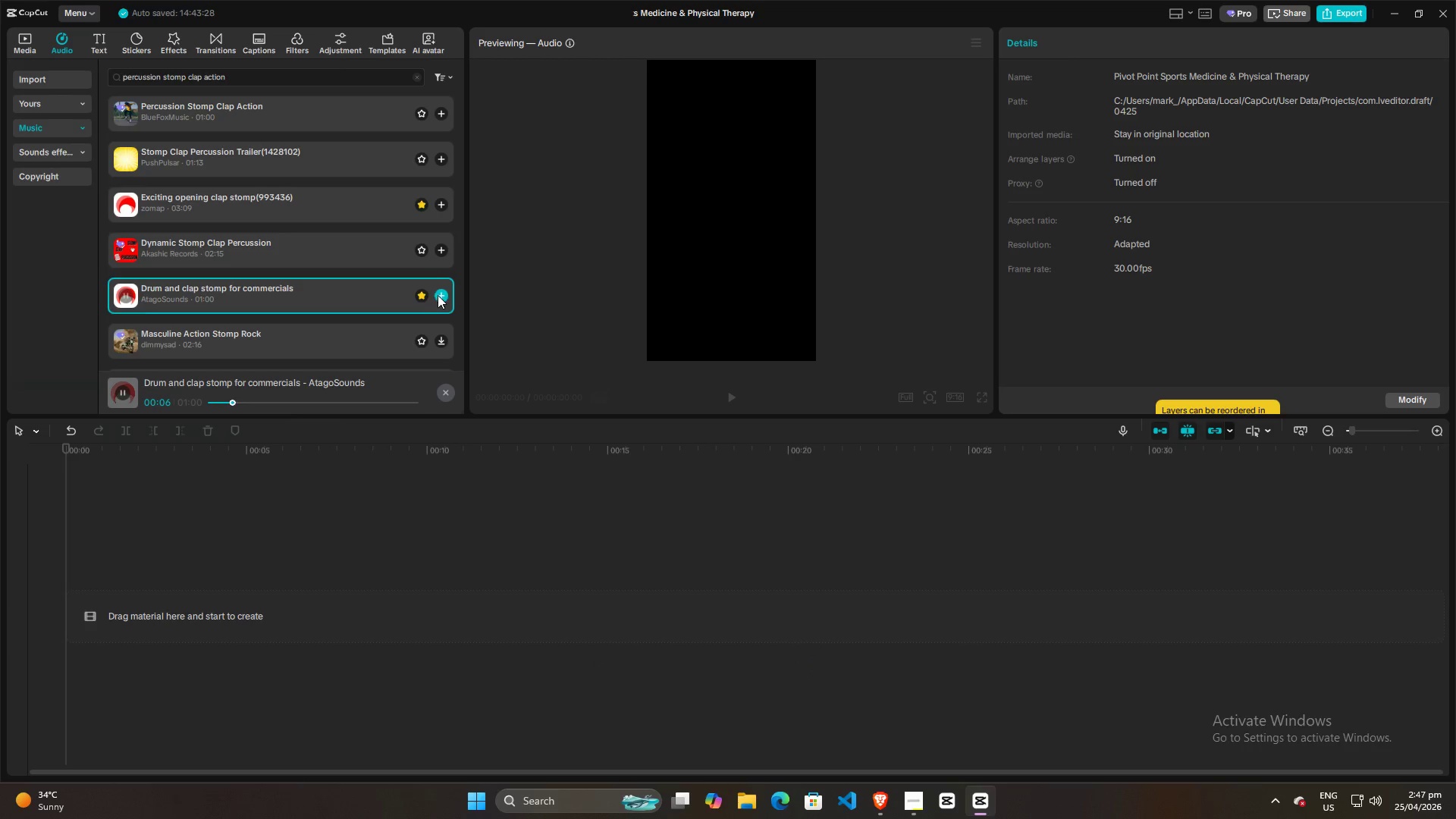 
left_click([441, 293])
 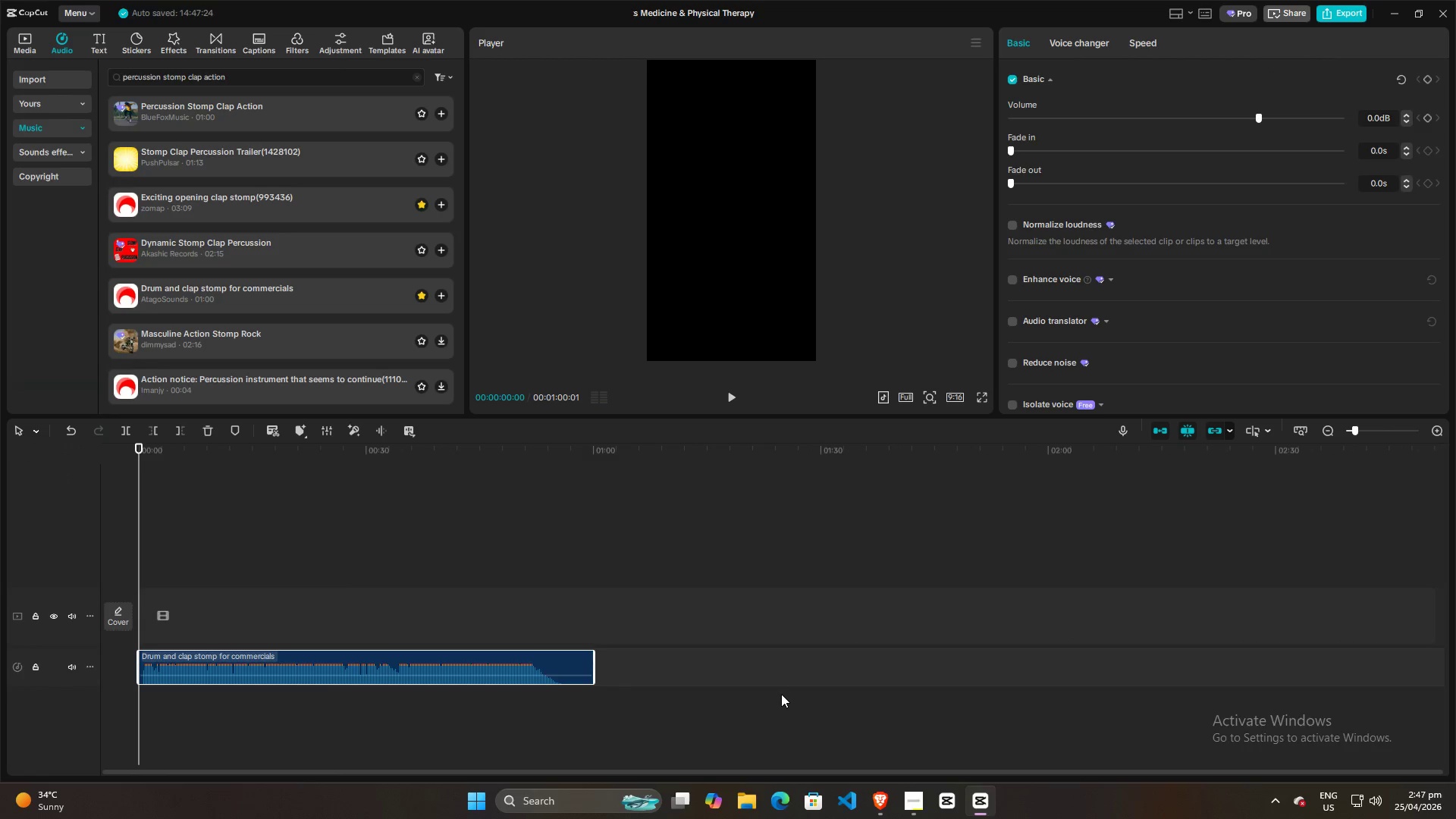 
key(Space)
 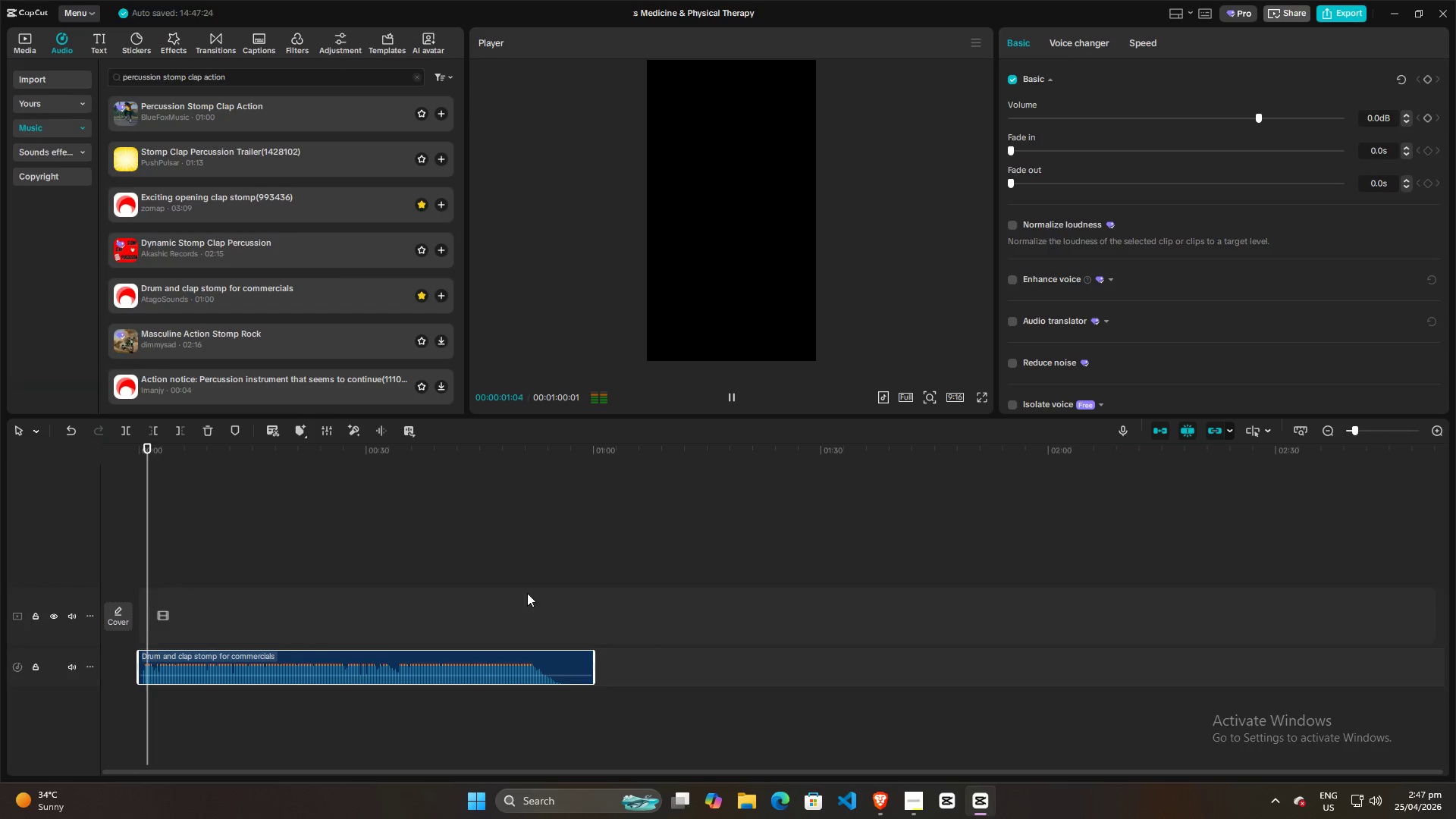 
key(Space)
 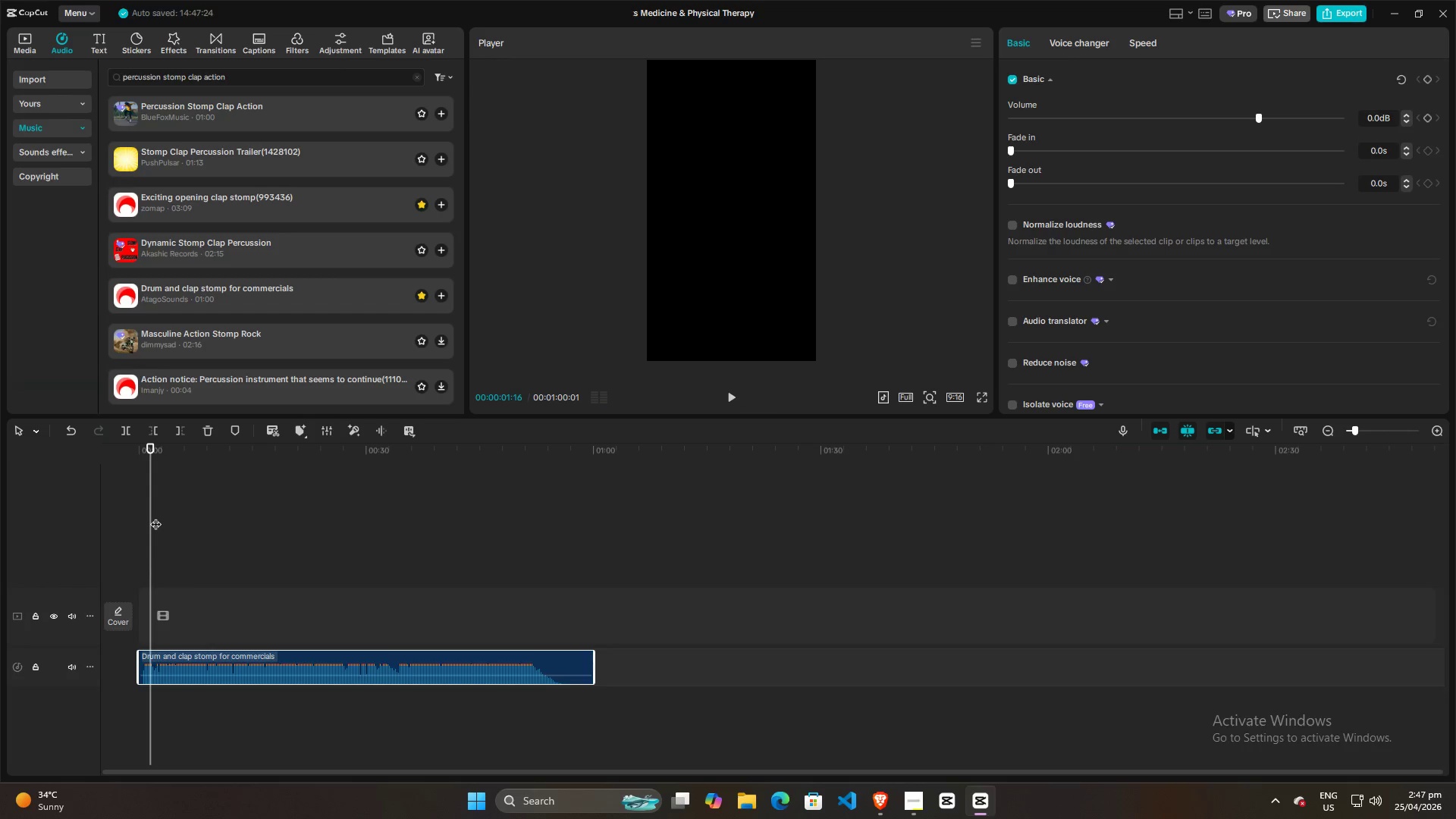 
left_click_drag(start_coordinate=[155, 516], to_coordinate=[122, 516])
 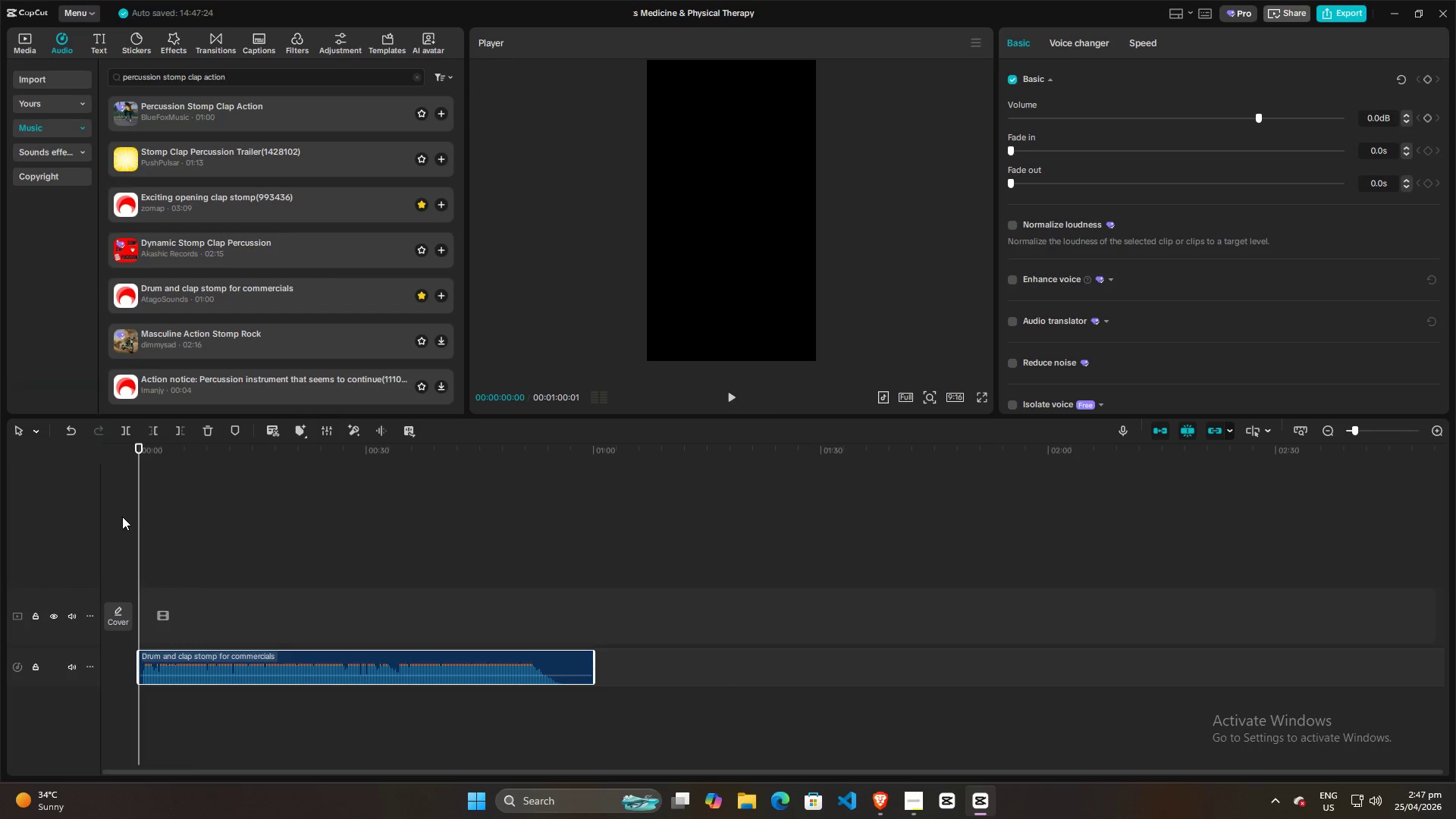 
key(Space)
 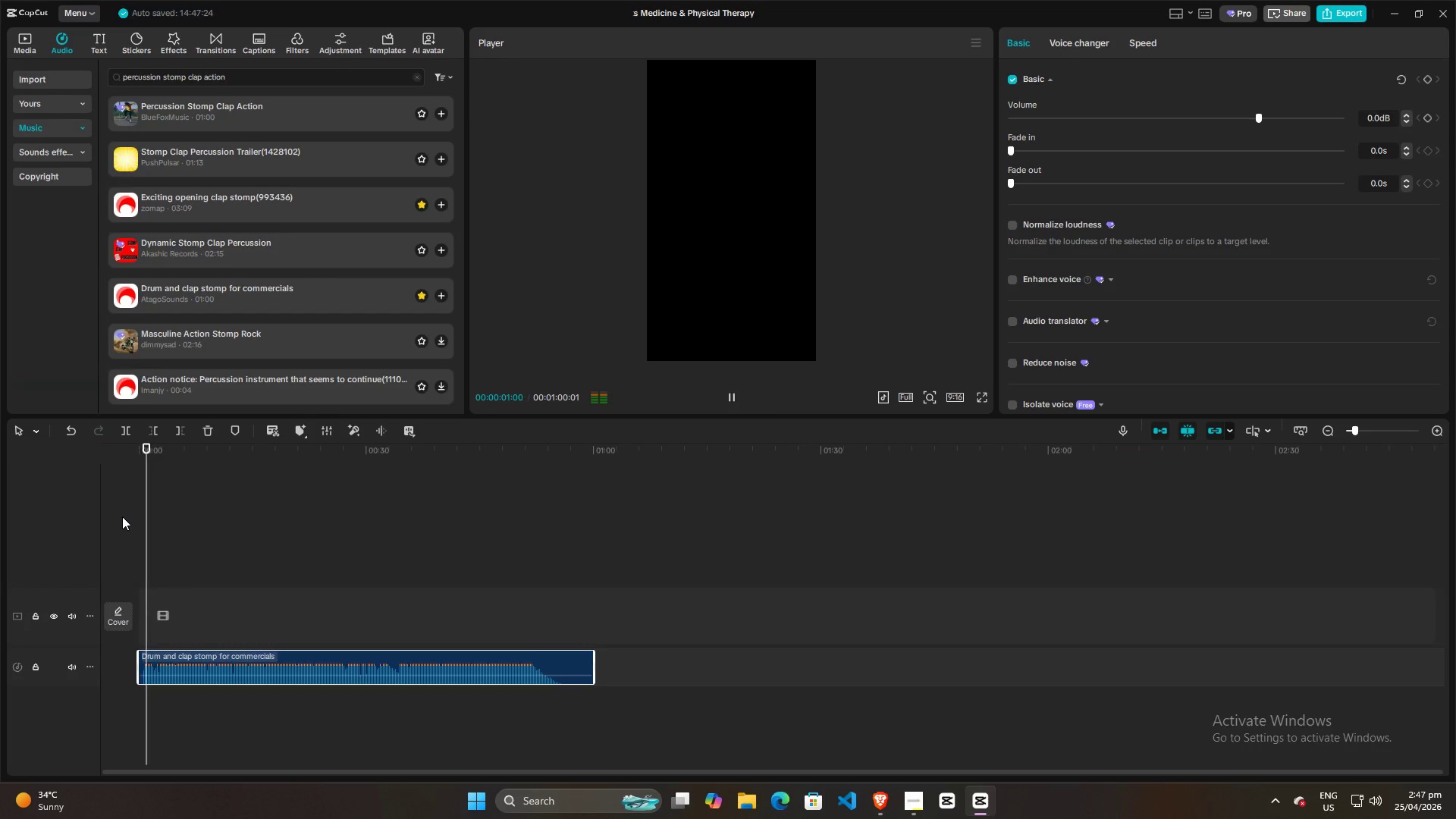 
key(Space)
 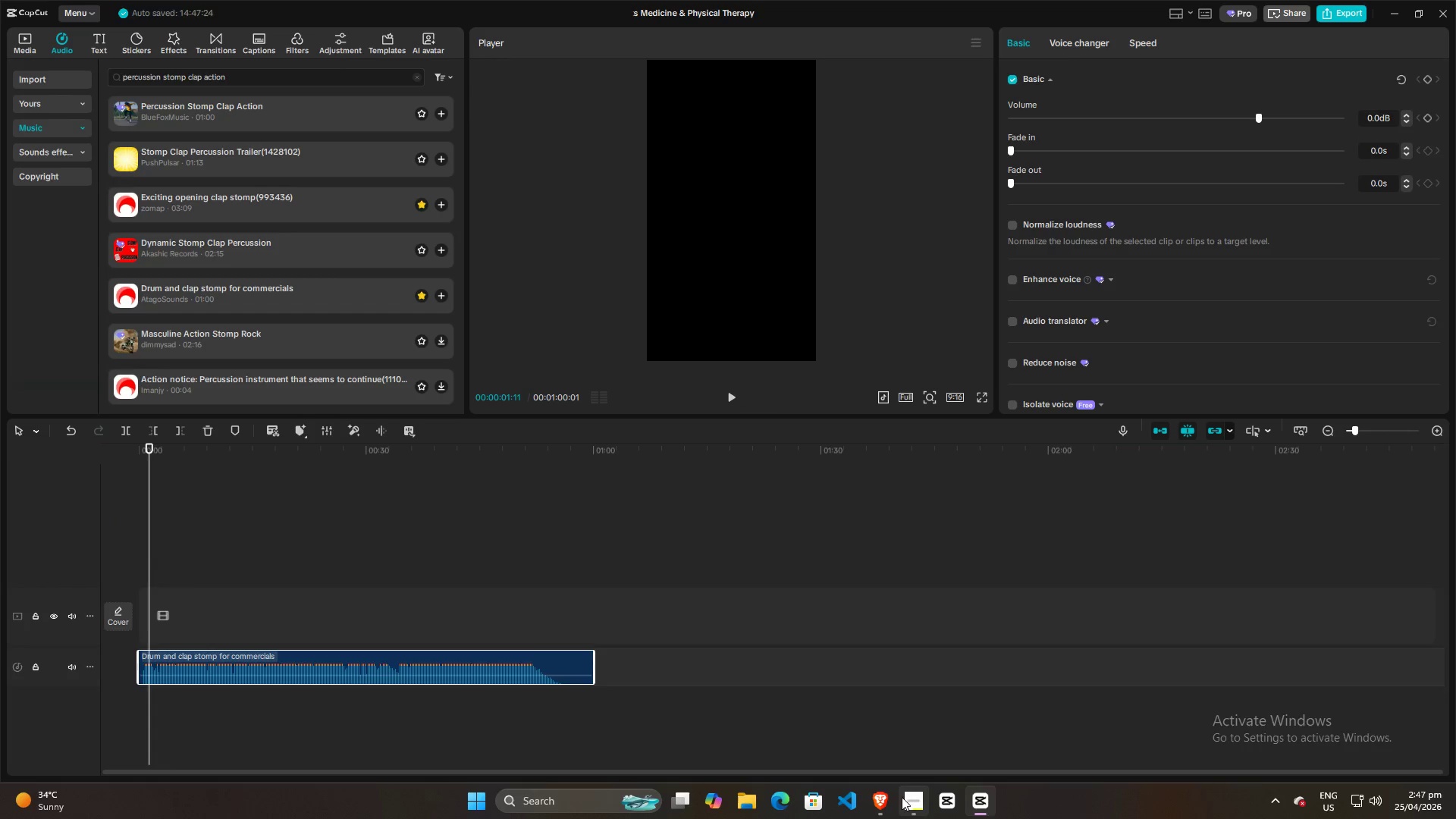 
left_click([882, 805])
 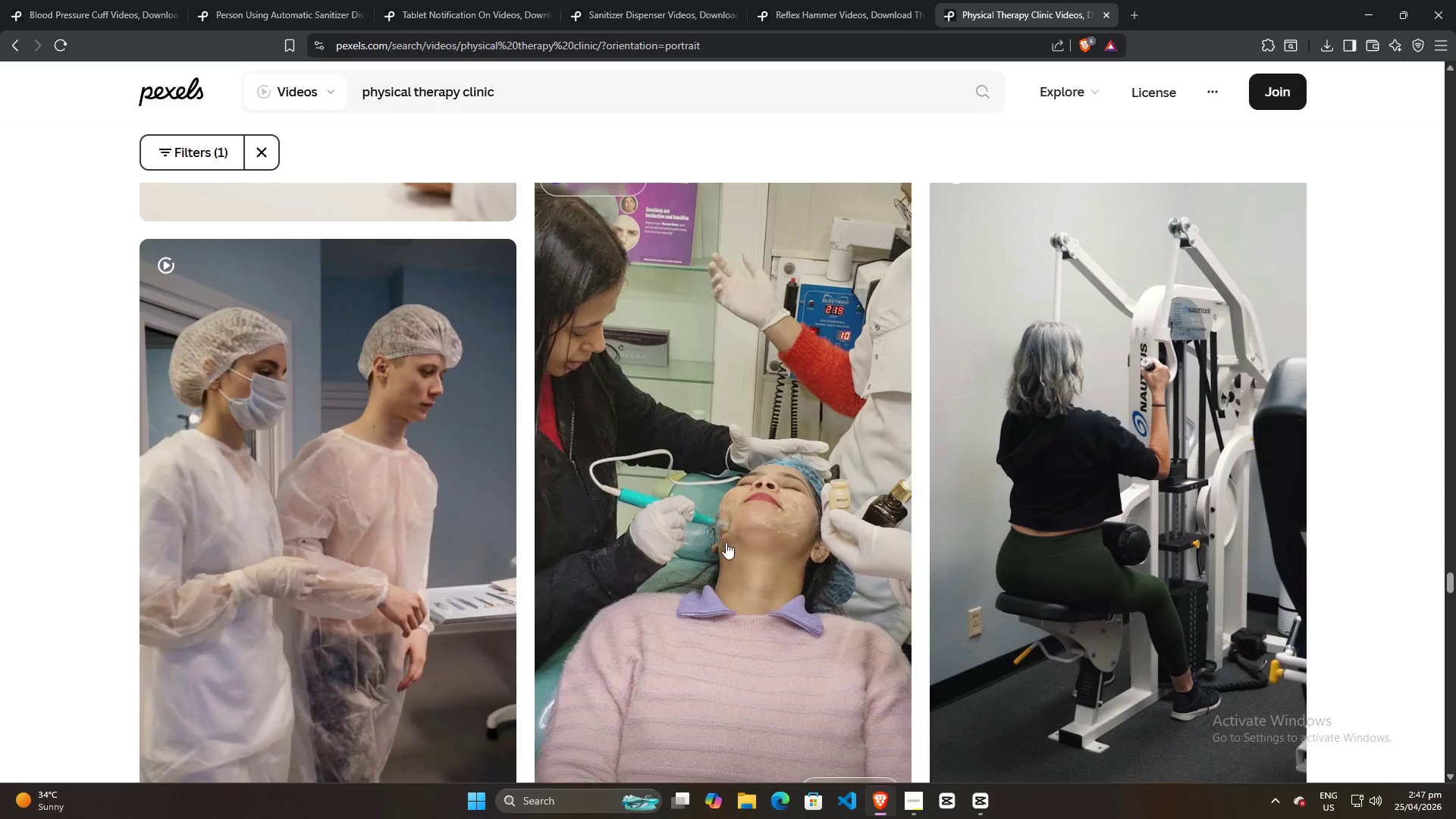 
scroll: coordinate [724, 533], scroll_direction: down, amount: 33.0
 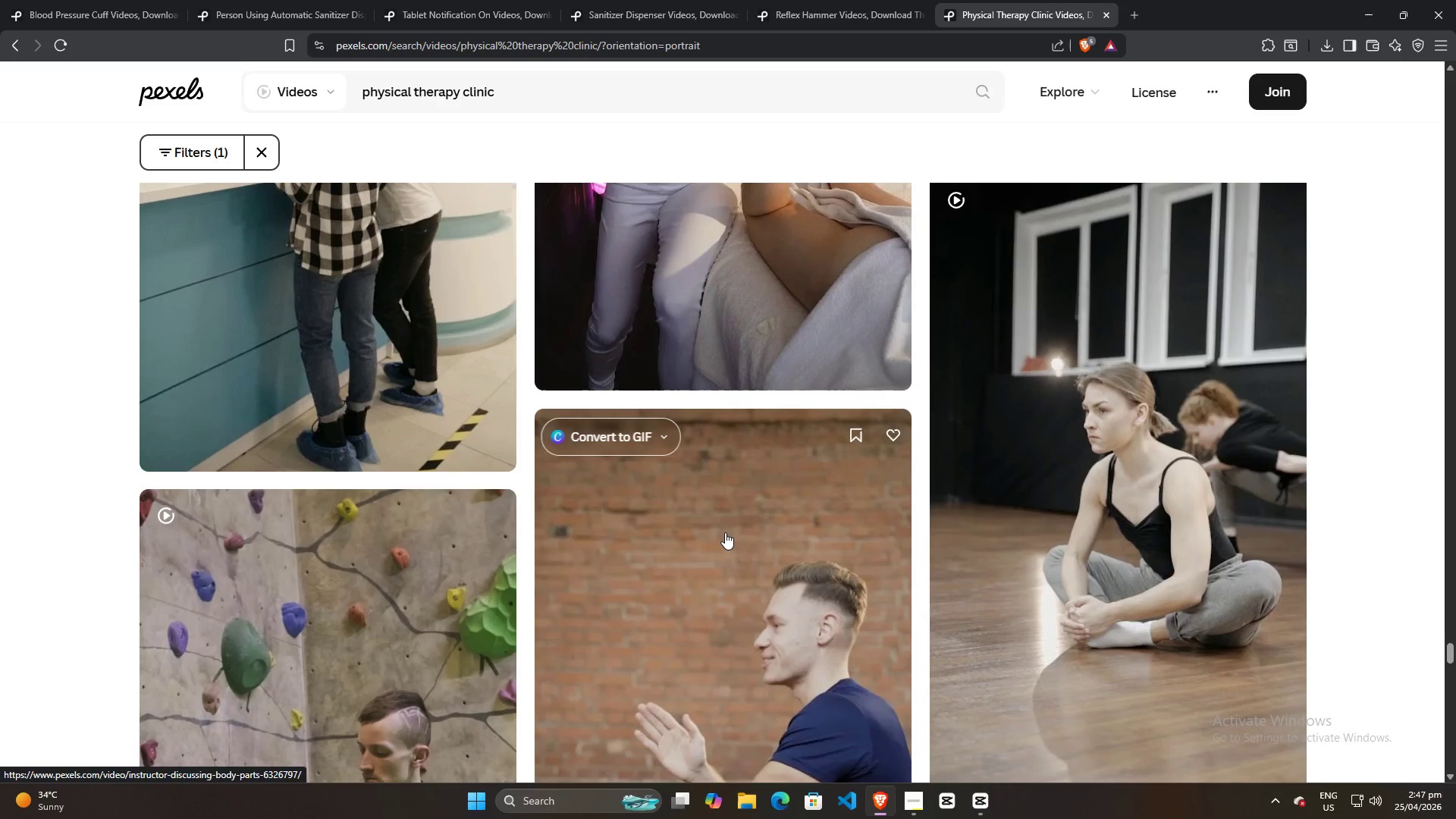 
scroll: coordinate [726, 531], scroll_direction: up, amount: 5.0
 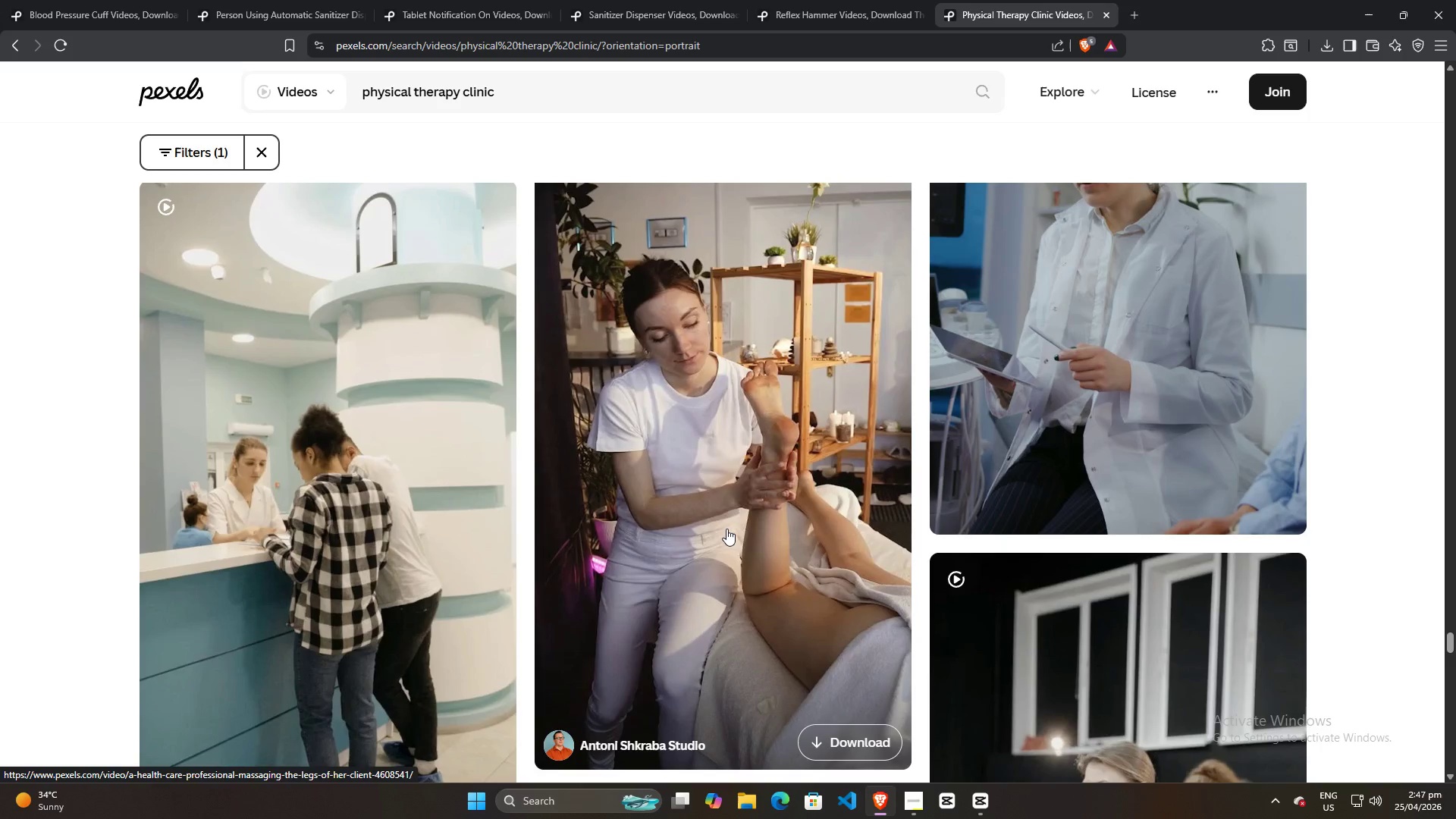 
scroll: coordinate [729, 523], scroll_direction: down, amount: 20.0
 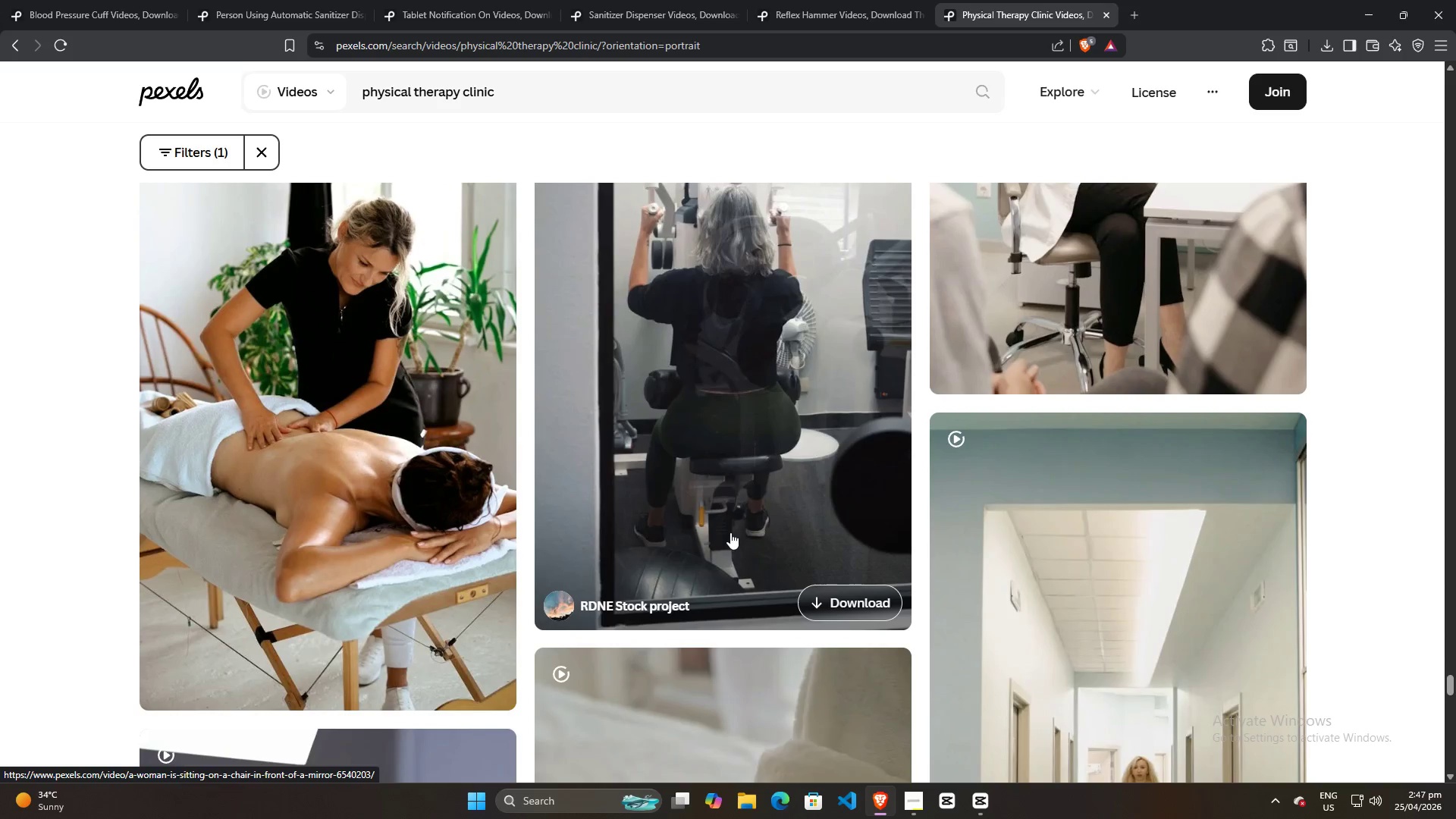 
scroll: coordinate [730, 532], scroll_direction: up, amount: 3.0
 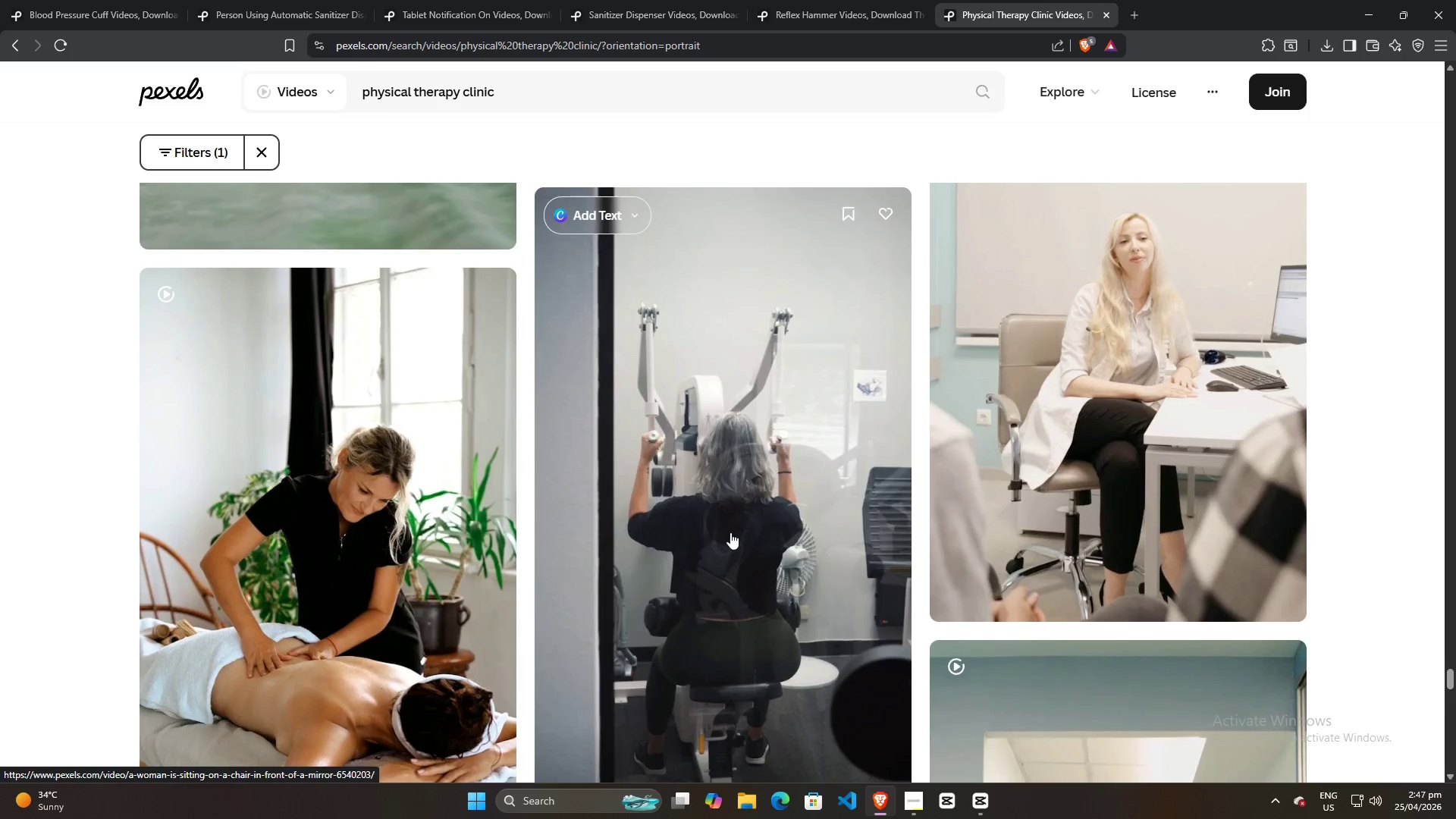 
scroll: coordinate [730, 532], scroll_direction: down, amount: 3.0
 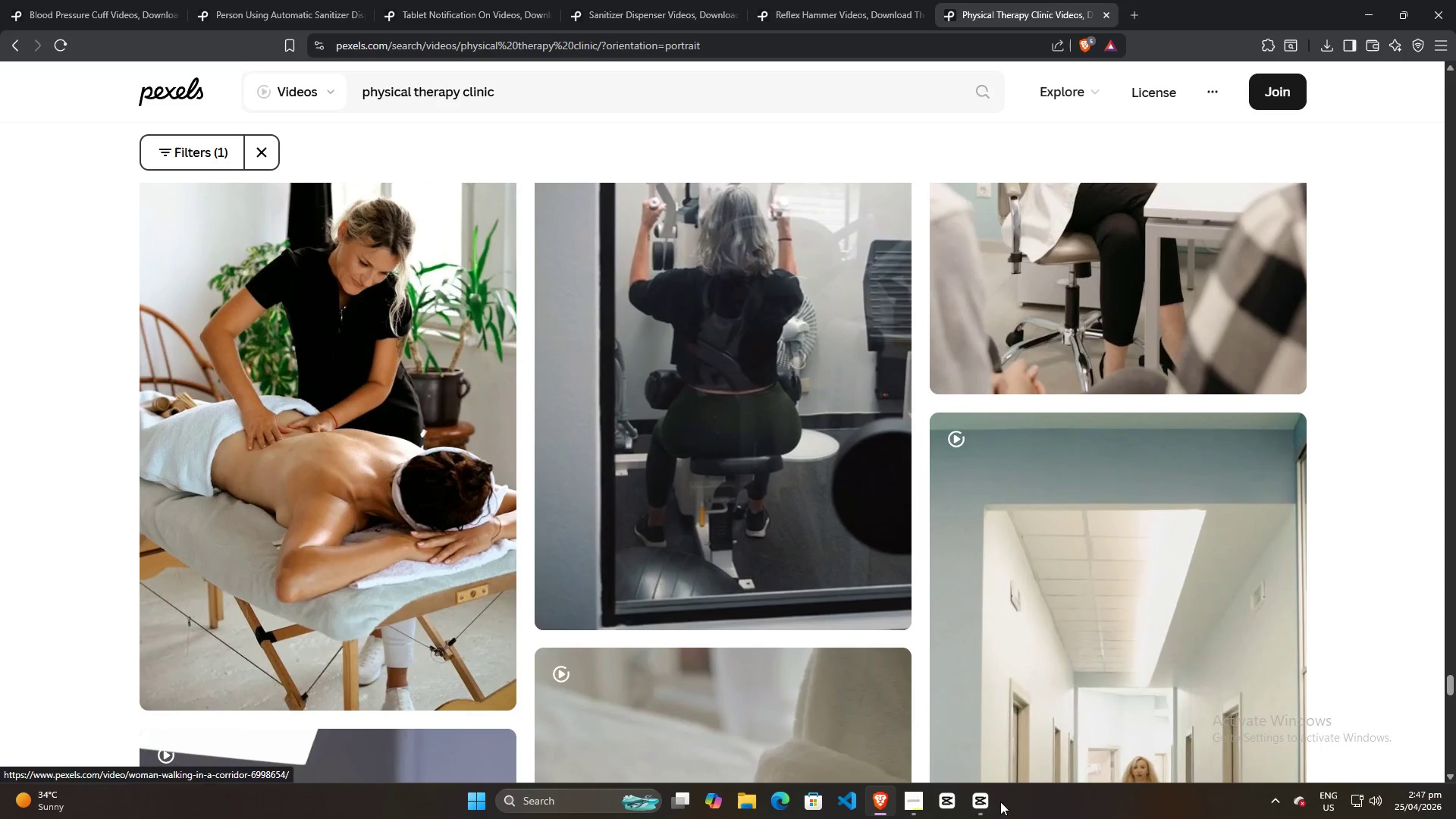 
left_click([986, 811])
 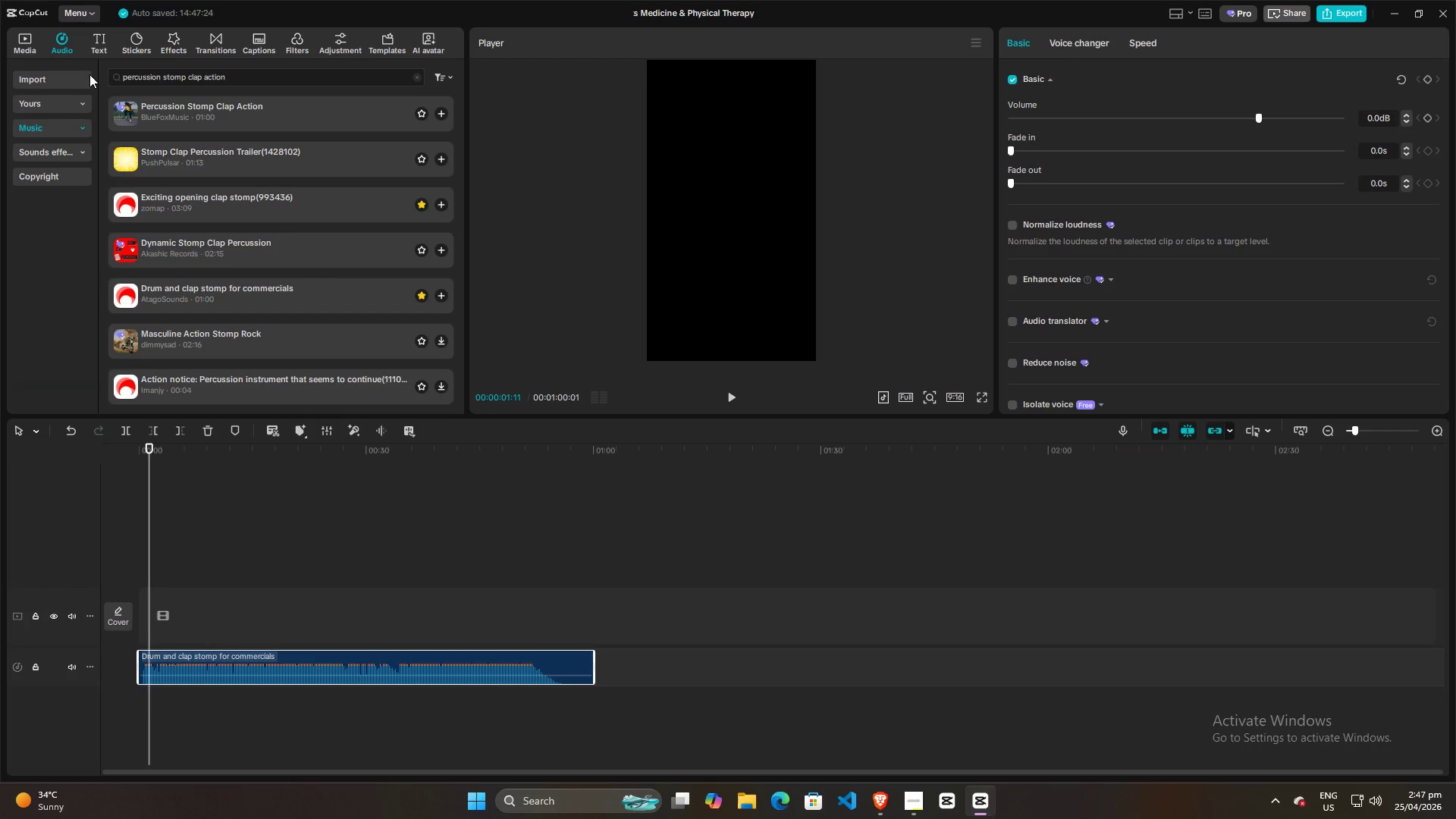 
left_click([24, 47])
 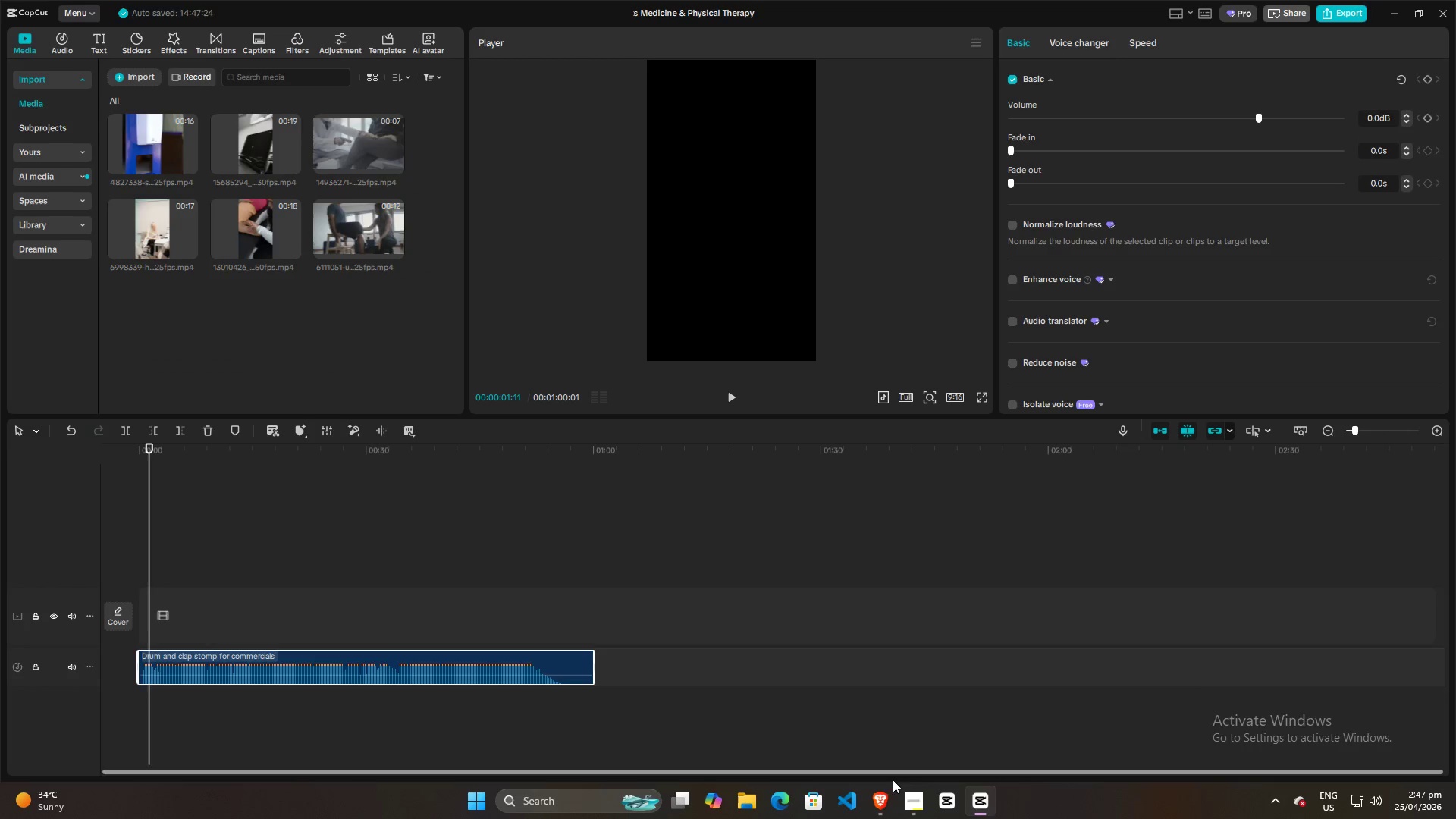 
left_click([874, 797])
 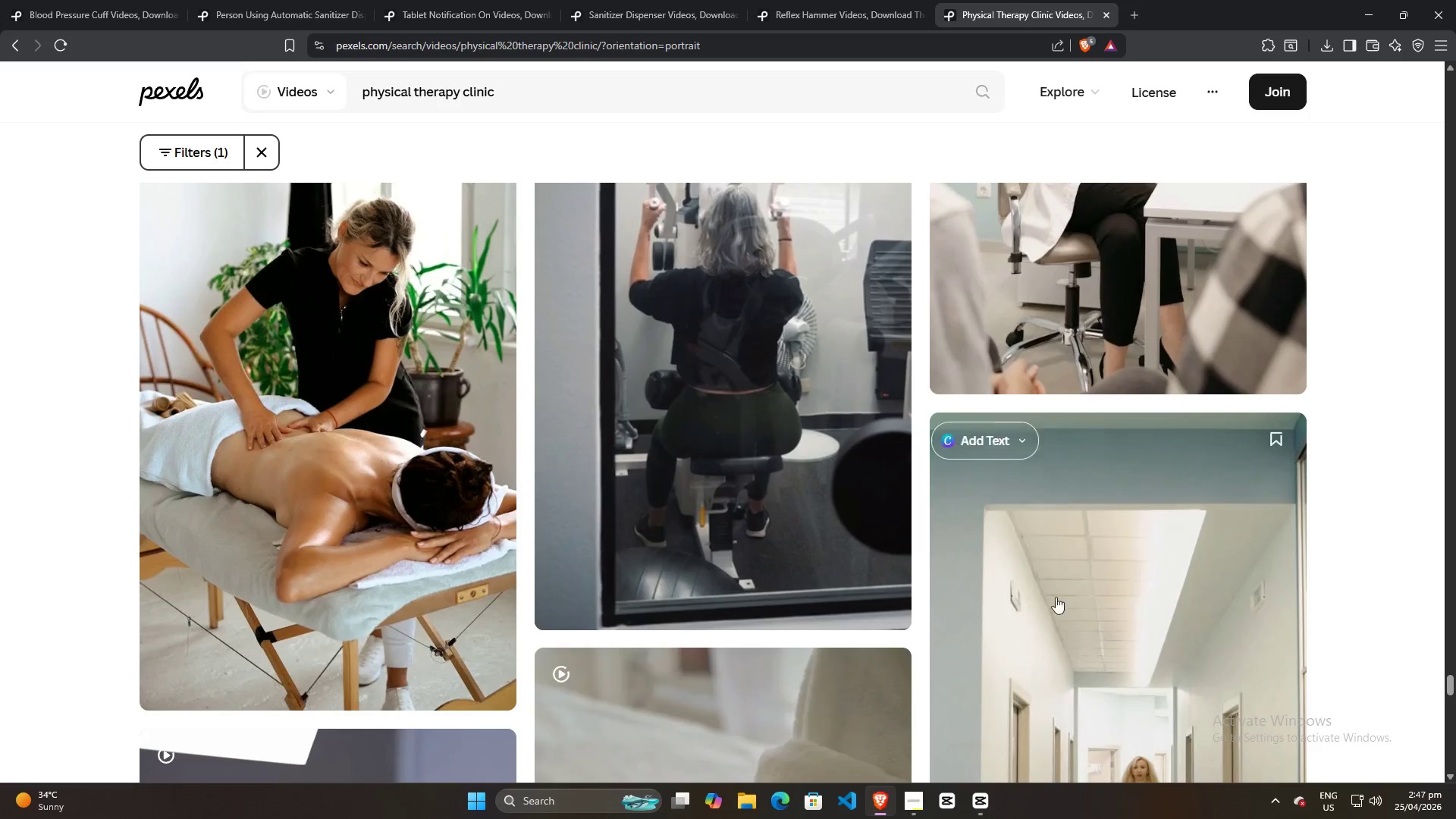 
scroll: coordinate [1070, 588], scroll_direction: down, amount: 7.0
 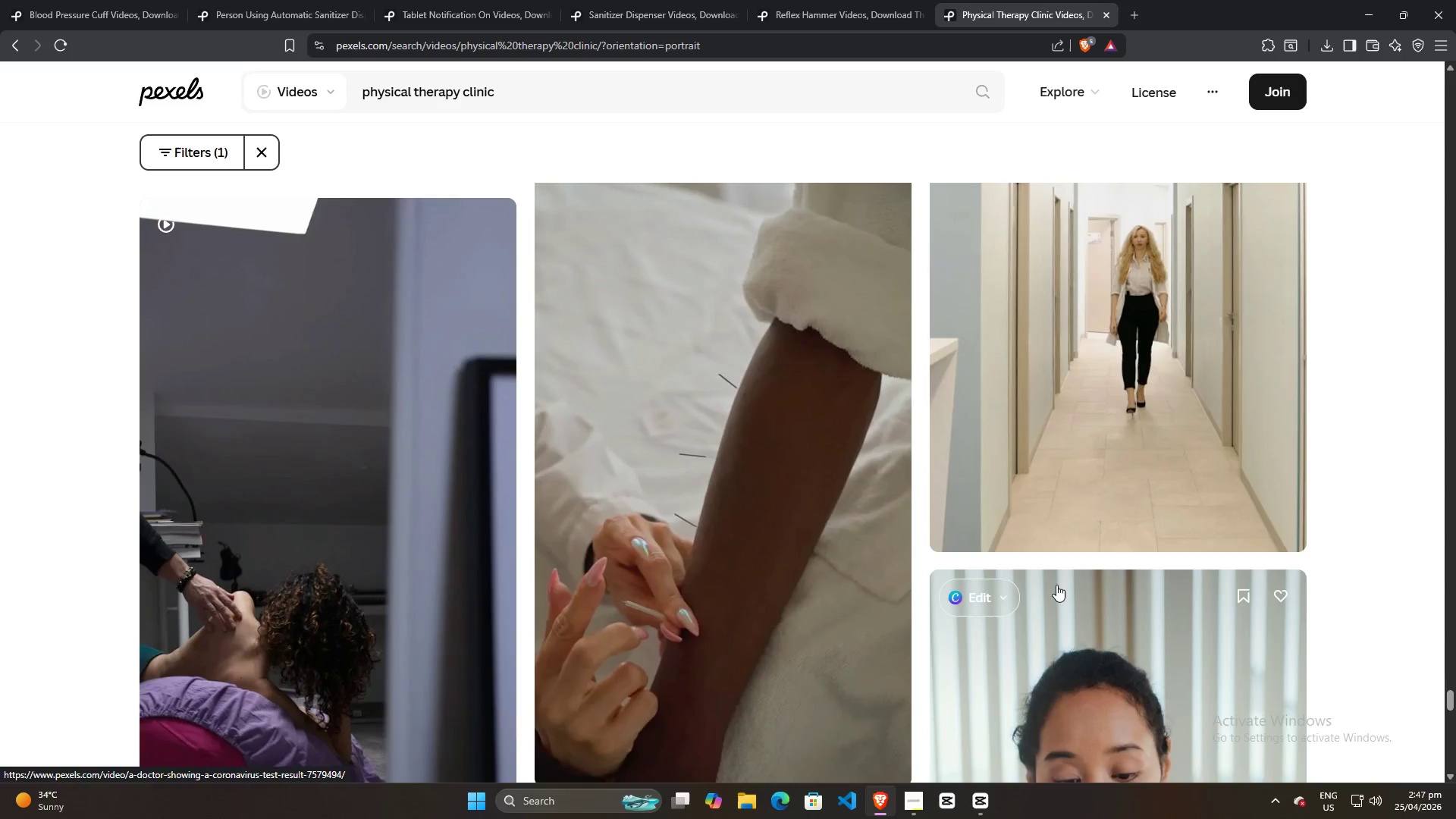 
scroll: coordinate [1056, 585], scroll_direction: up, amount: 3.0
 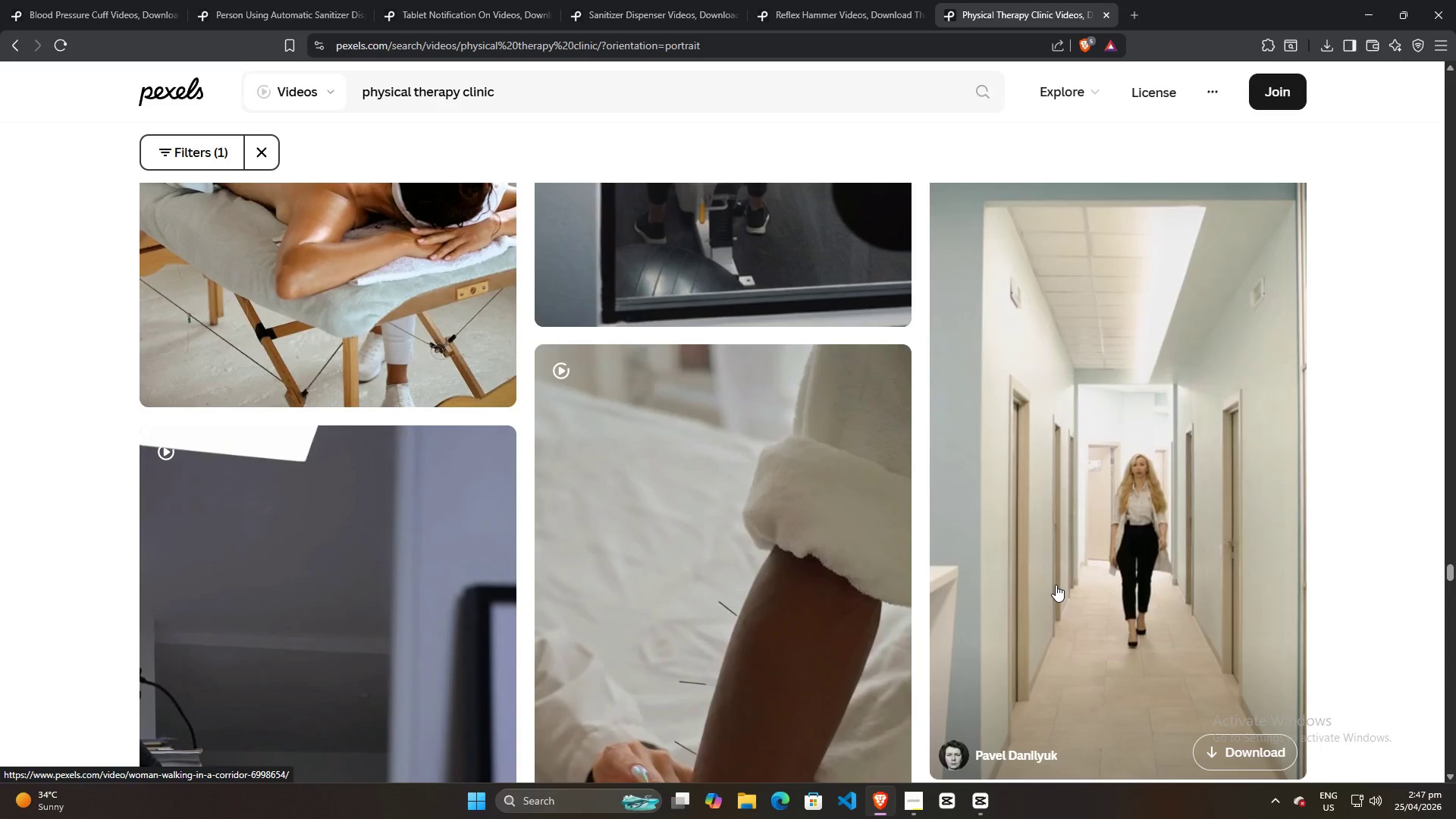 
scroll: coordinate [1056, 585], scroll_direction: down, amount: 2.0
 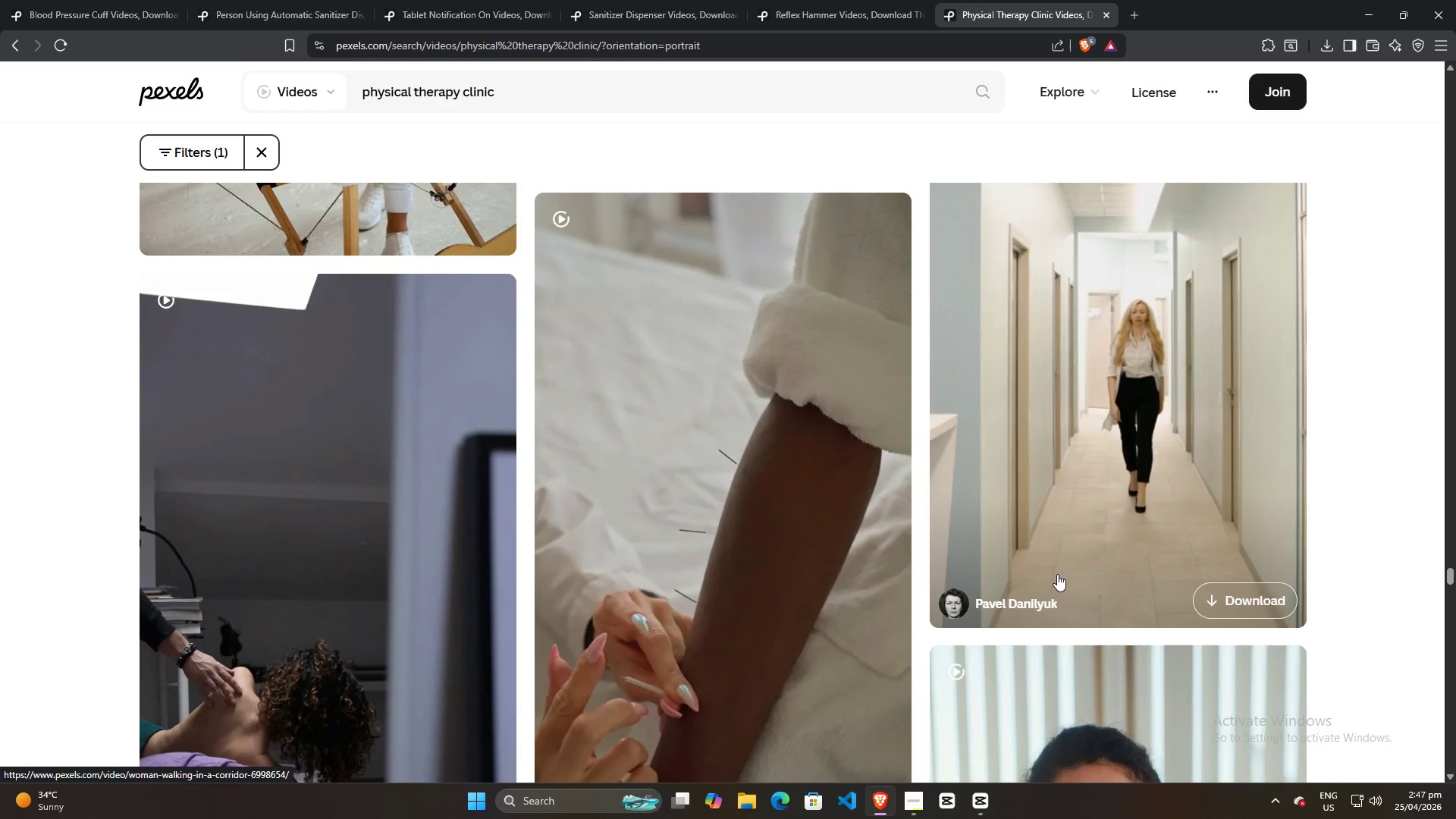 
scroll: coordinate [1057, 573], scroll_direction: up, amount: 1.0
 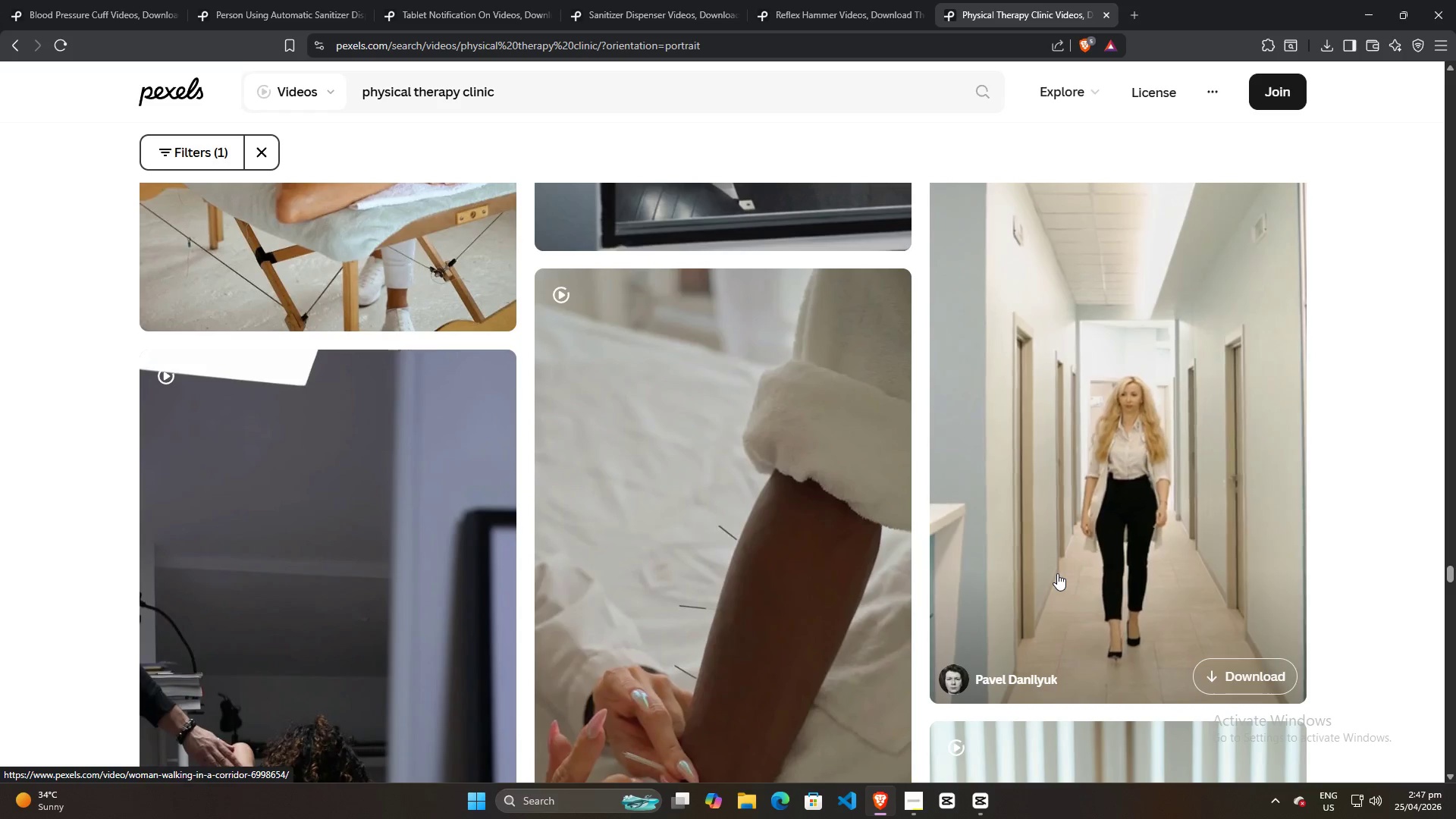 
wait(6.87)
 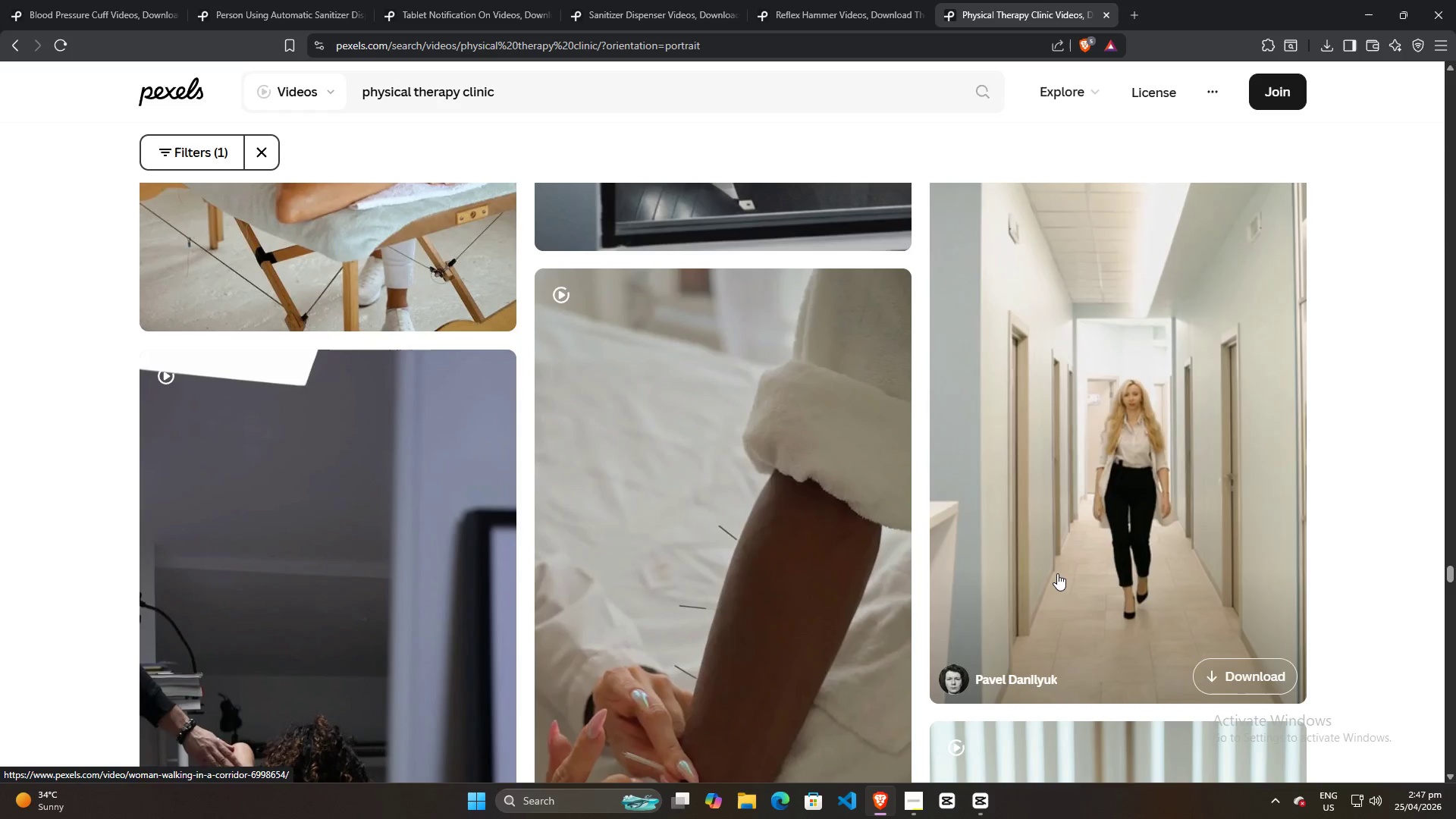 
left_click([1276, 673])
 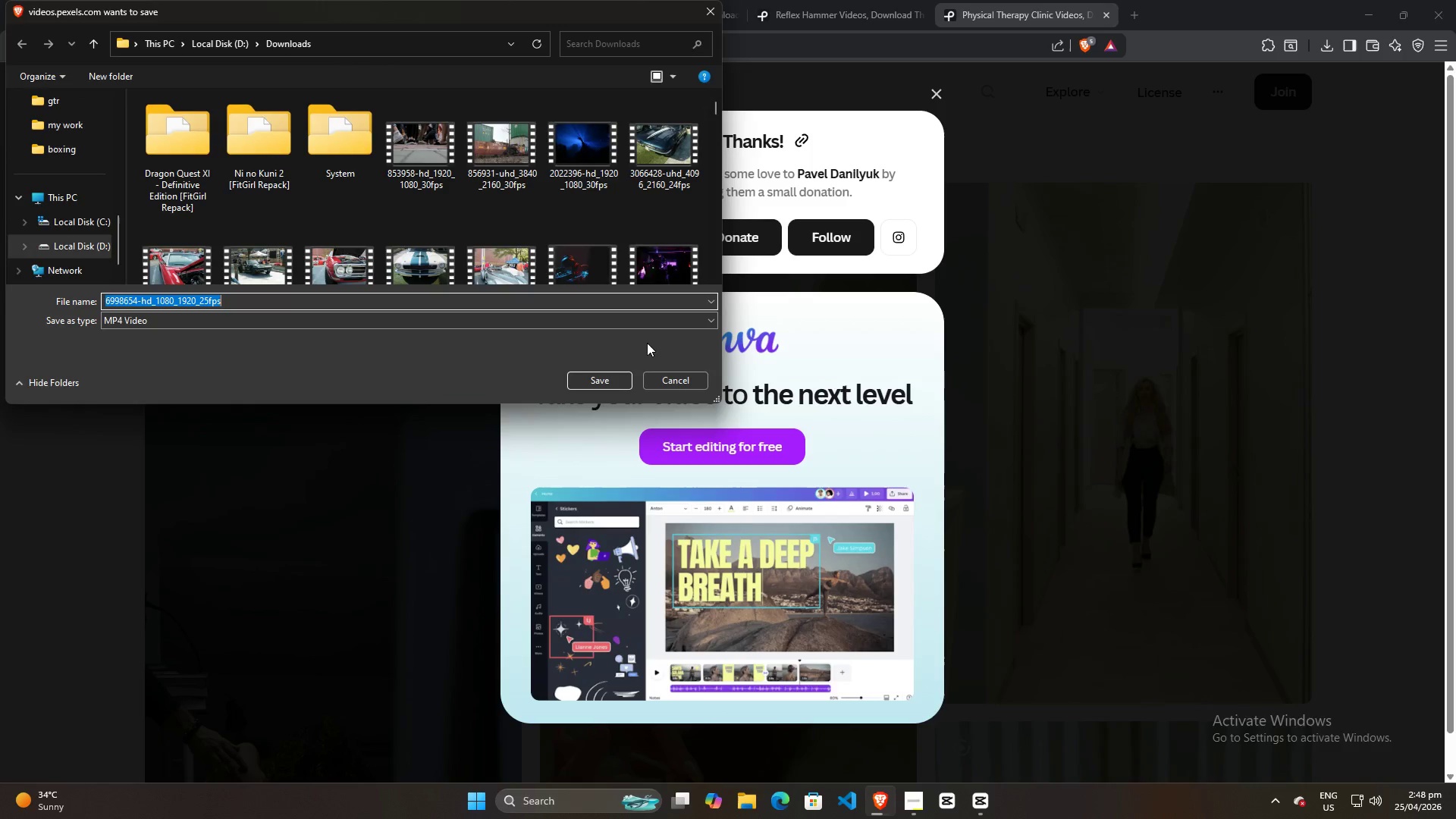 
left_click([601, 378])
 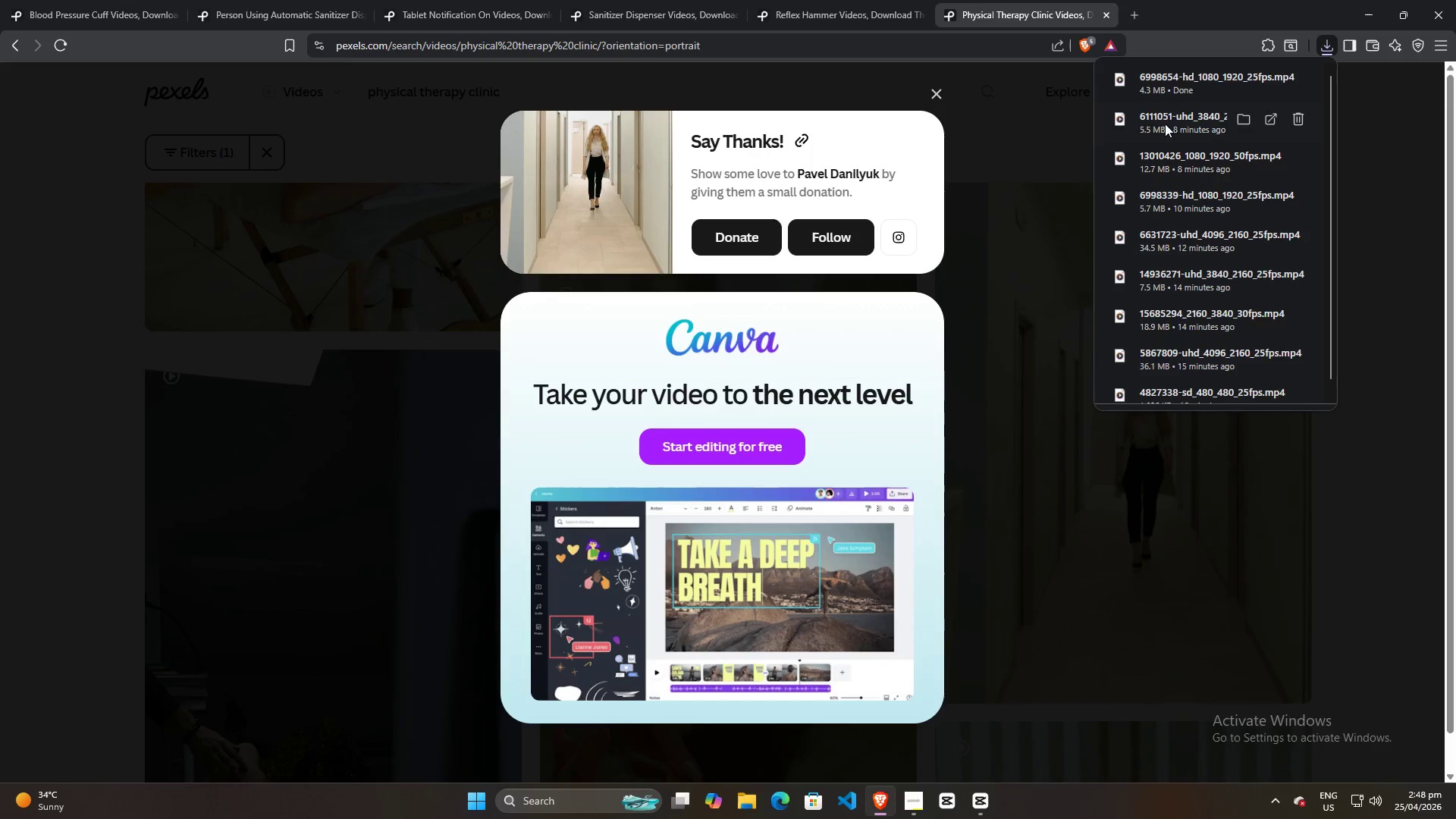 
left_click_drag(start_coordinate=[1182, 91], to_coordinate=[331, 295])
 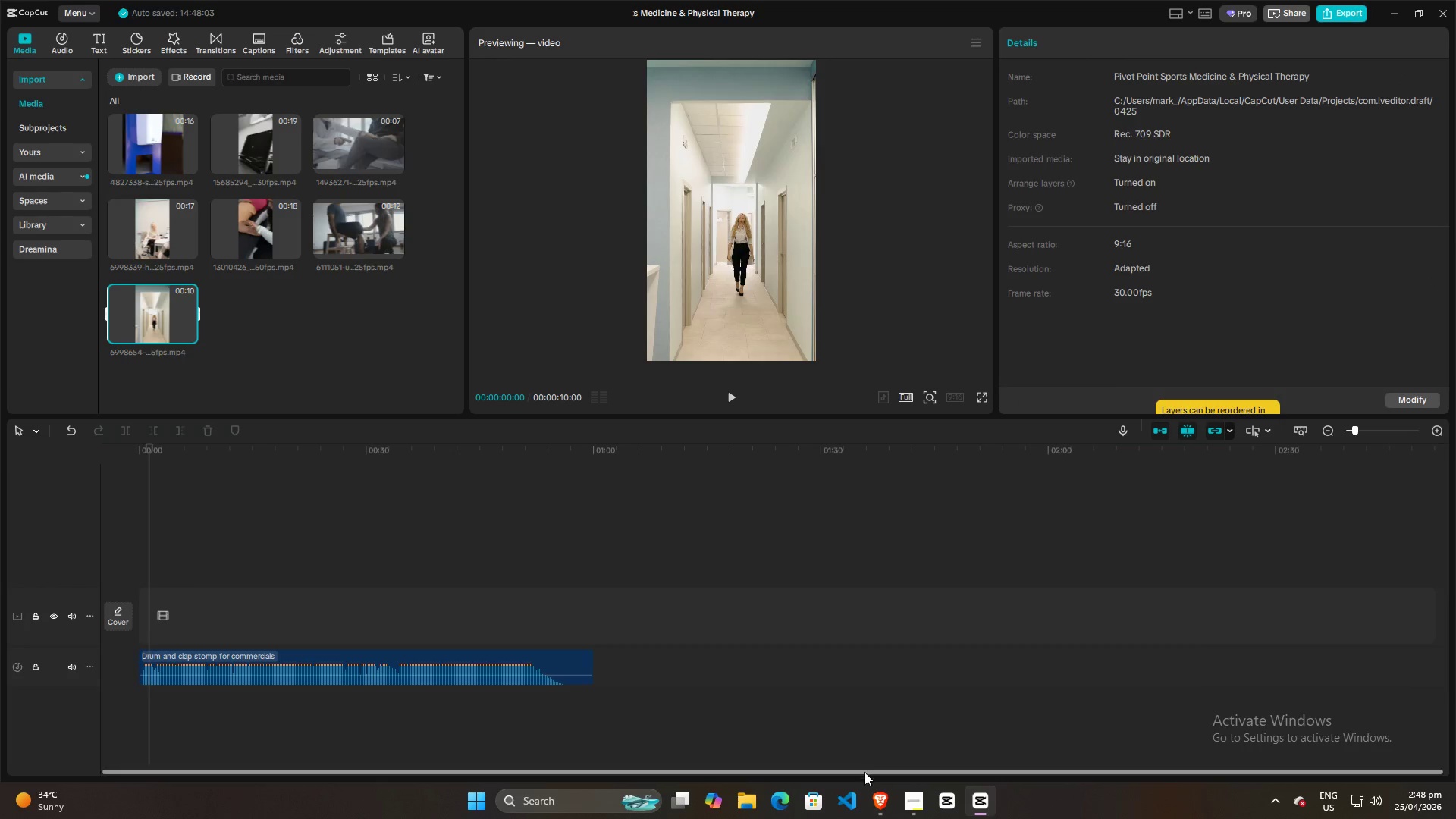 
left_click([881, 808])
 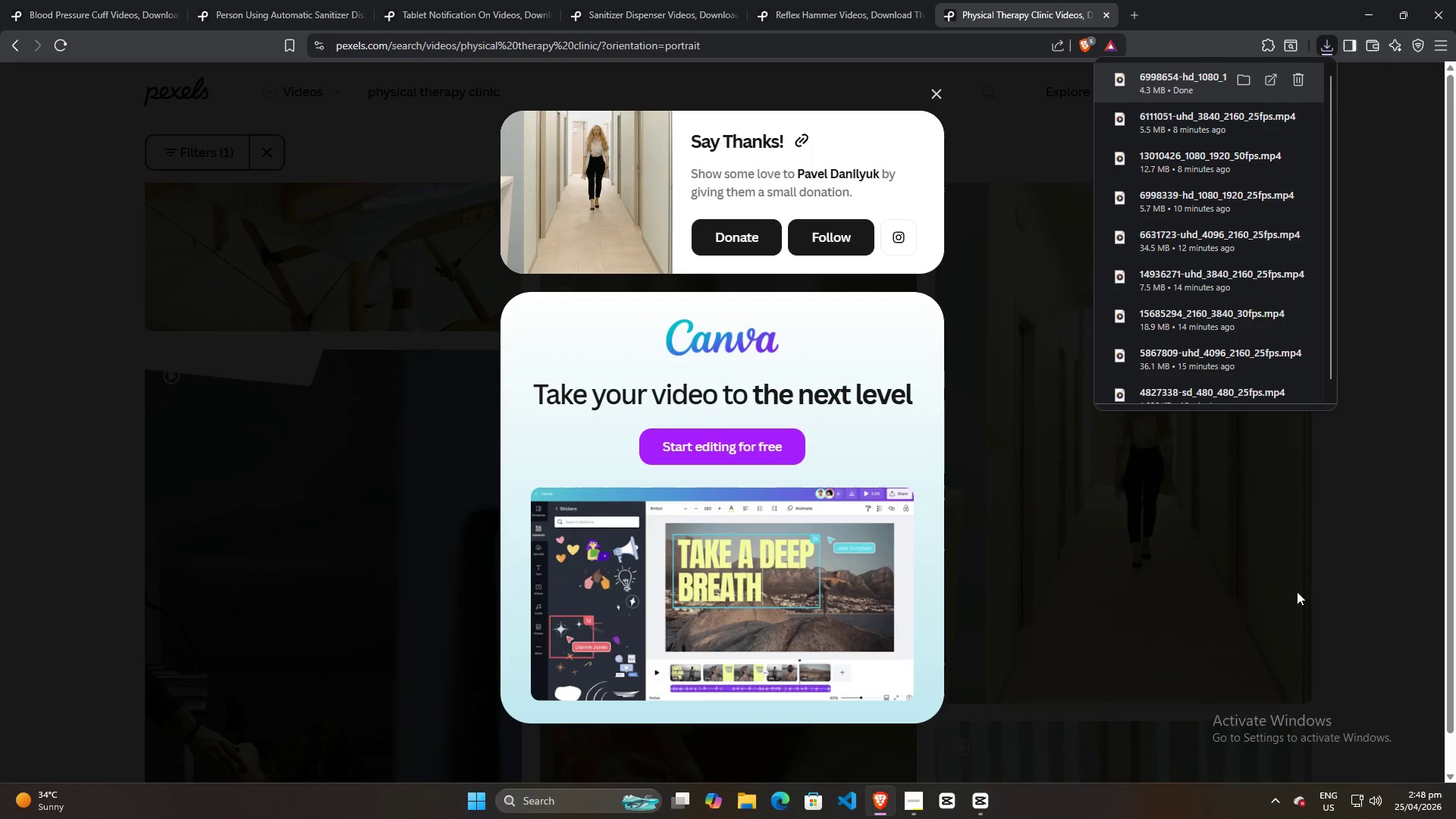 
left_click([1362, 602])
 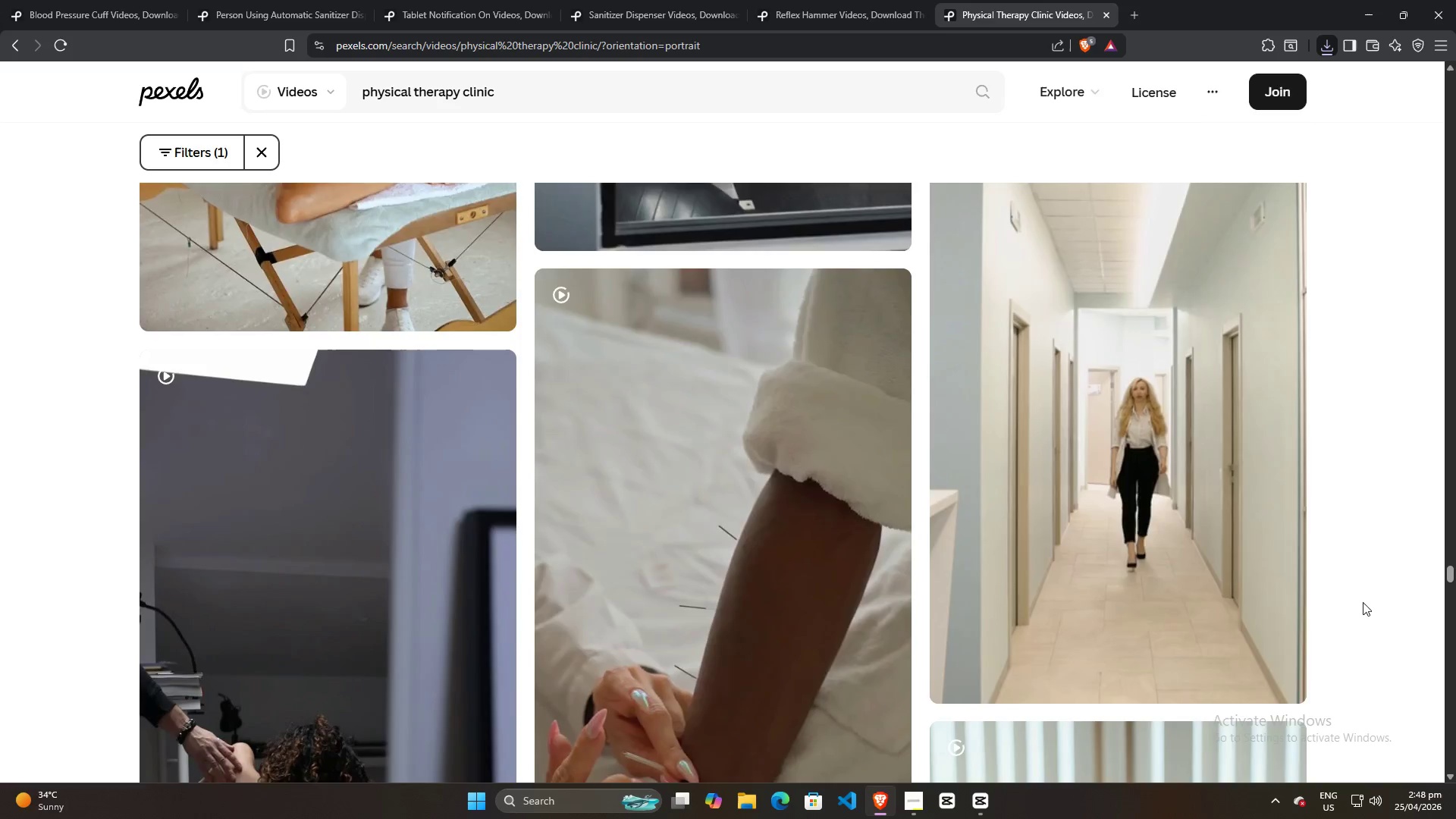 
scroll: coordinate [1361, 598], scroll_direction: down, amount: 58.0
 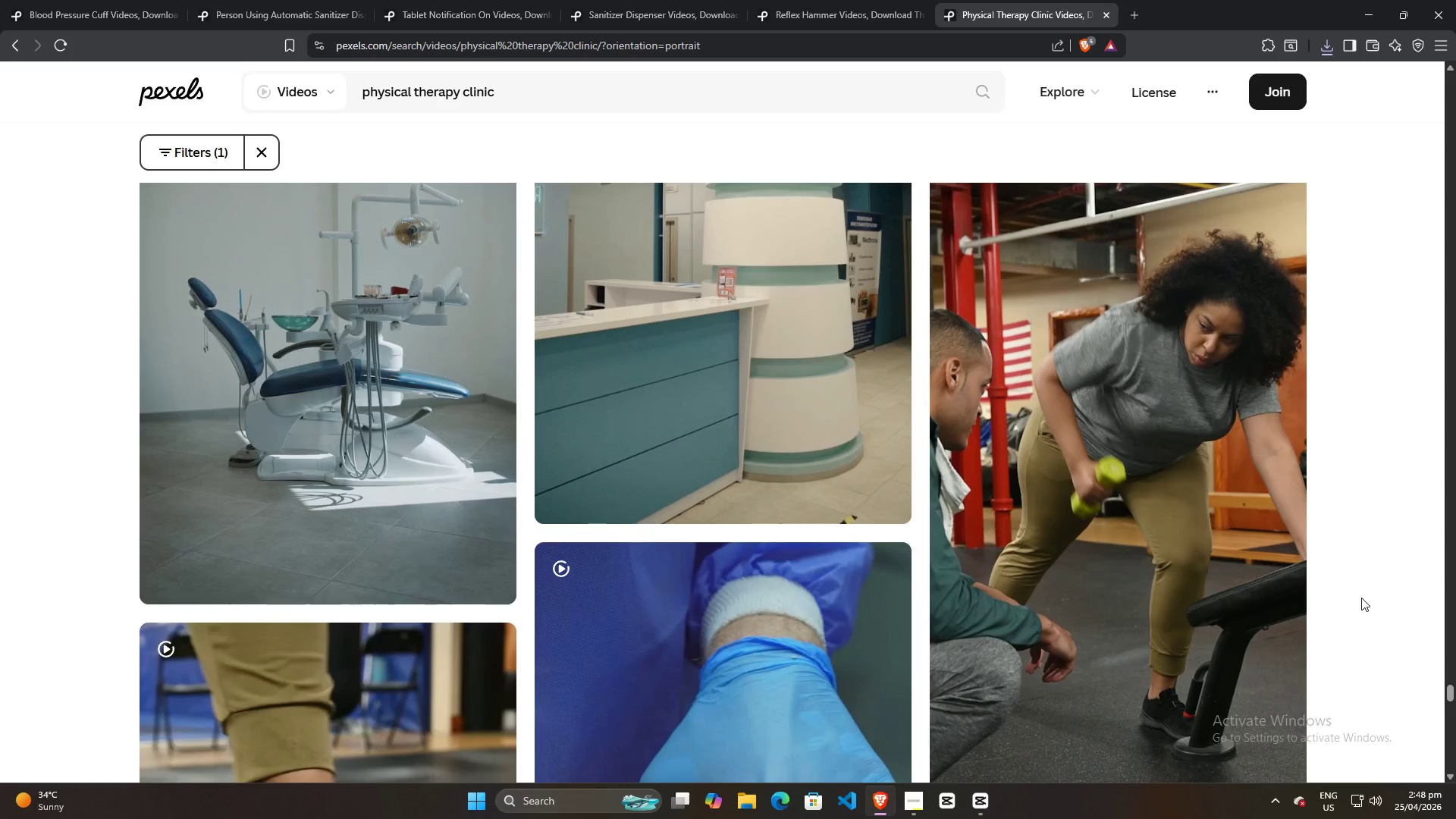 
scroll: coordinate [1361, 598], scroll_direction: down, amount: 6.0
 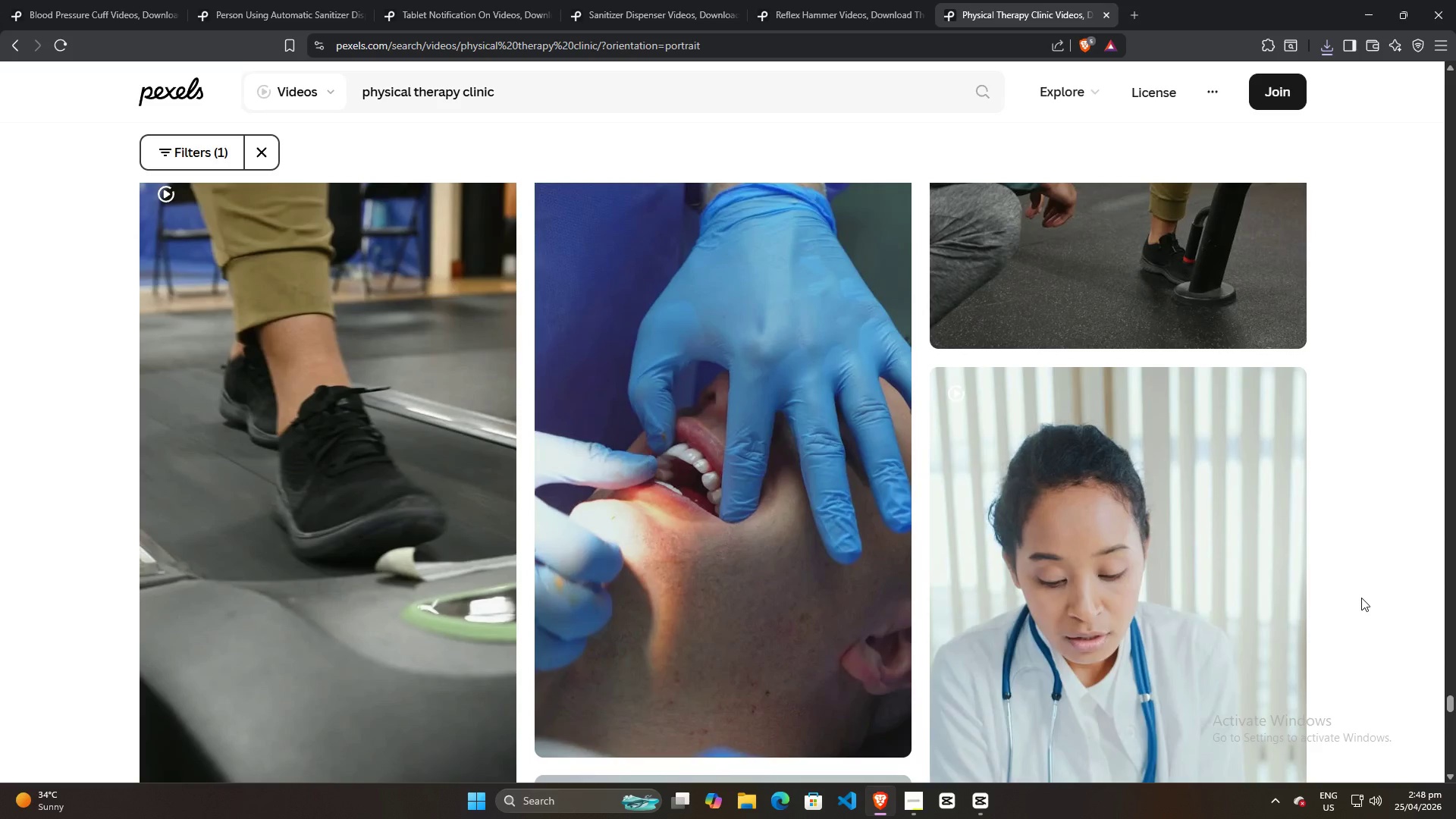 
scroll: coordinate [1361, 598], scroll_direction: up, amount: 5.0
 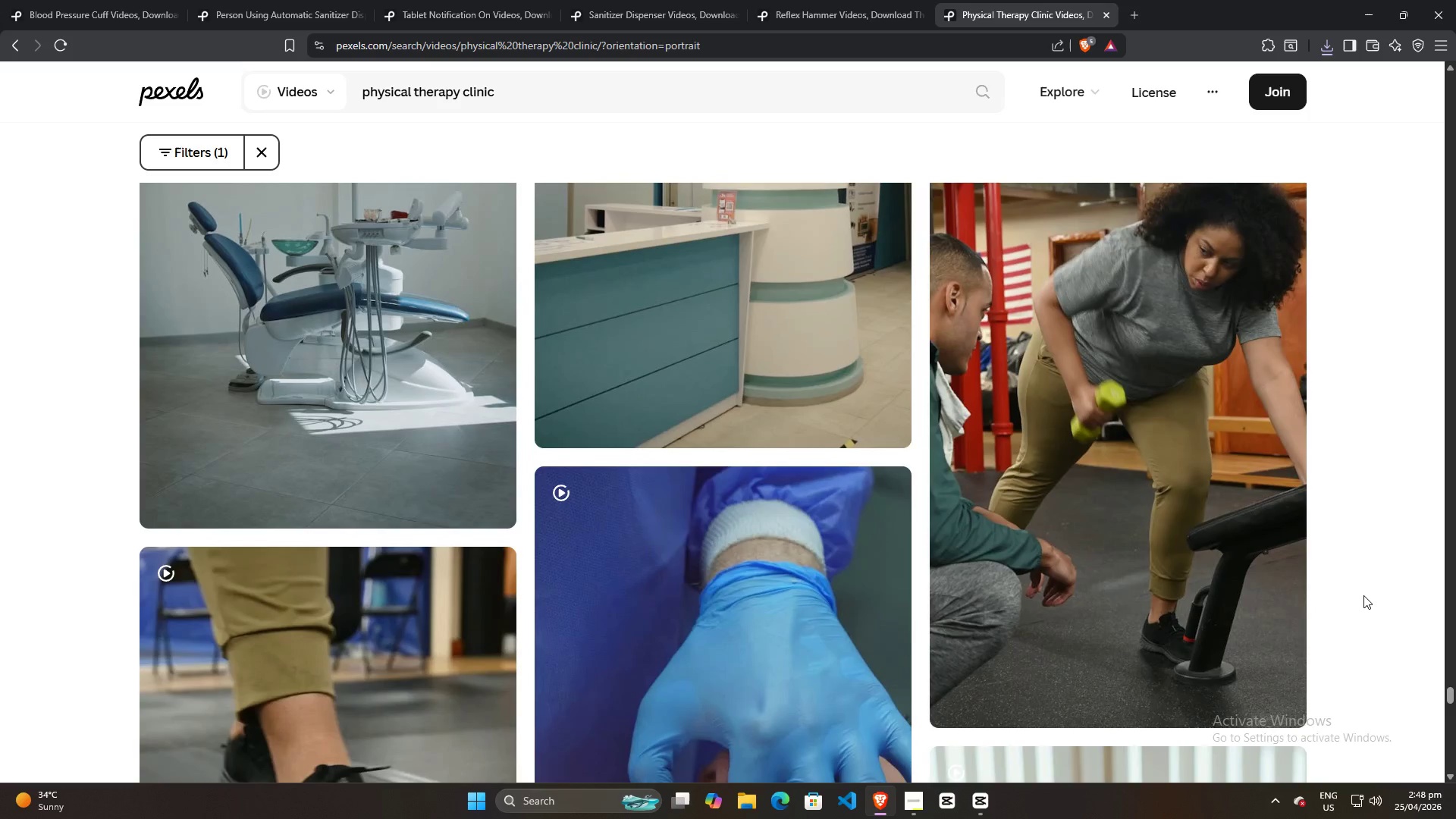 
scroll: coordinate [1363, 595], scroll_direction: down, amount: 21.0
 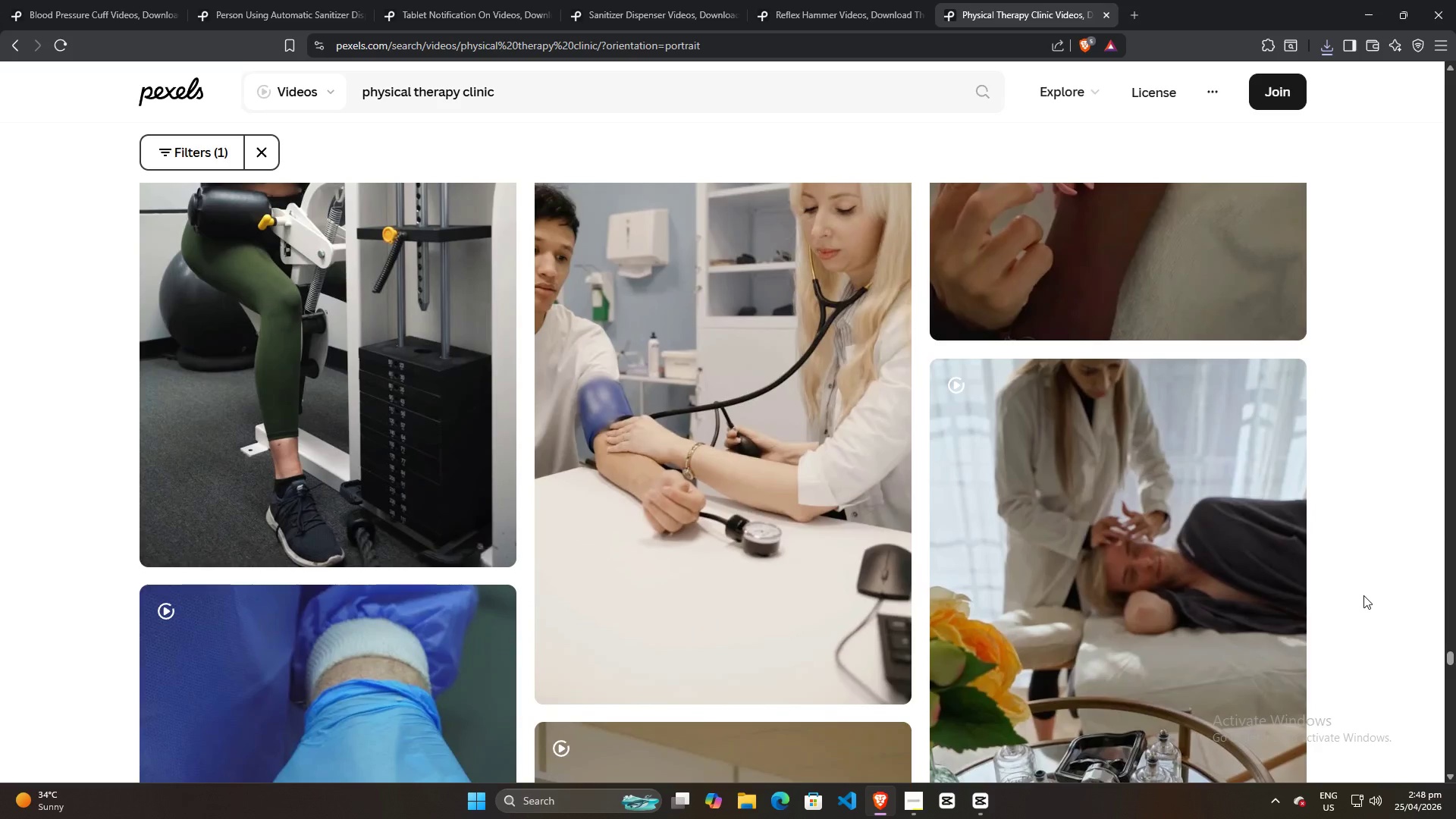 
scroll: coordinate [830, 457], scroll_direction: up, amount: 2.0
 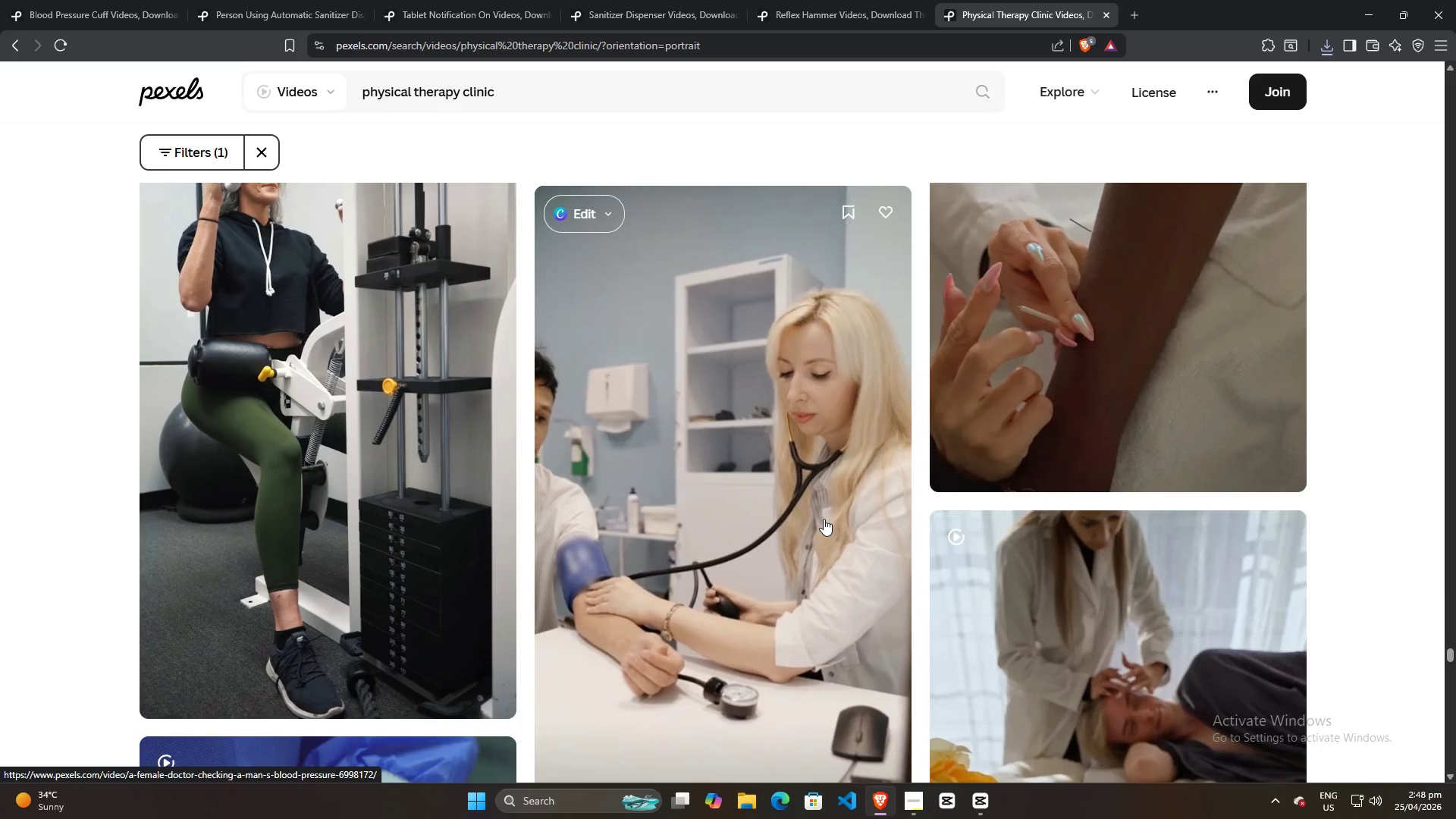 
wait(8.87)
 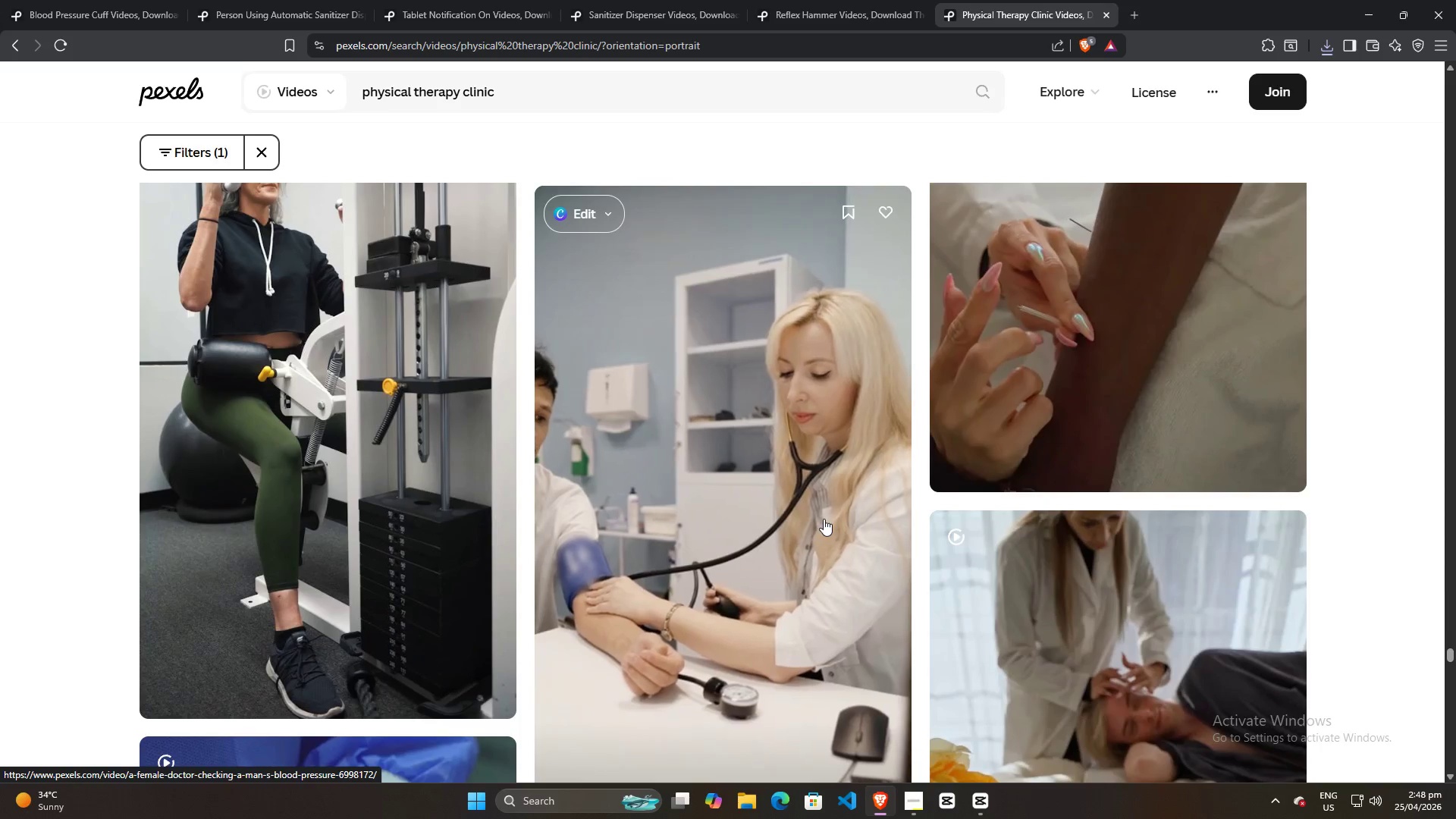 
scroll: coordinate [824, 519], scroll_direction: up, amount: 2.0
 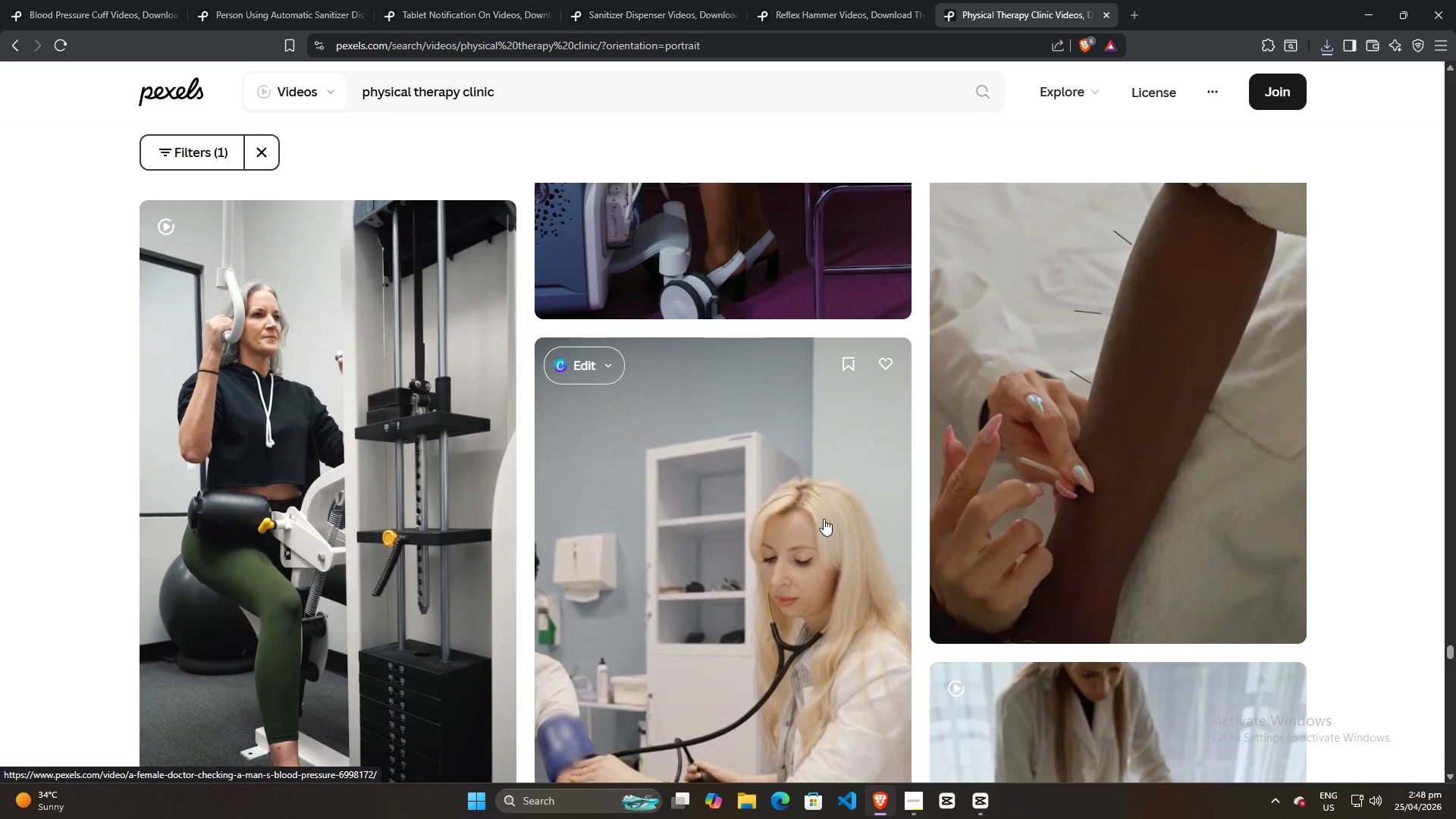 
scroll: coordinate [1042, 499], scroll_direction: down, amount: 7.0
 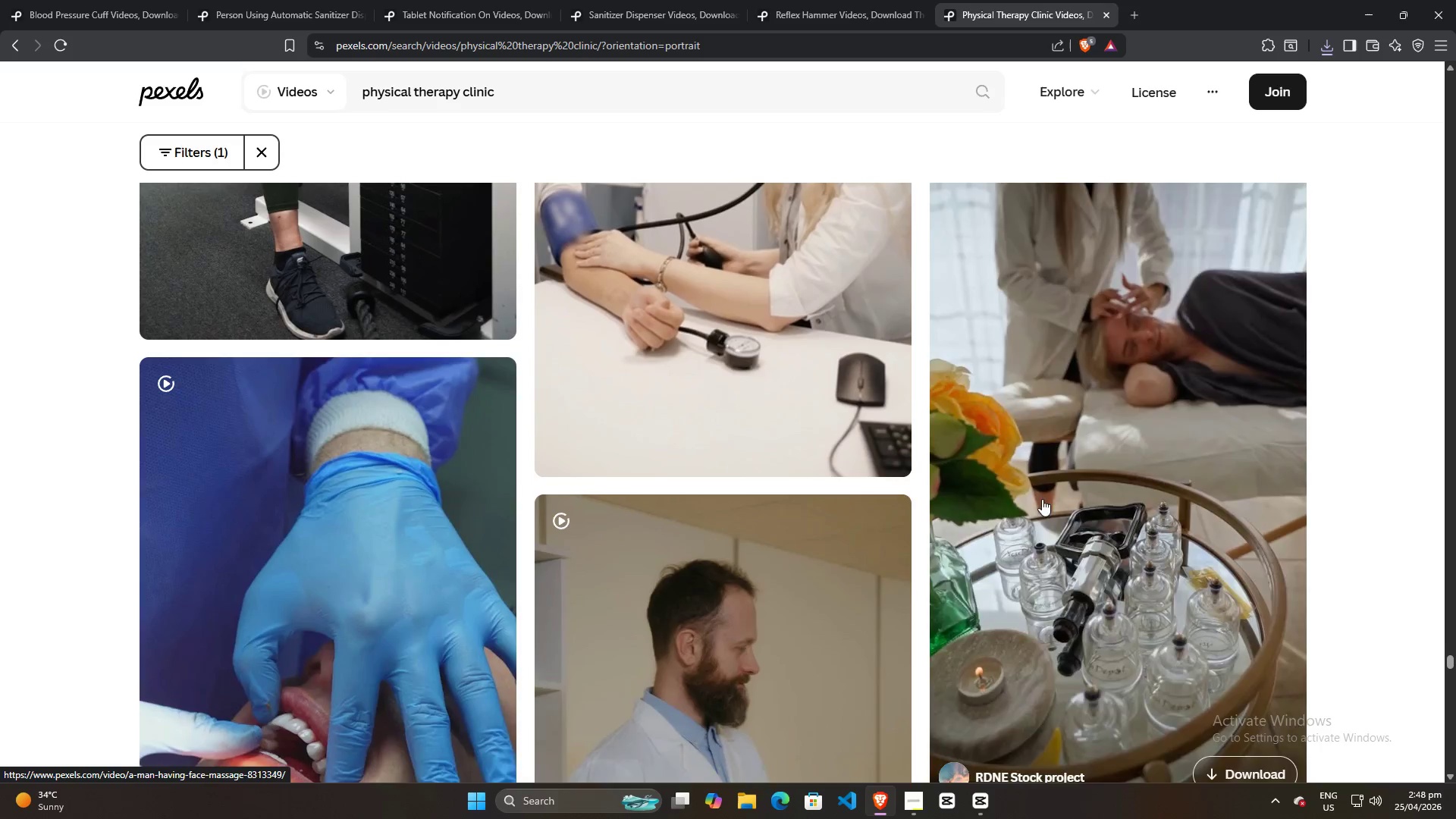 
scroll: coordinate [1042, 499], scroll_direction: up, amount: 1.0
 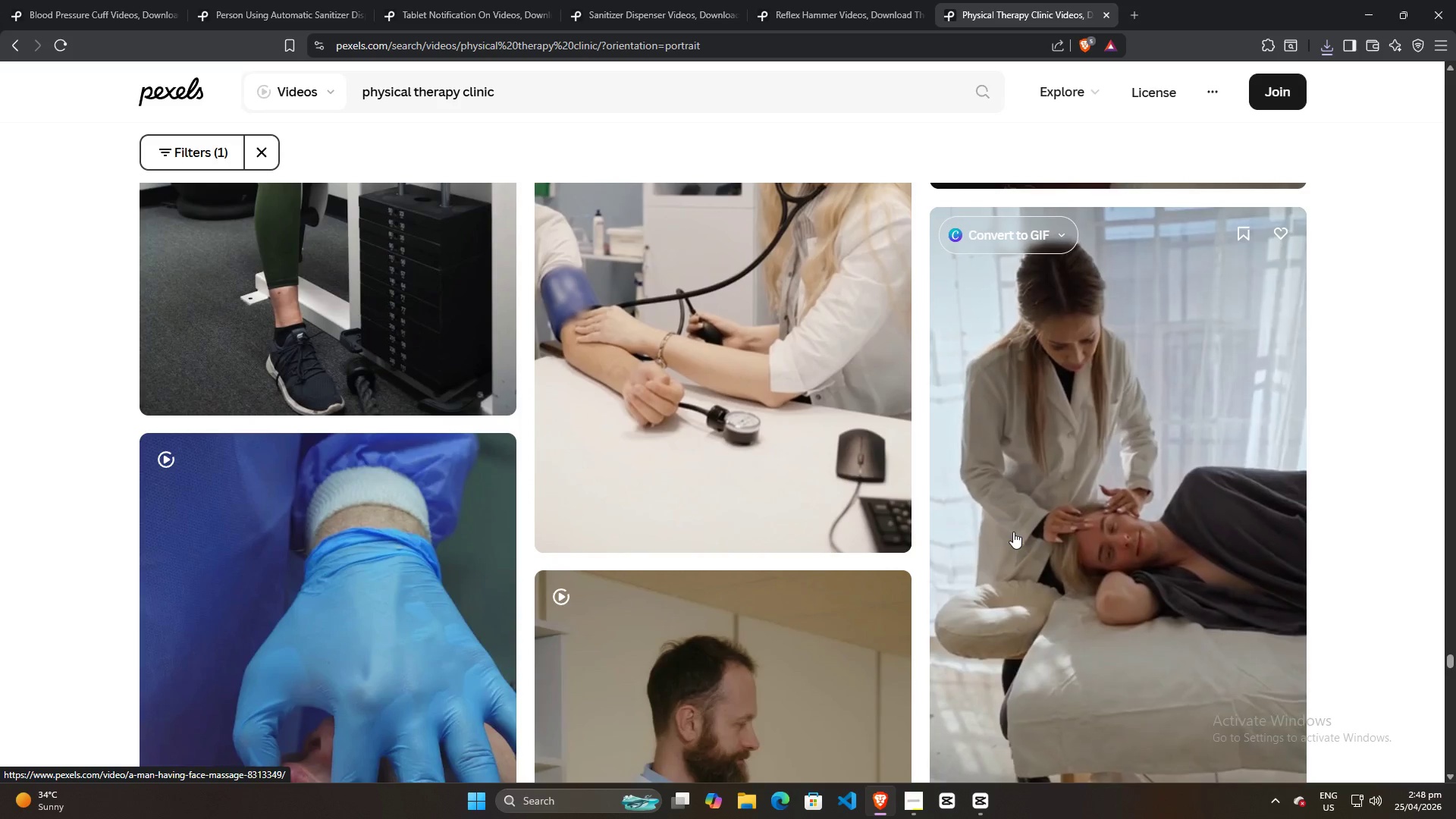 
wait(10.41)
 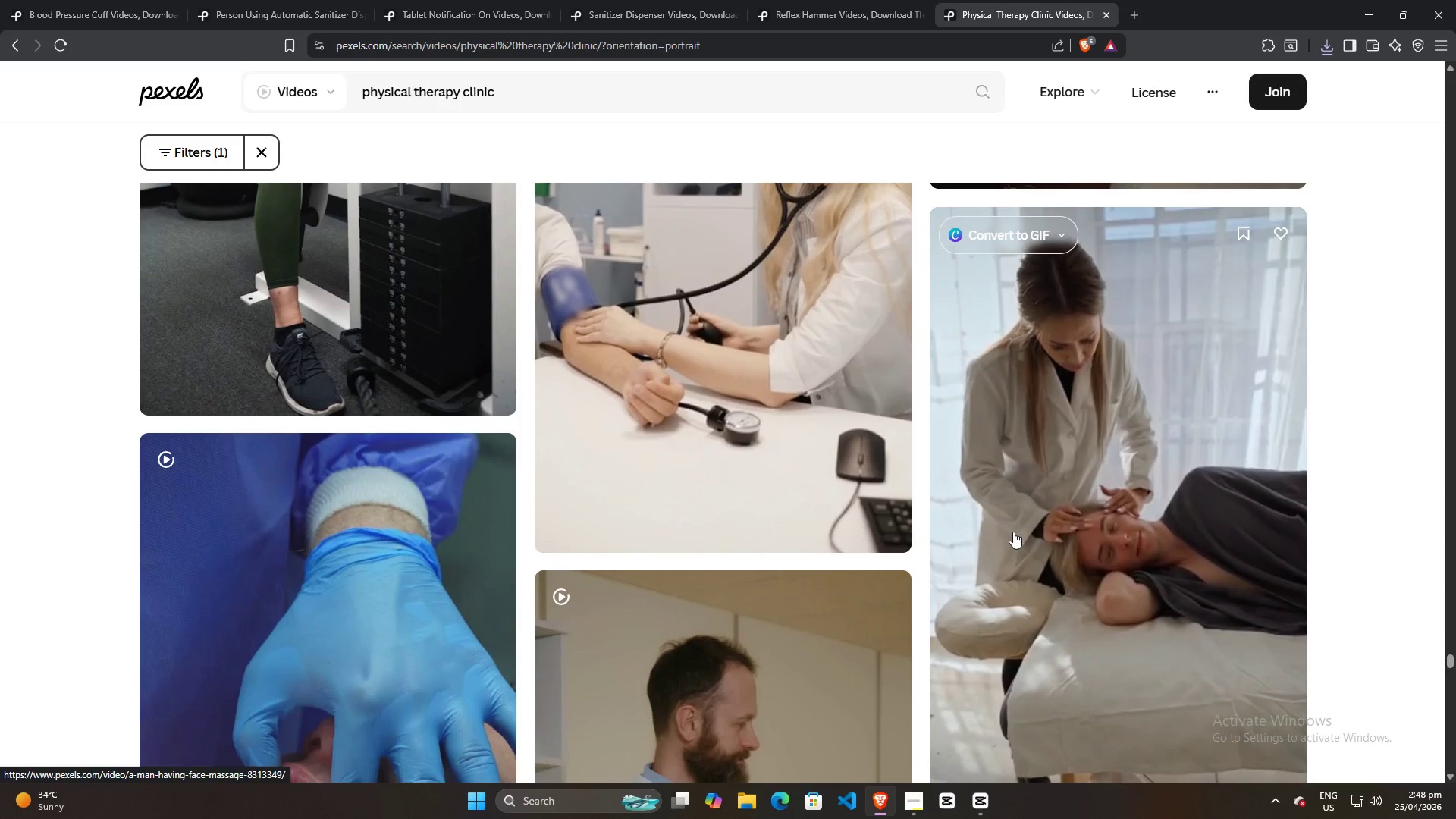 
scroll: coordinate [613, 492], scroll_direction: down, amount: 16.0
 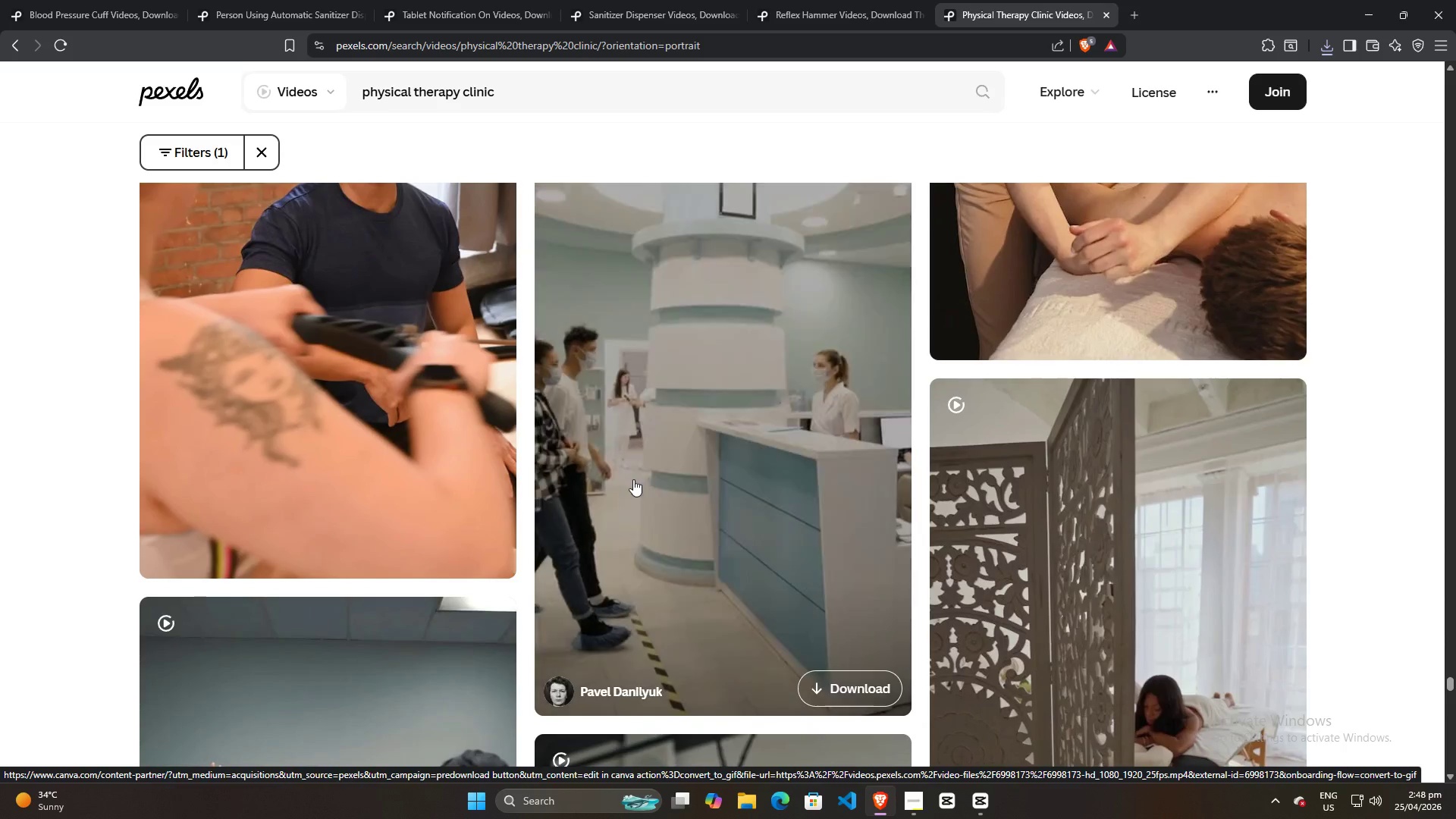 
scroll: coordinate [633, 474], scroll_direction: up, amount: 1.0
 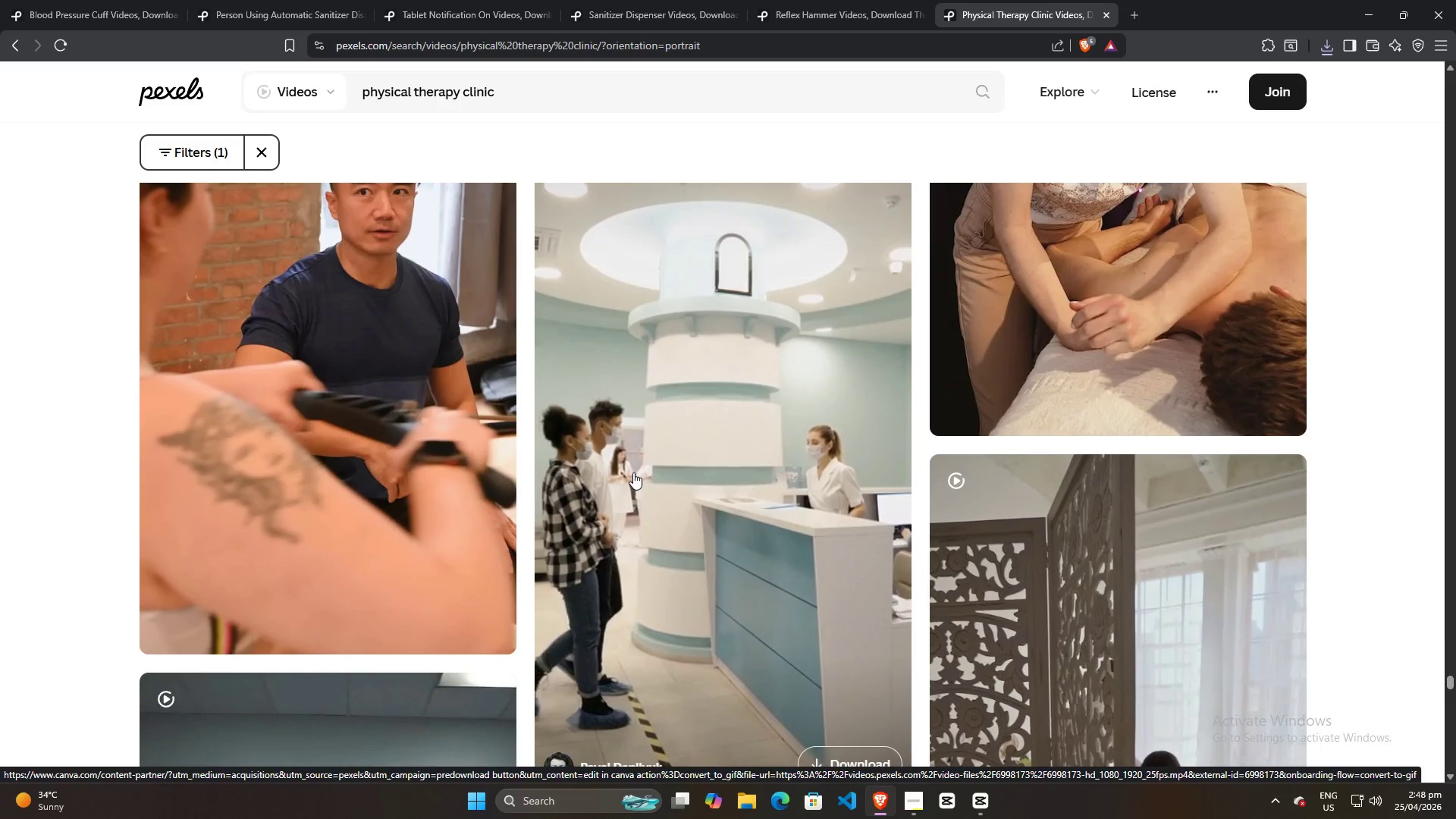 
scroll: coordinate [819, 493], scroll_direction: down, amount: 32.0
 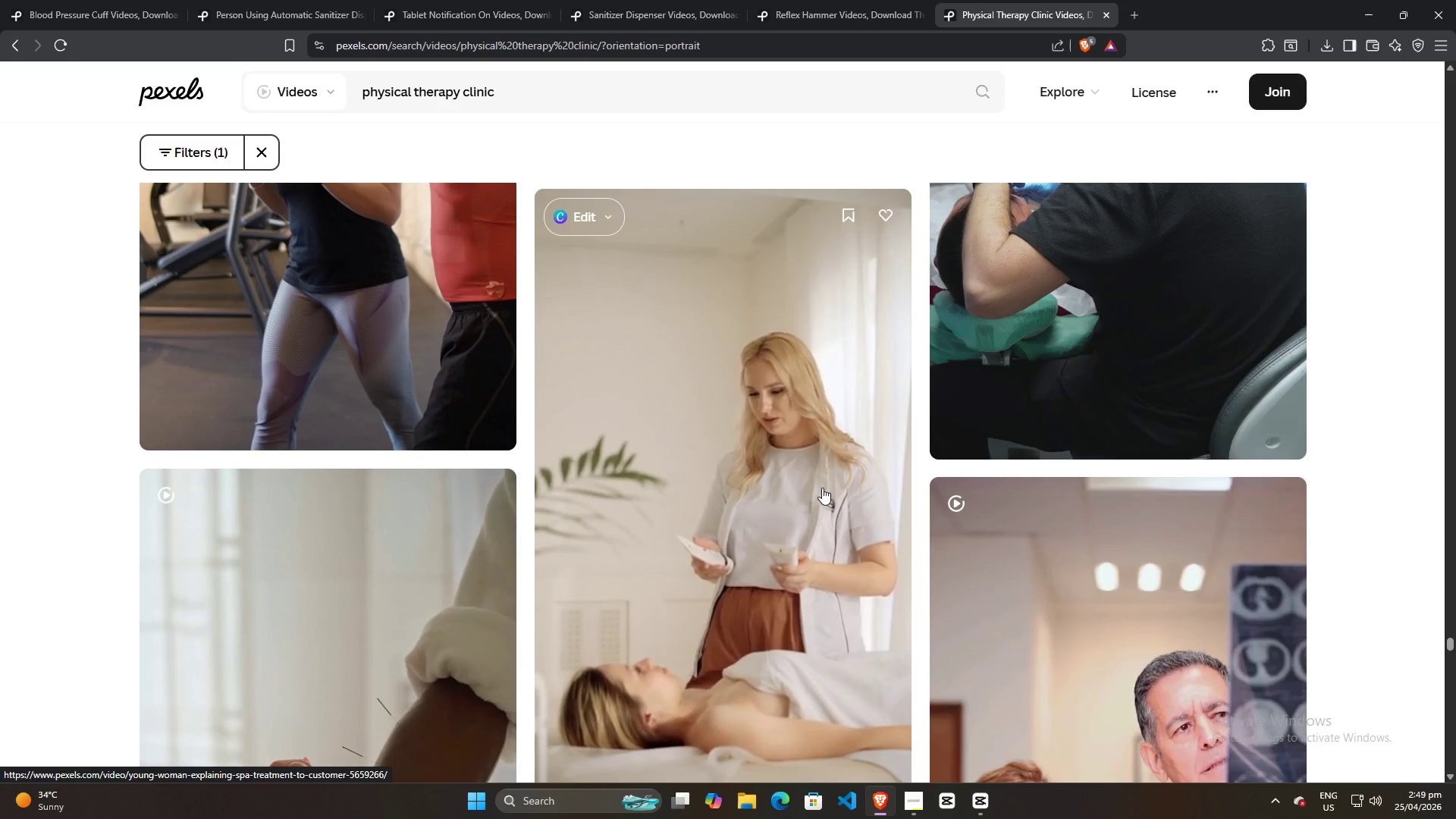 
scroll: coordinate [802, 487], scroll_direction: down, amount: 22.0
 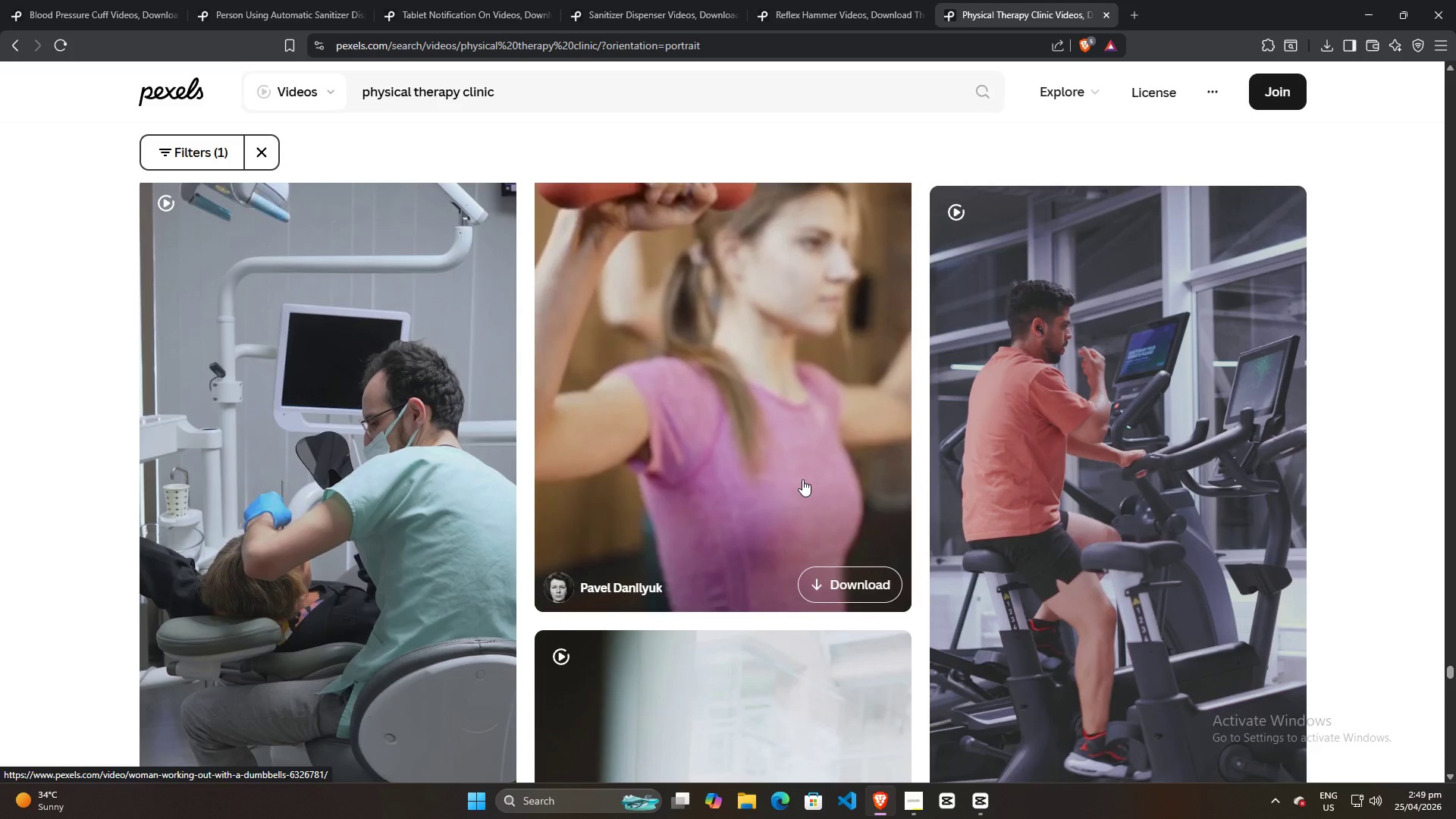 
scroll: coordinate [805, 532], scroll_direction: down, amount: 19.0
 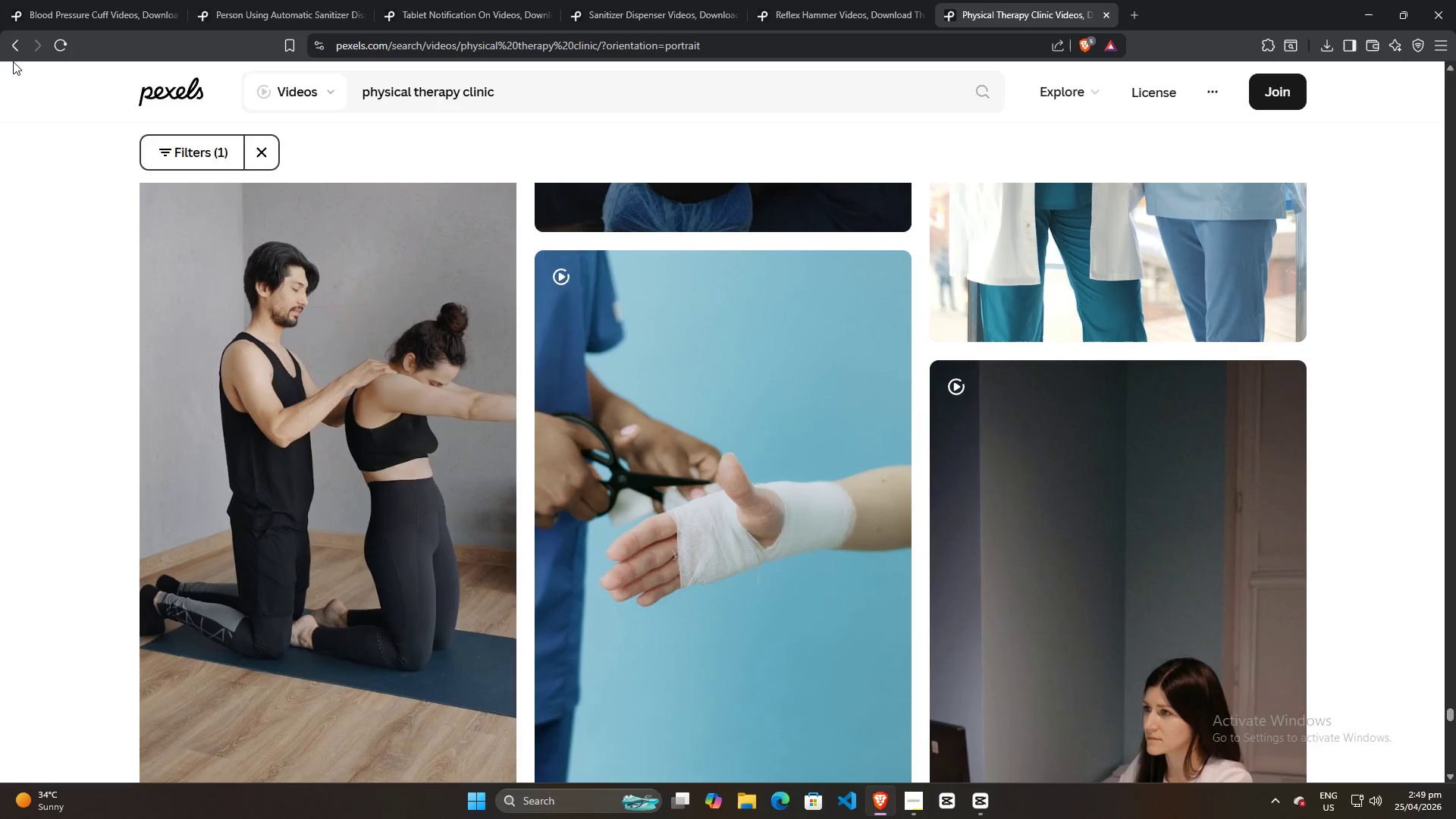 
left_click([275, 162])
 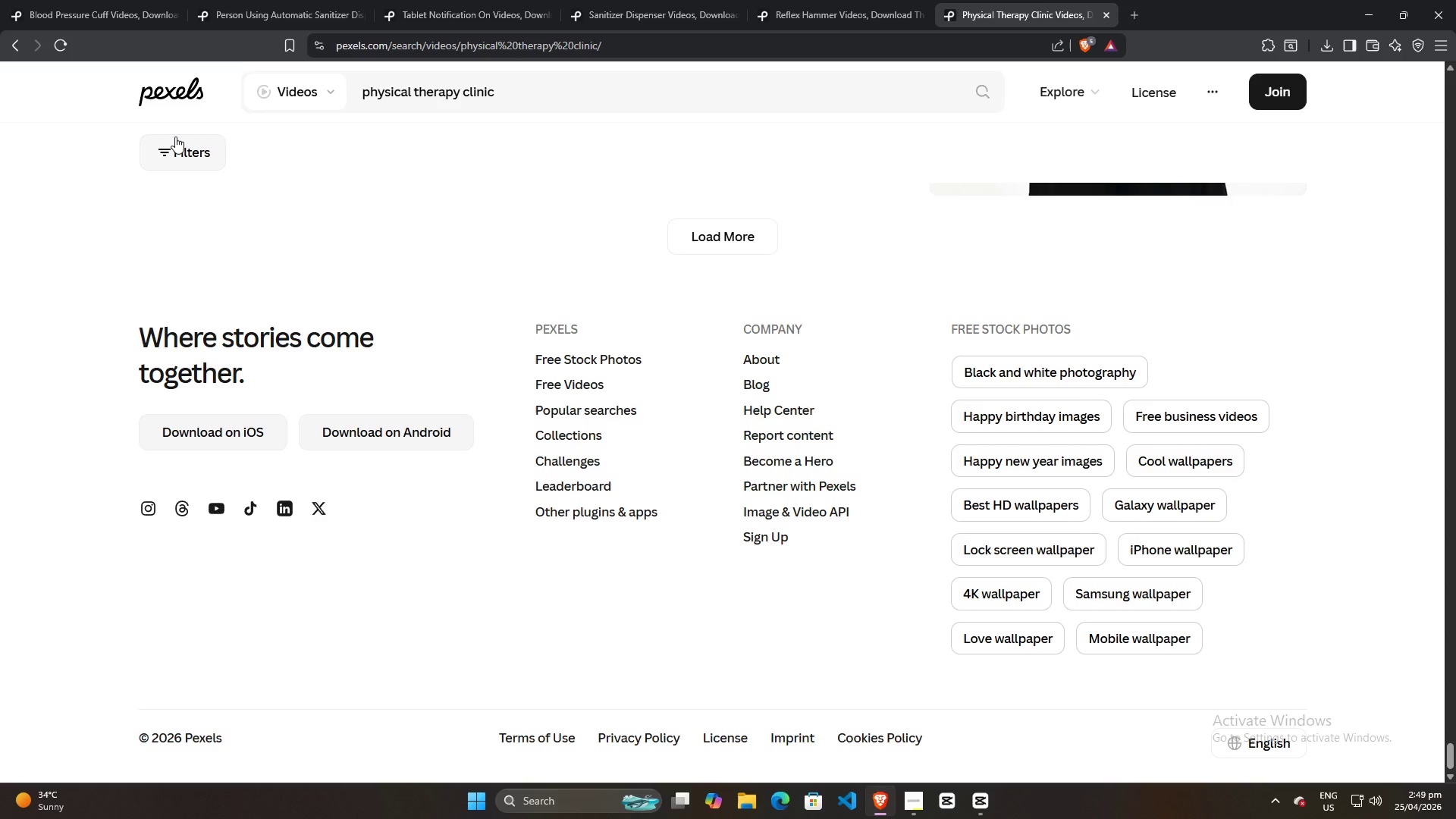 
wait(11.59)
 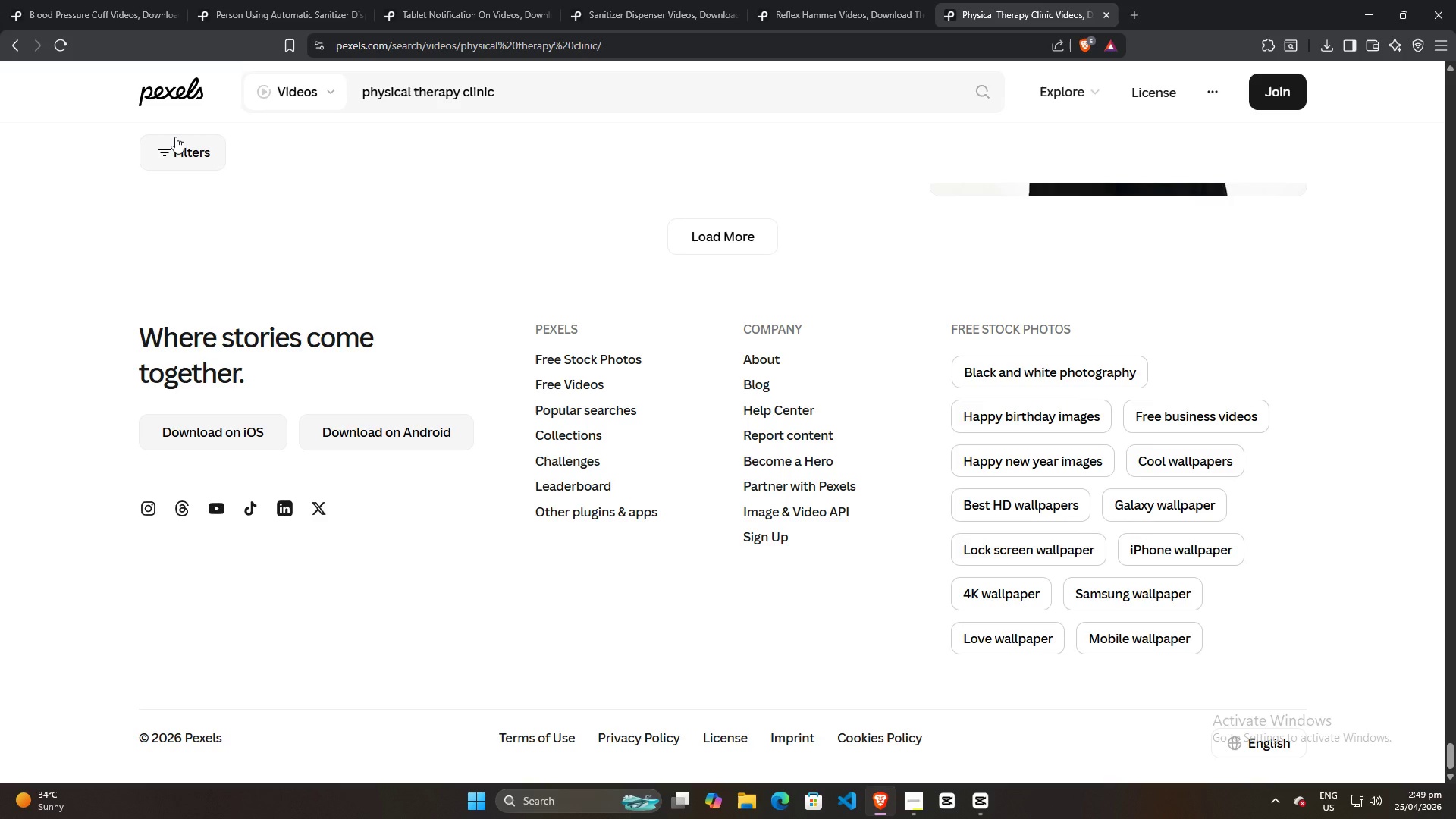 
scroll: coordinate [175, 136], scroll_direction: down, amount: 2.0
 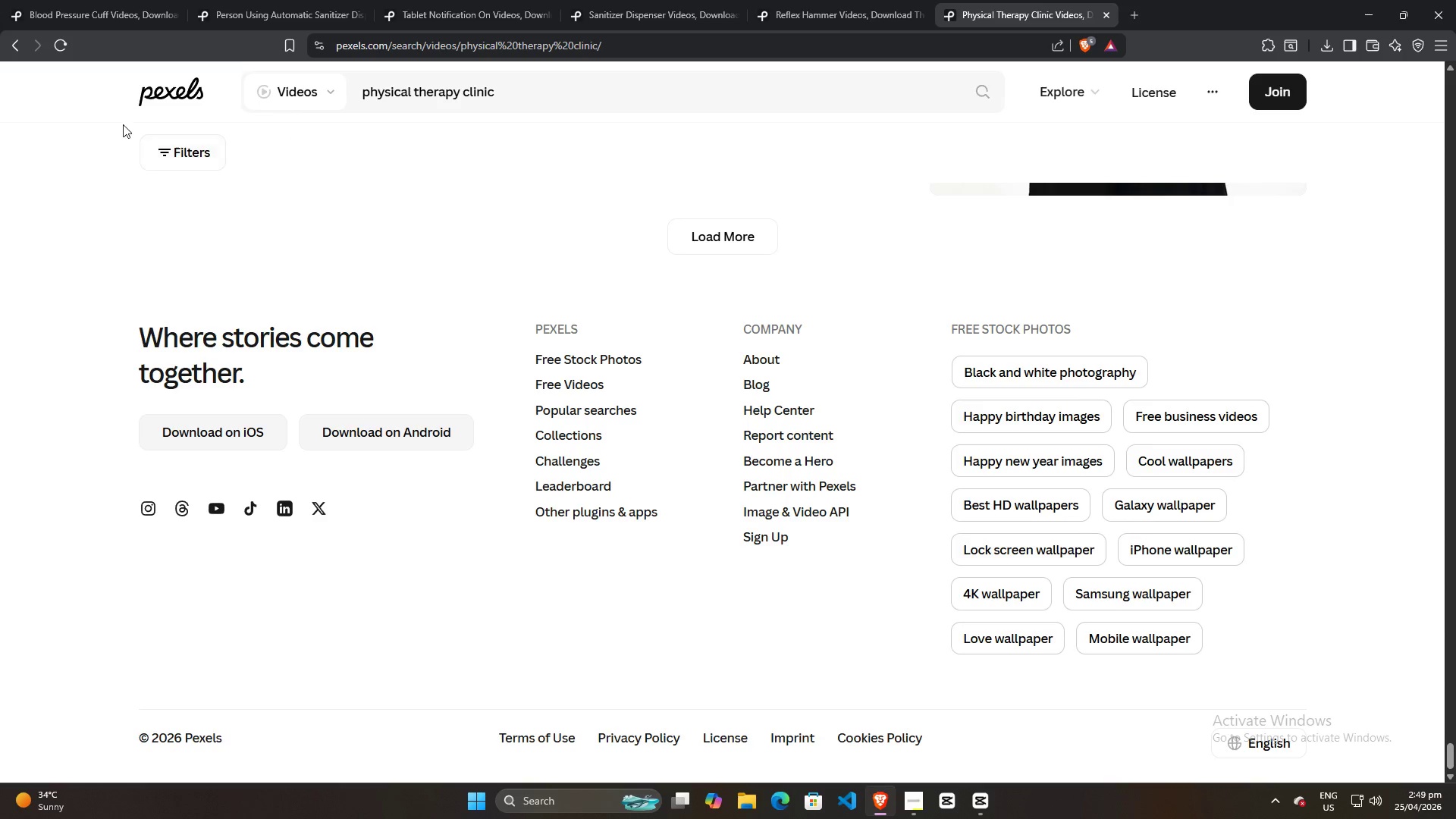 
scroll: coordinate [897, 431], scroll_direction: up, amount: 8.0
 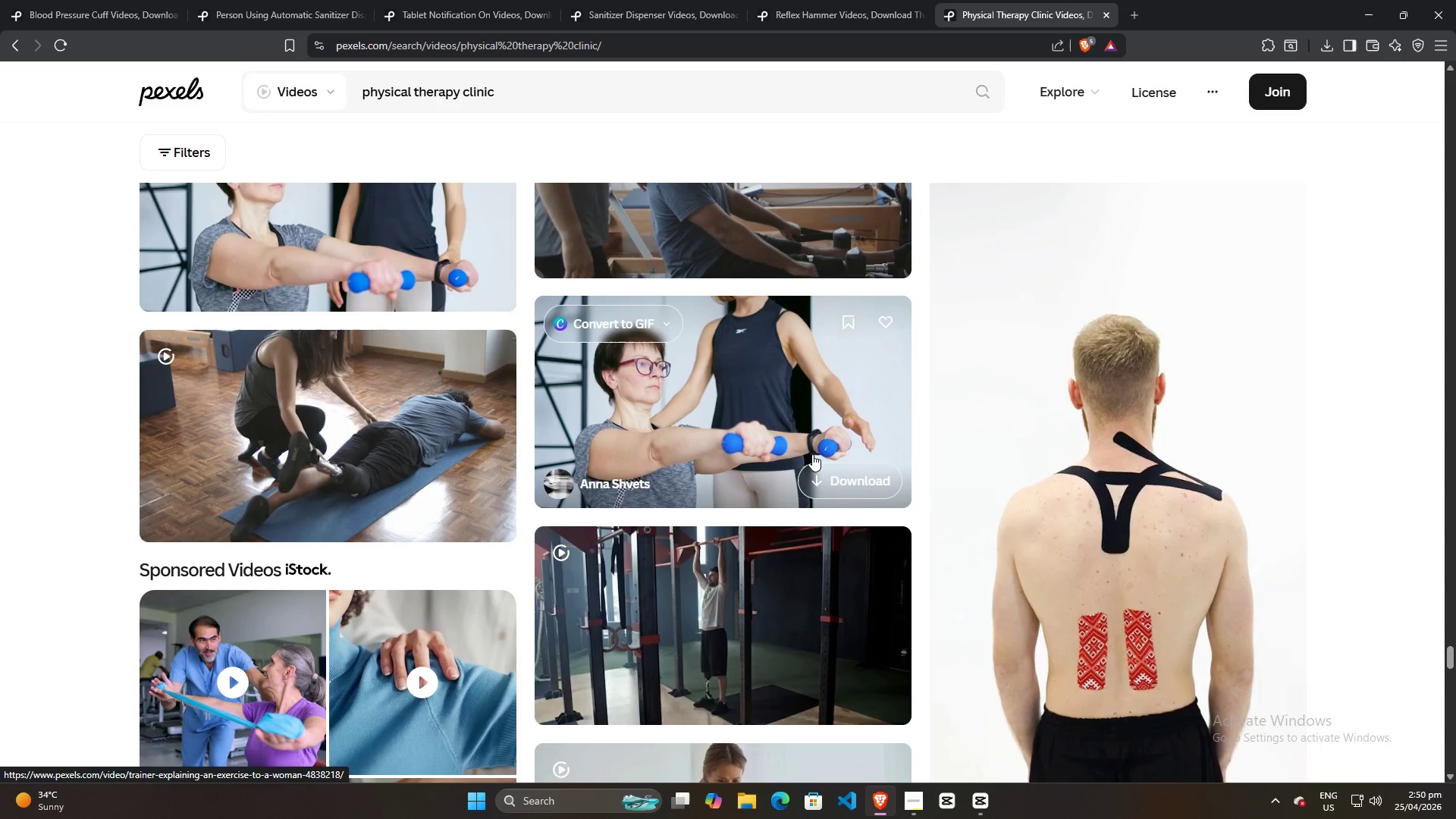 
wait(26.04)
 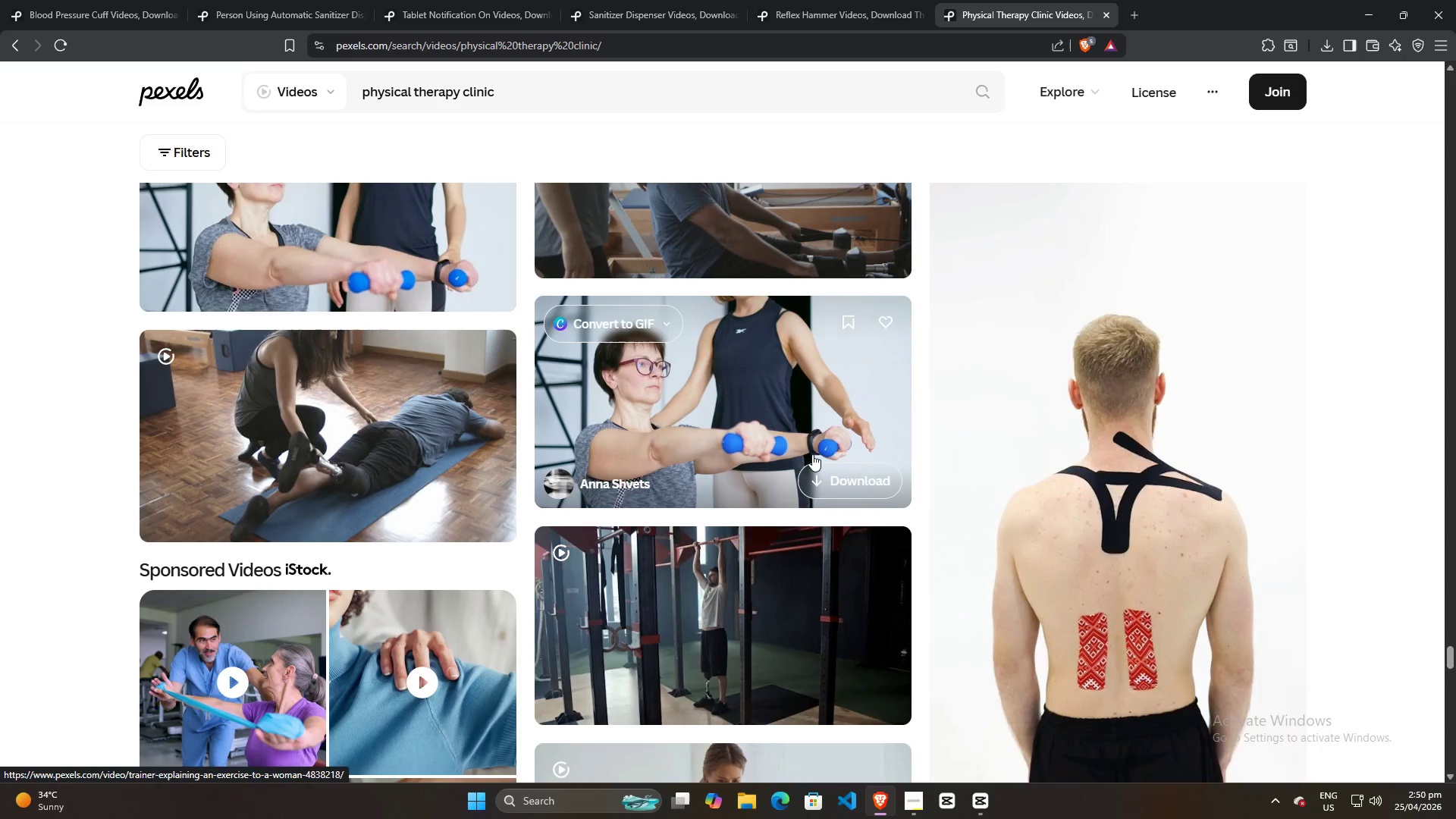 
scroll: coordinate [866, 504], scroll_direction: down, amount: 11.0
 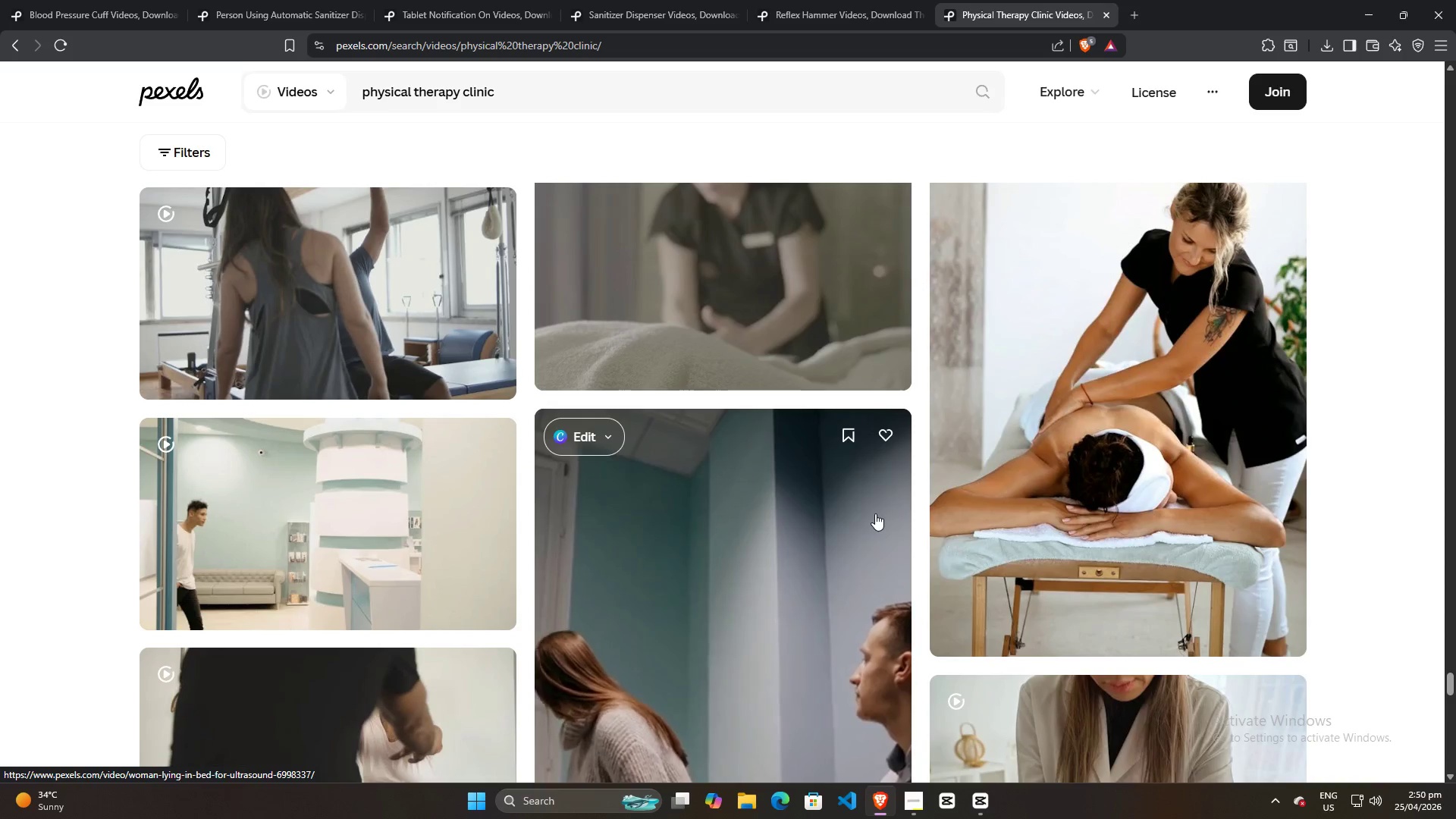 
wait(7.82)
 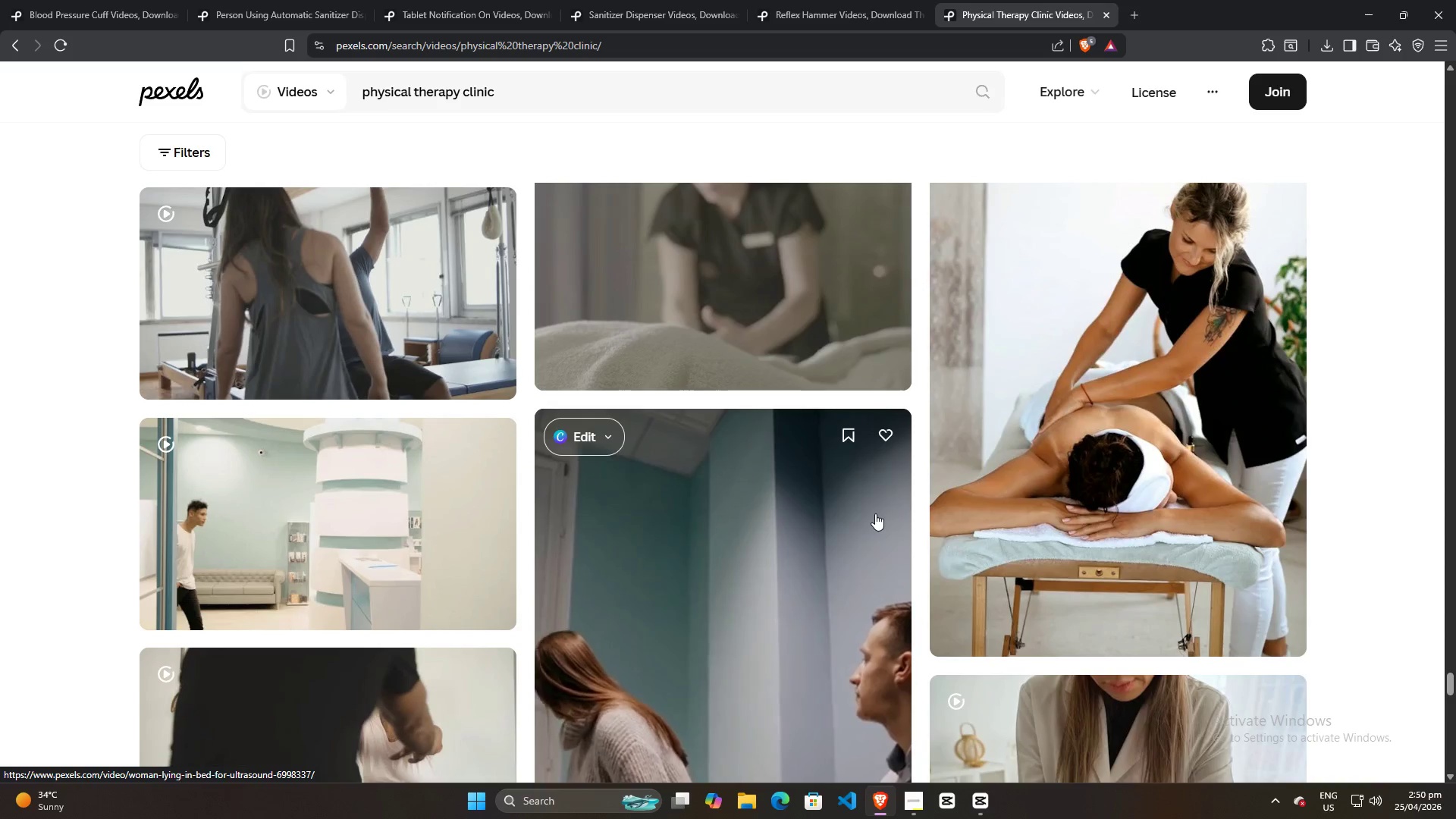 
scroll: coordinate [773, 365], scroll_direction: up, amount: 2.0
 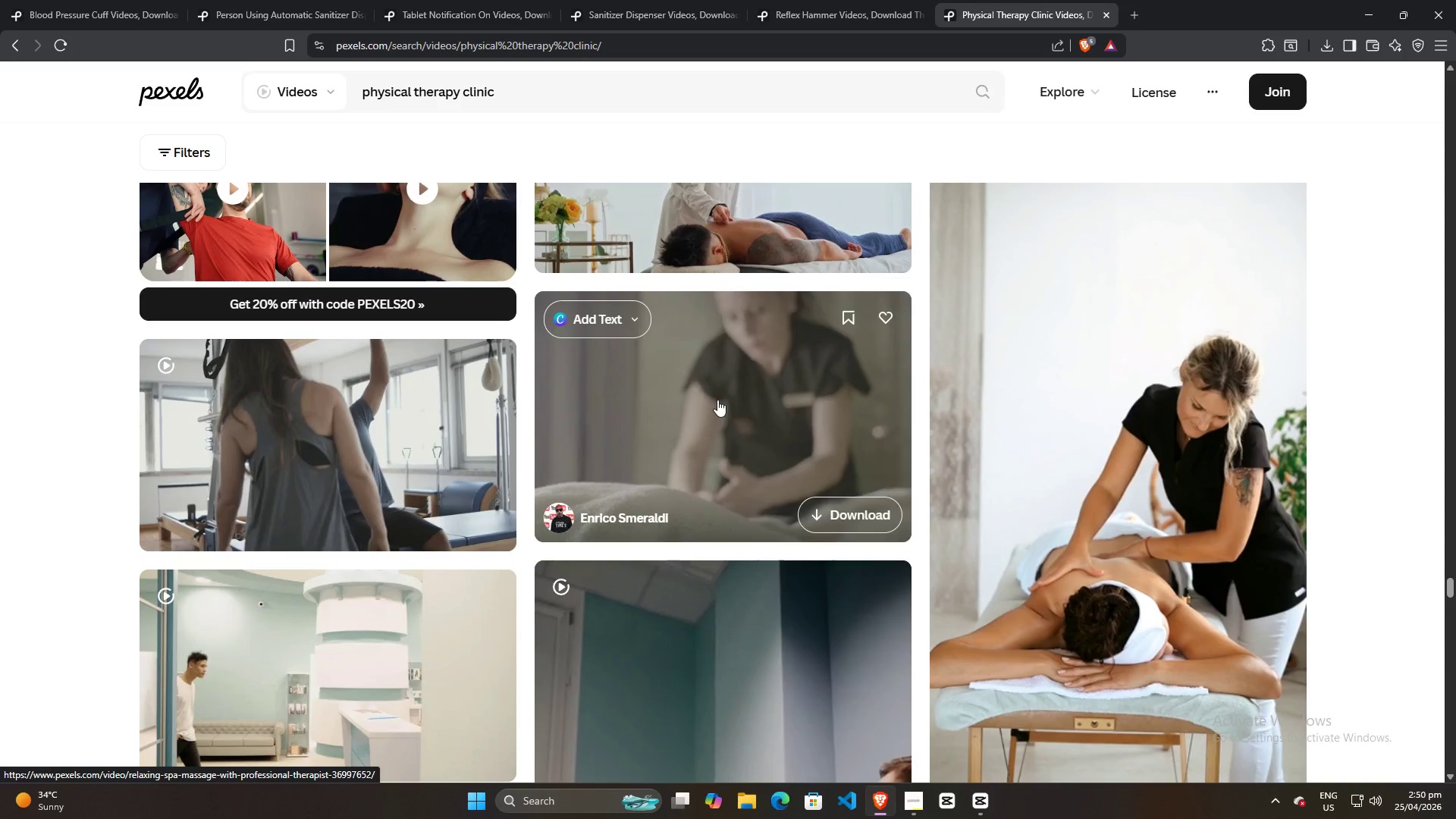 
scroll: coordinate [721, 399], scroll_direction: down, amount: 4.0
 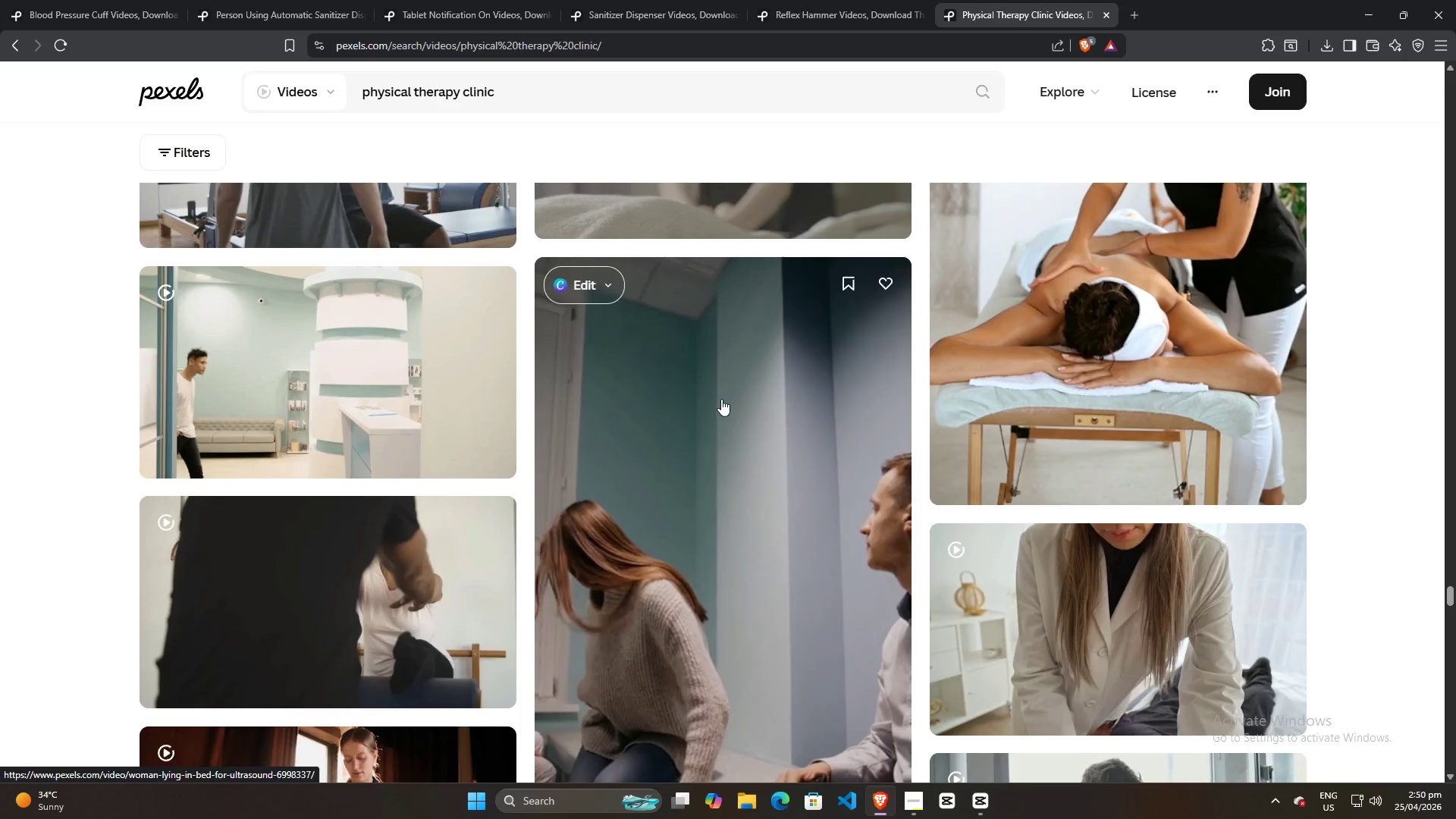 
mouse_move([281, 395])
 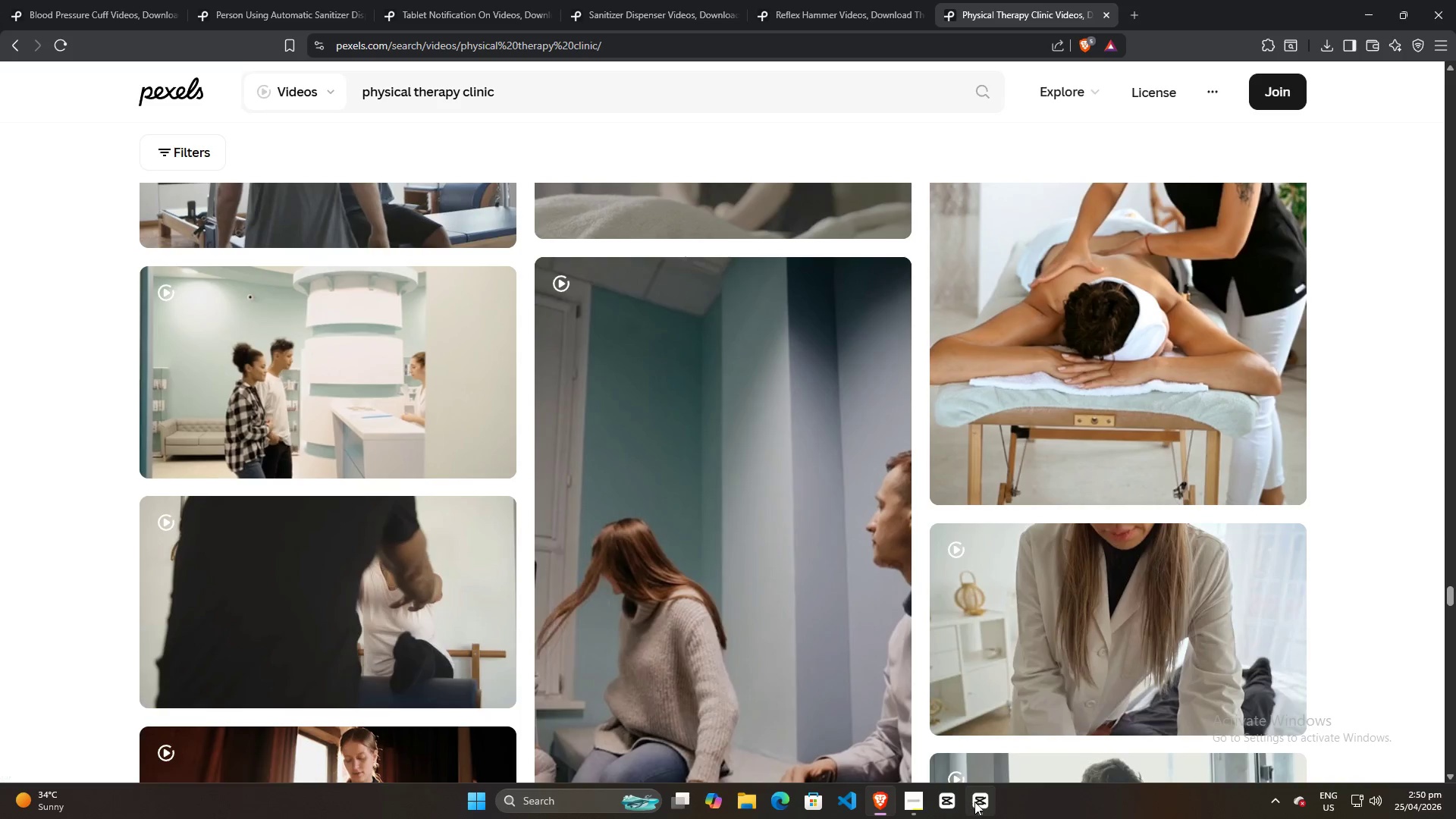 
left_click([975, 802])
 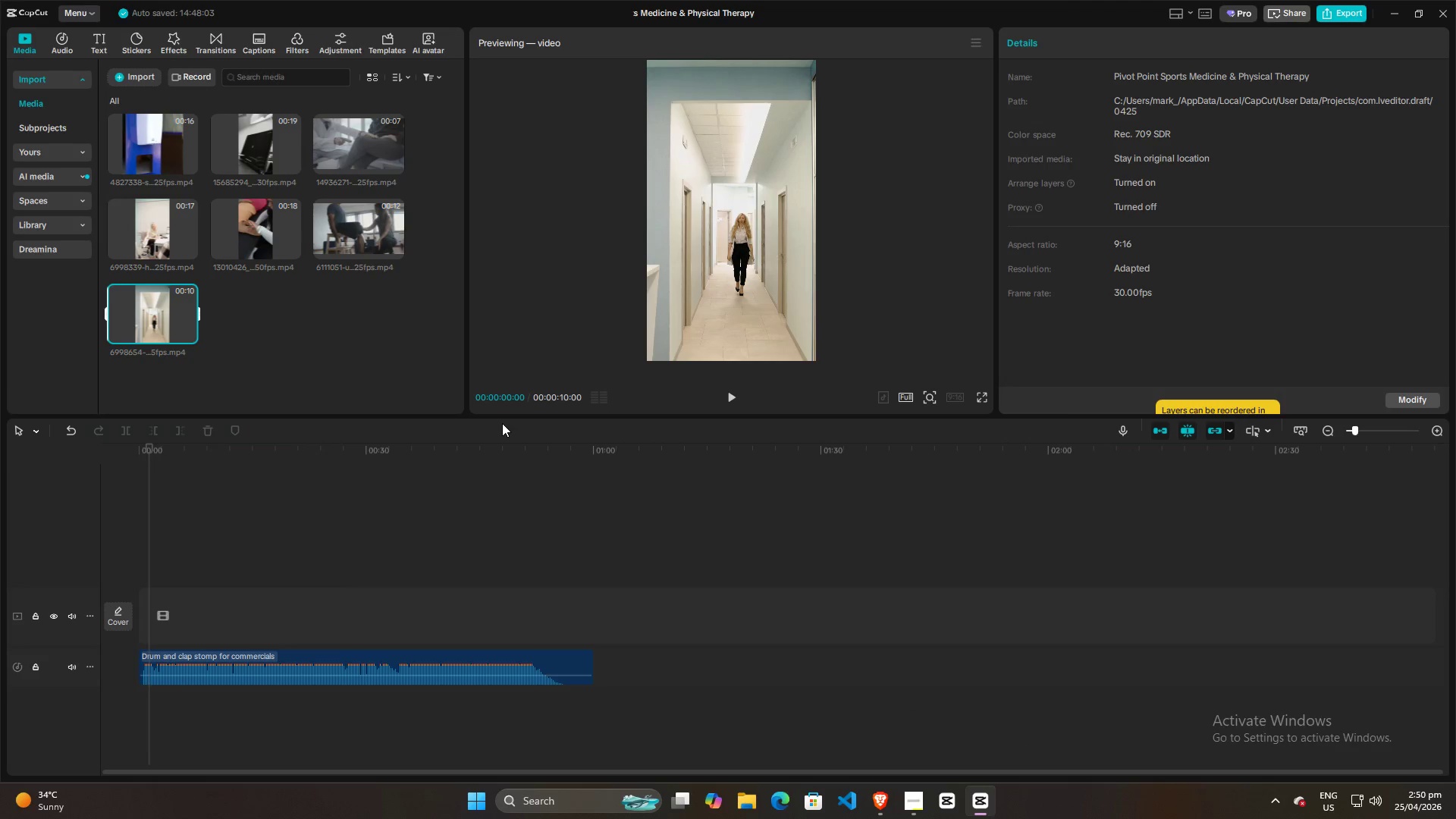 
wait(6.97)
 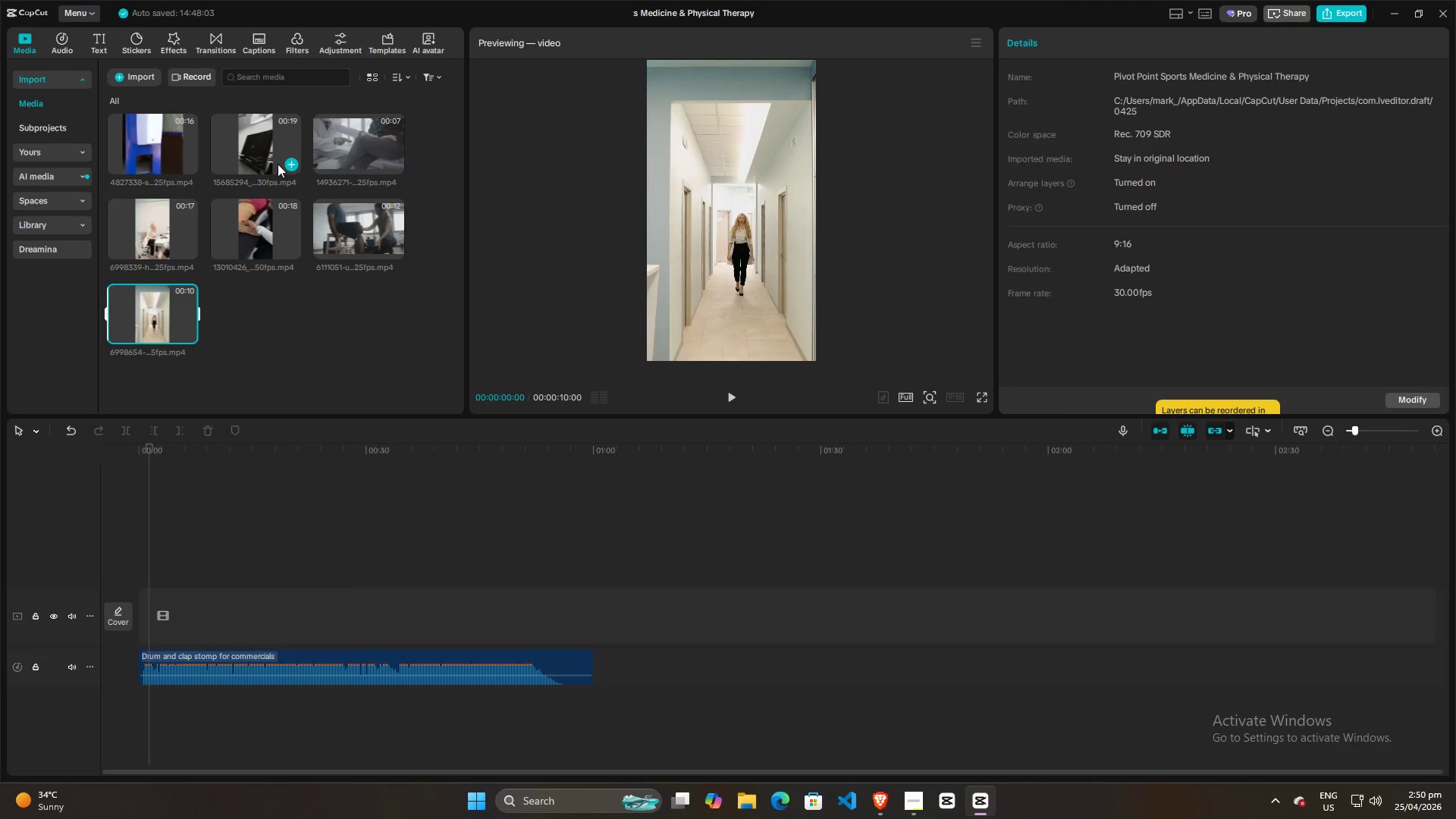 
left_click([880, 806])
 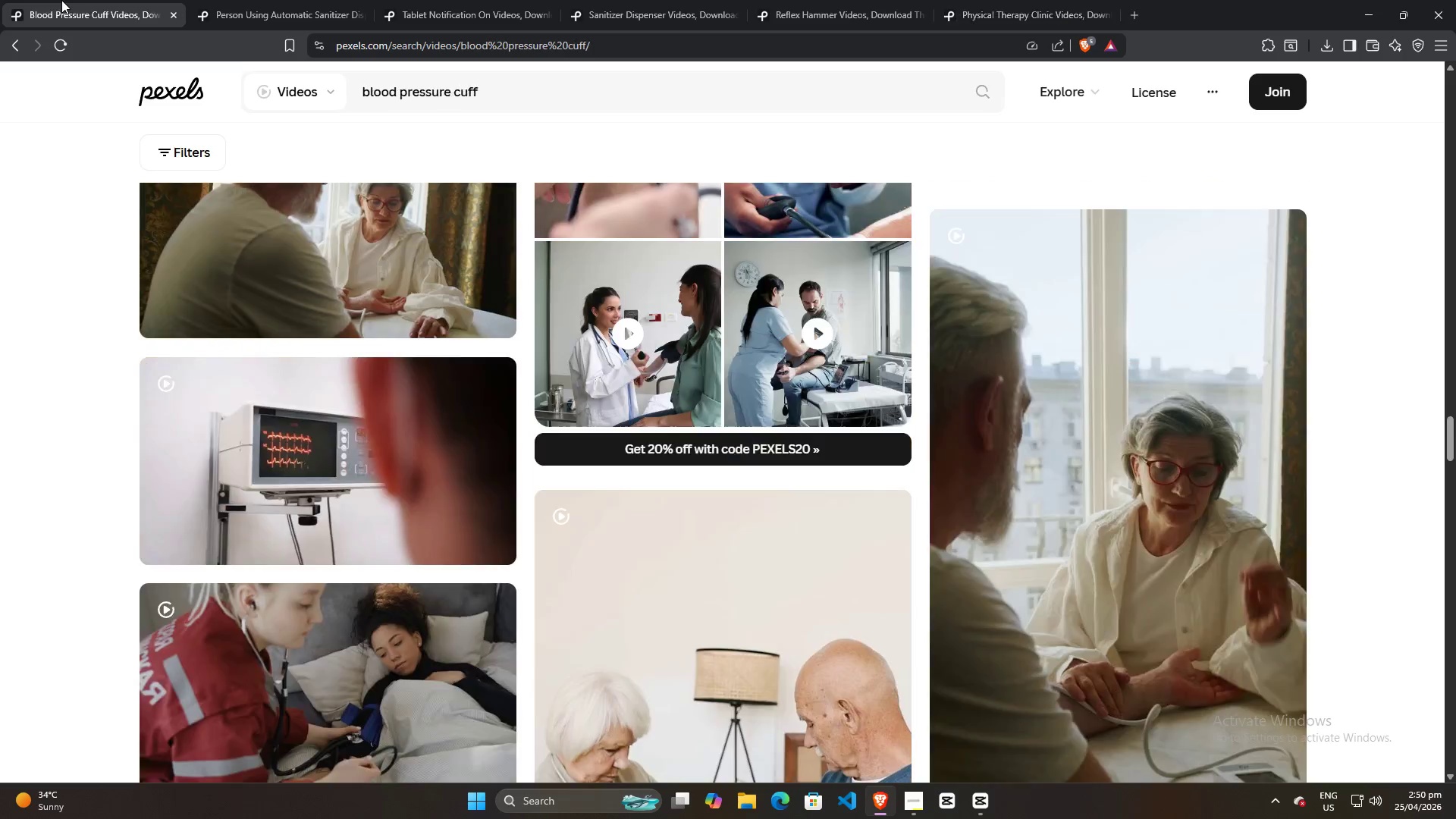 
double_click([263, 0])
 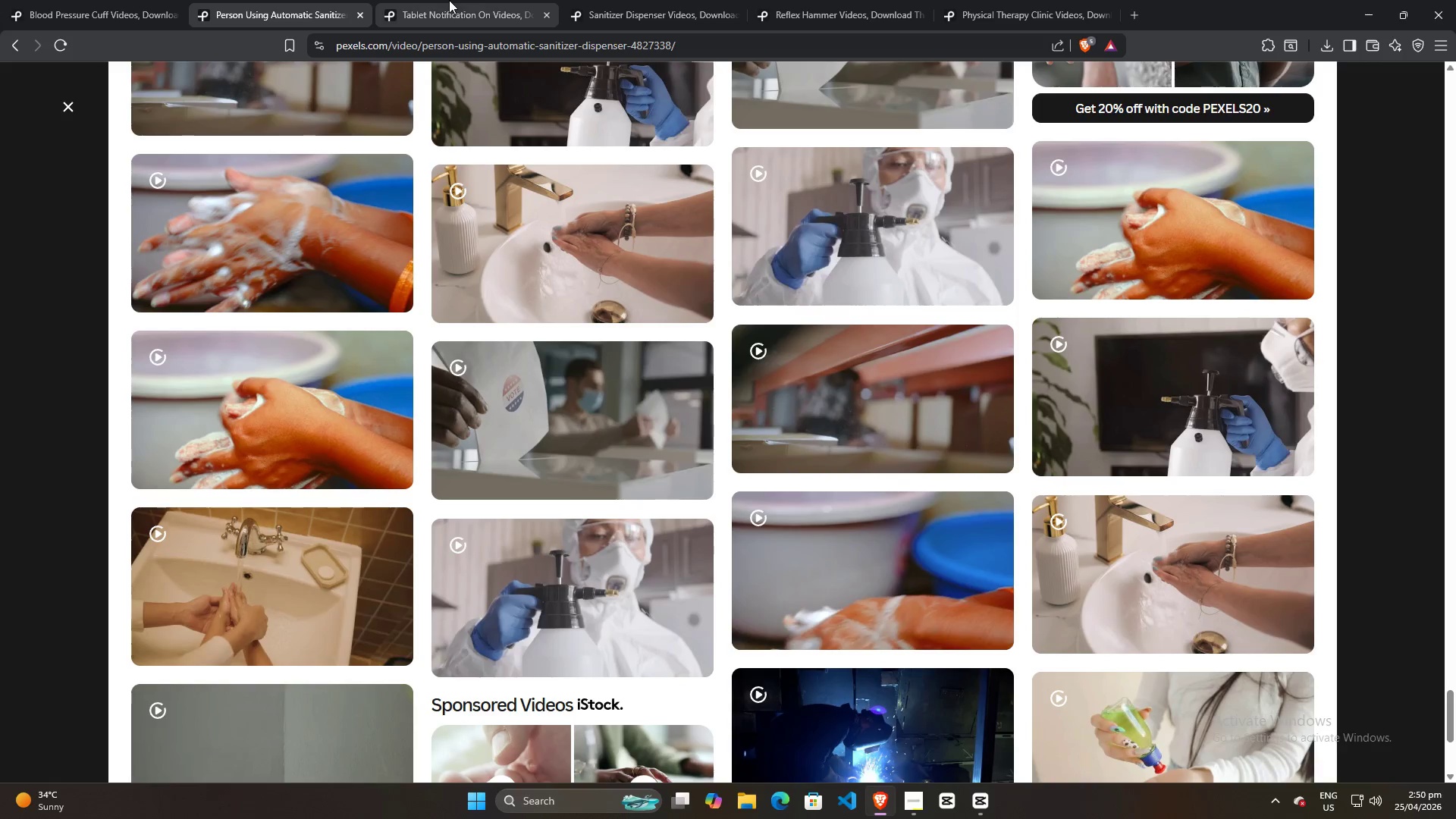 
left_click([449, 0])
 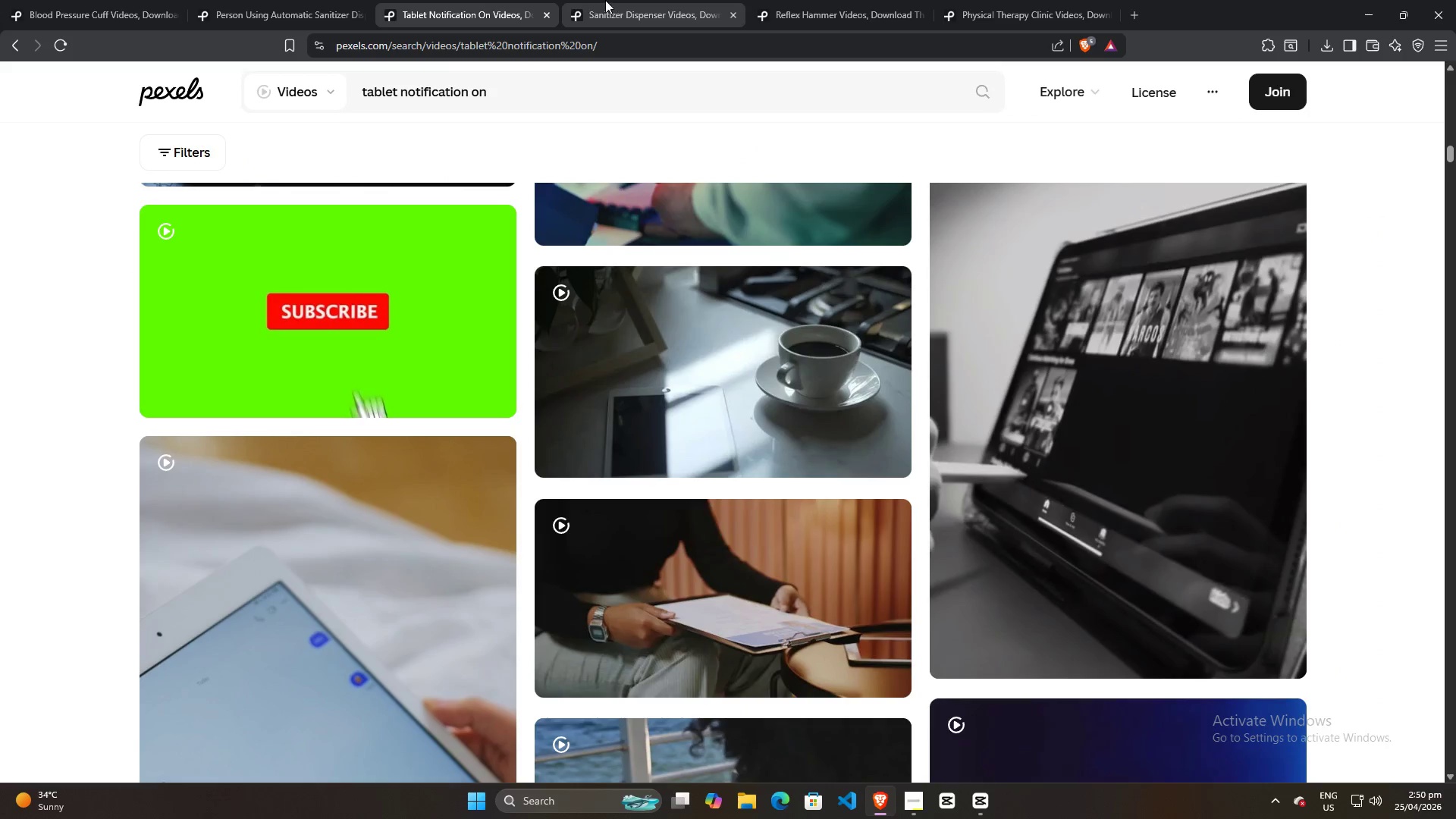 
left_click([614, 0])
 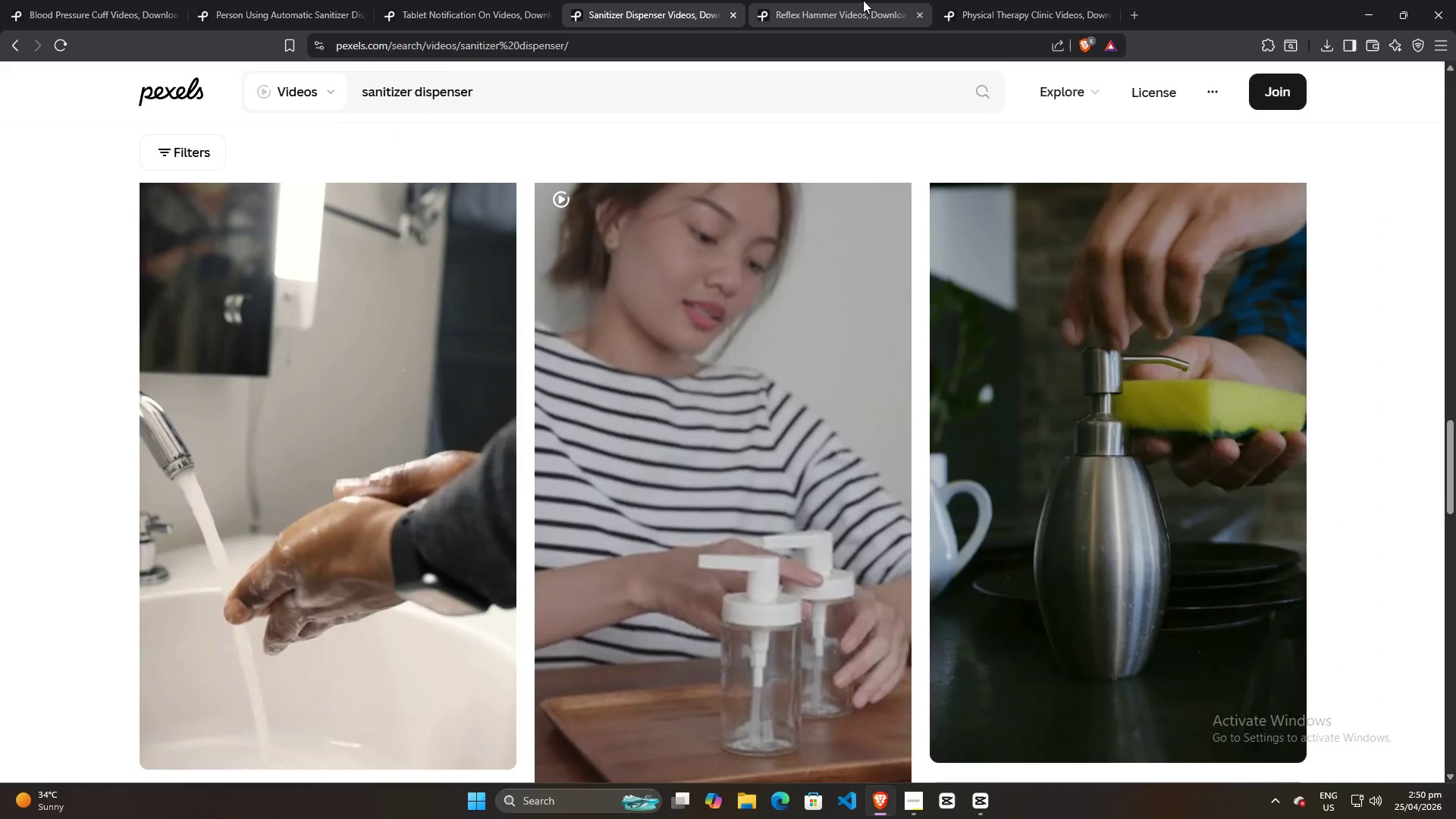 
left_click([864, 0])
 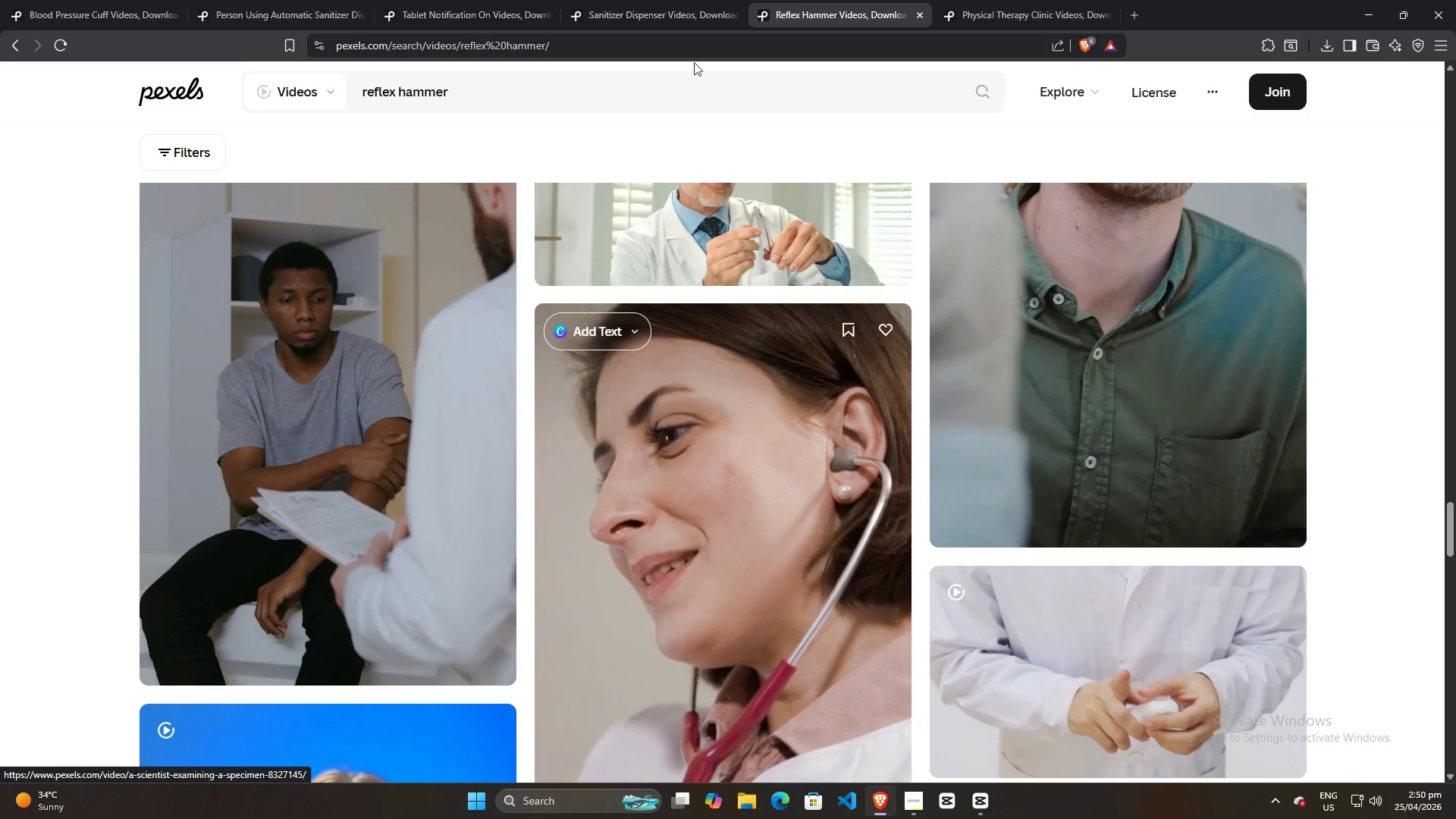 
double_click([483, 0])
 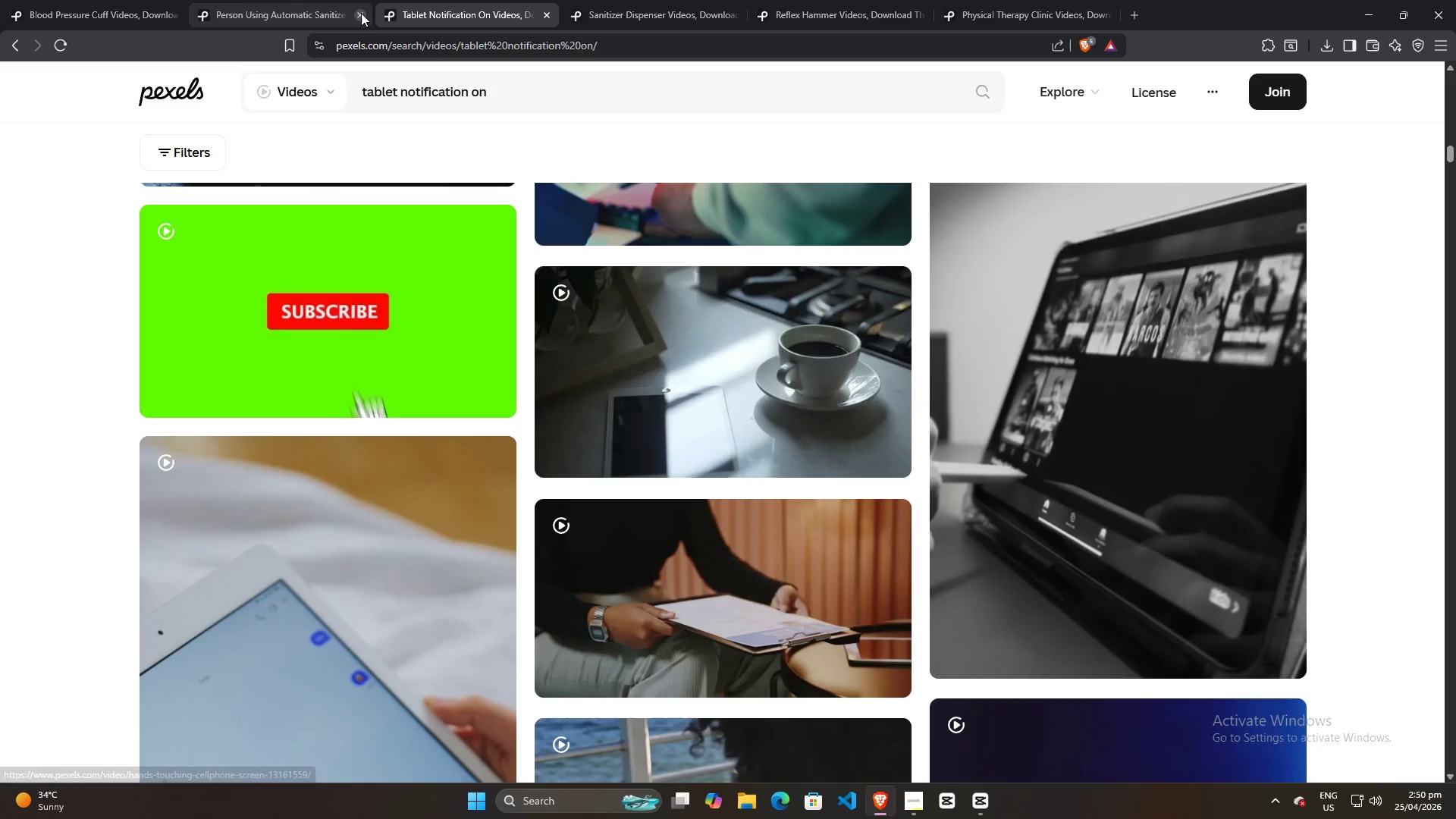 
left_click([252, 0])
 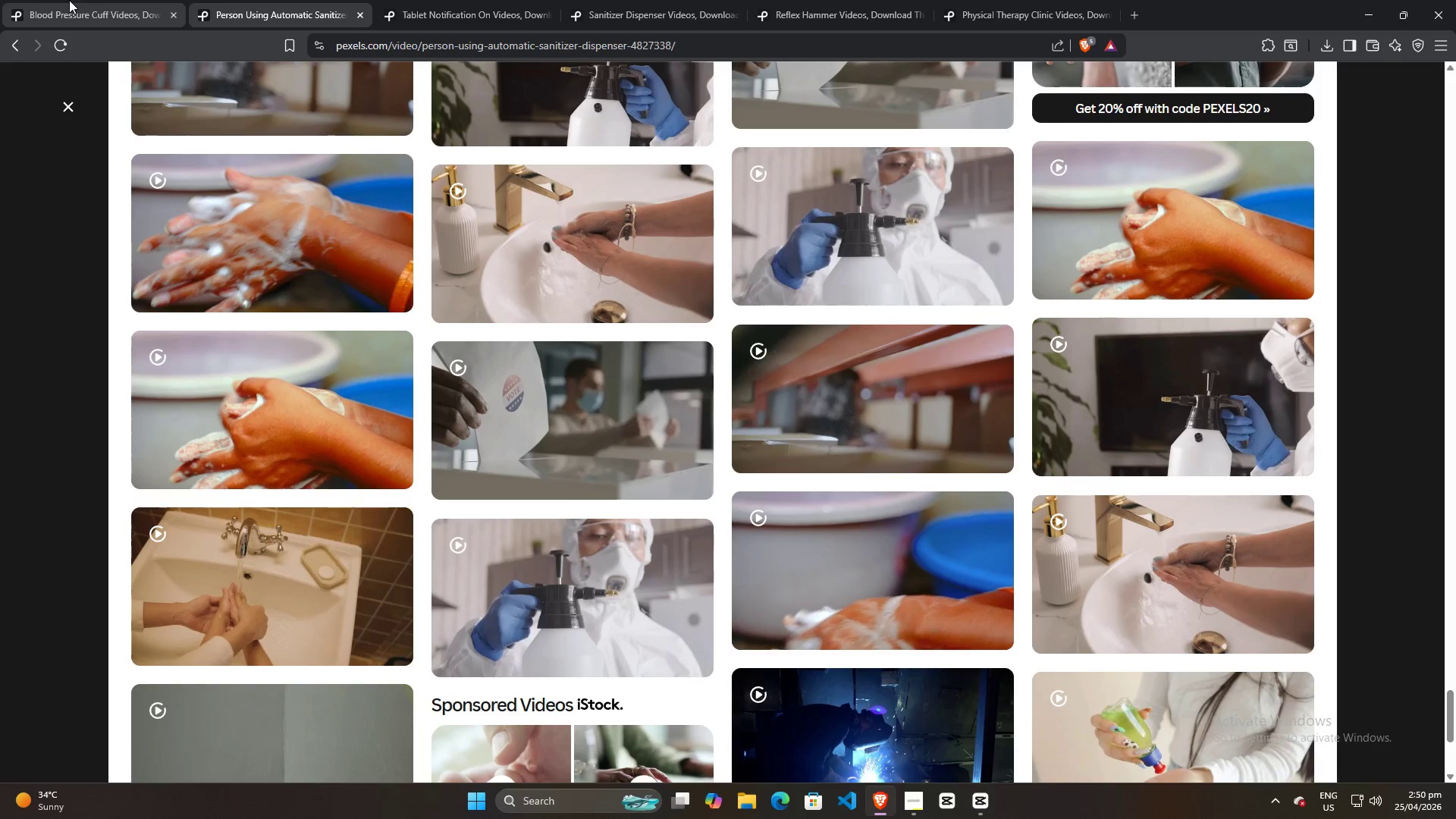 
left_click([69, 0])
 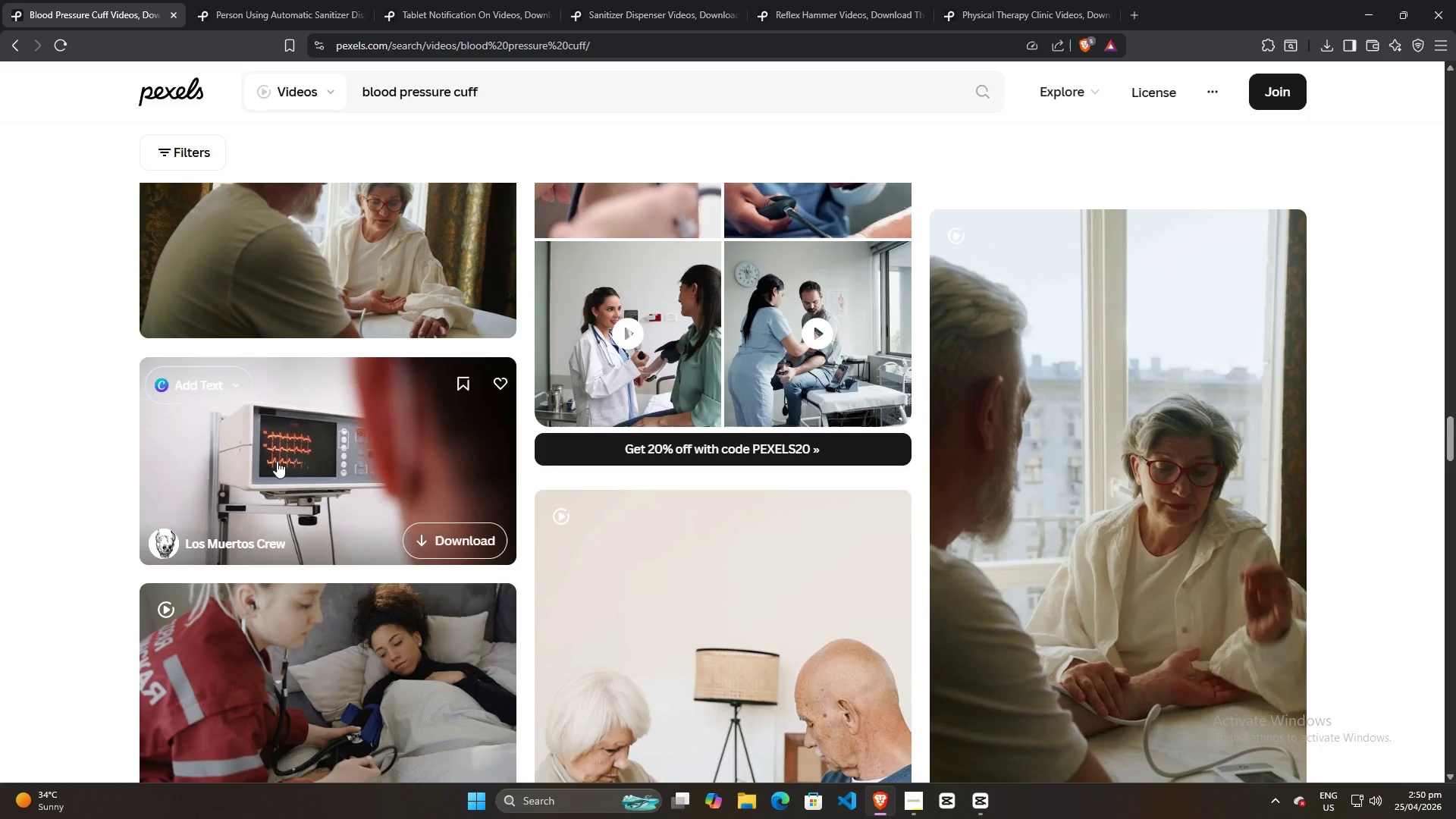 
scroll: coordinate [273, 462], scroll_direction: up, amount: 2.0
 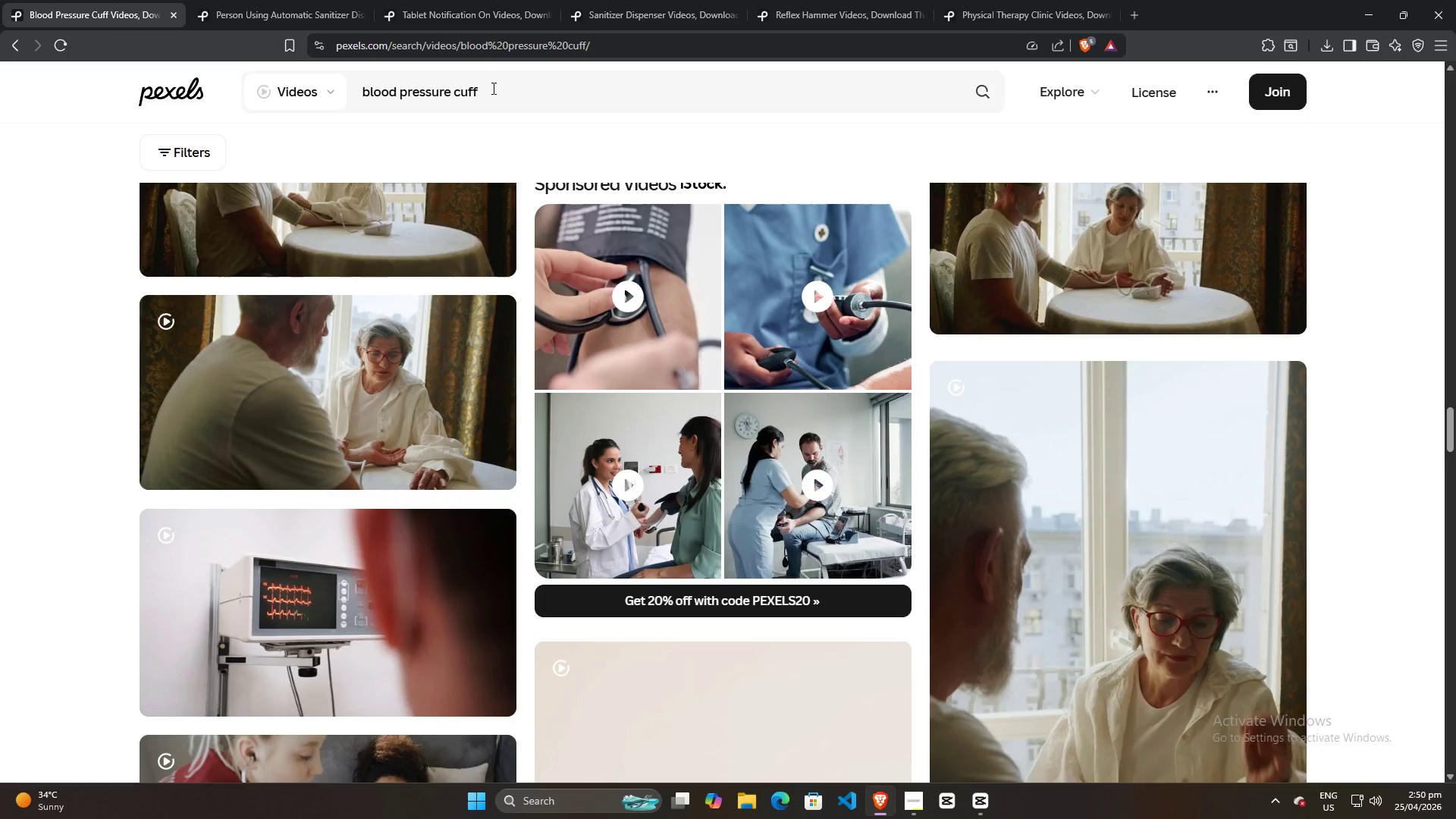 
left_click([12, 40])
 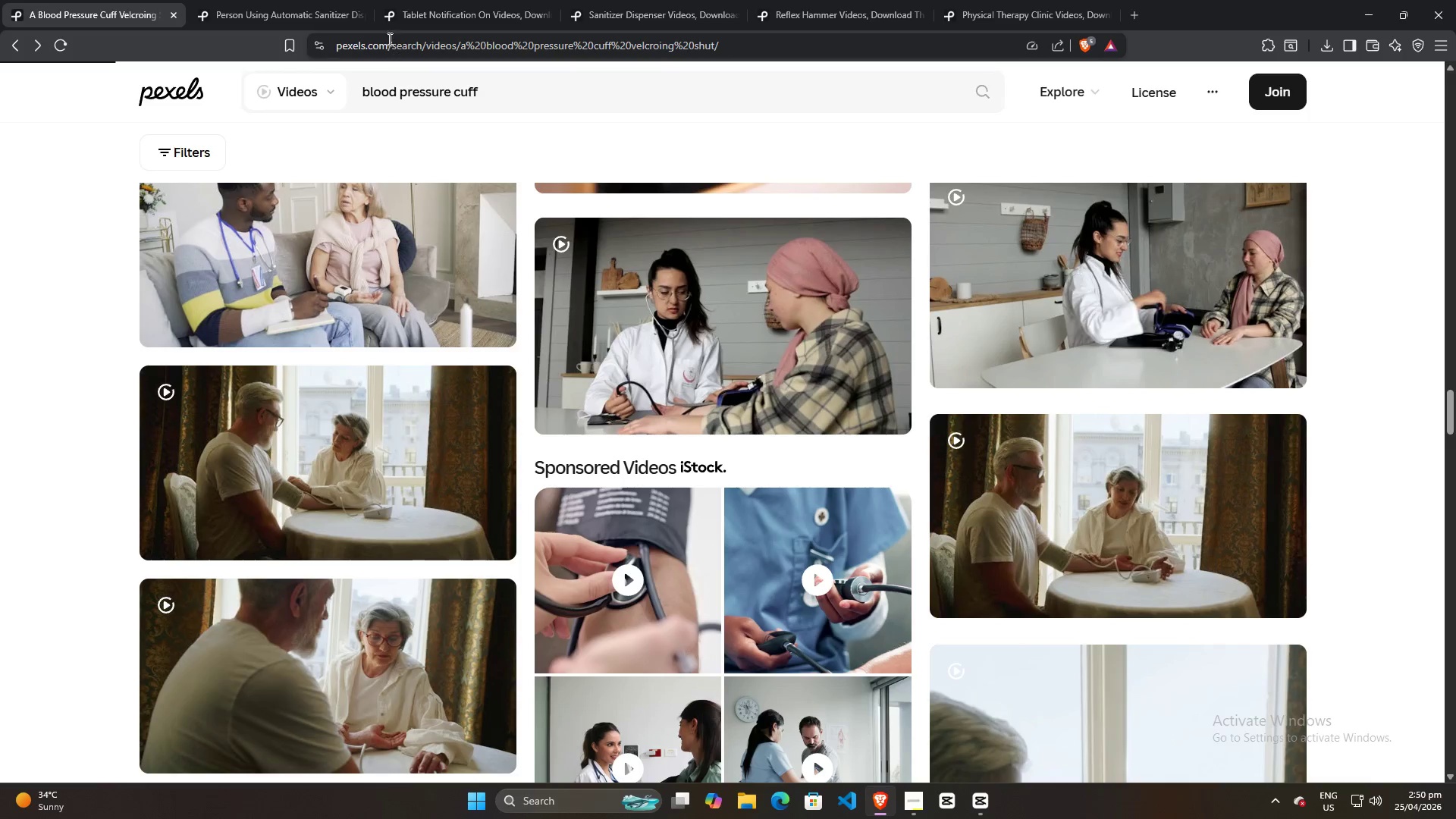 
left_click([284, 5])
 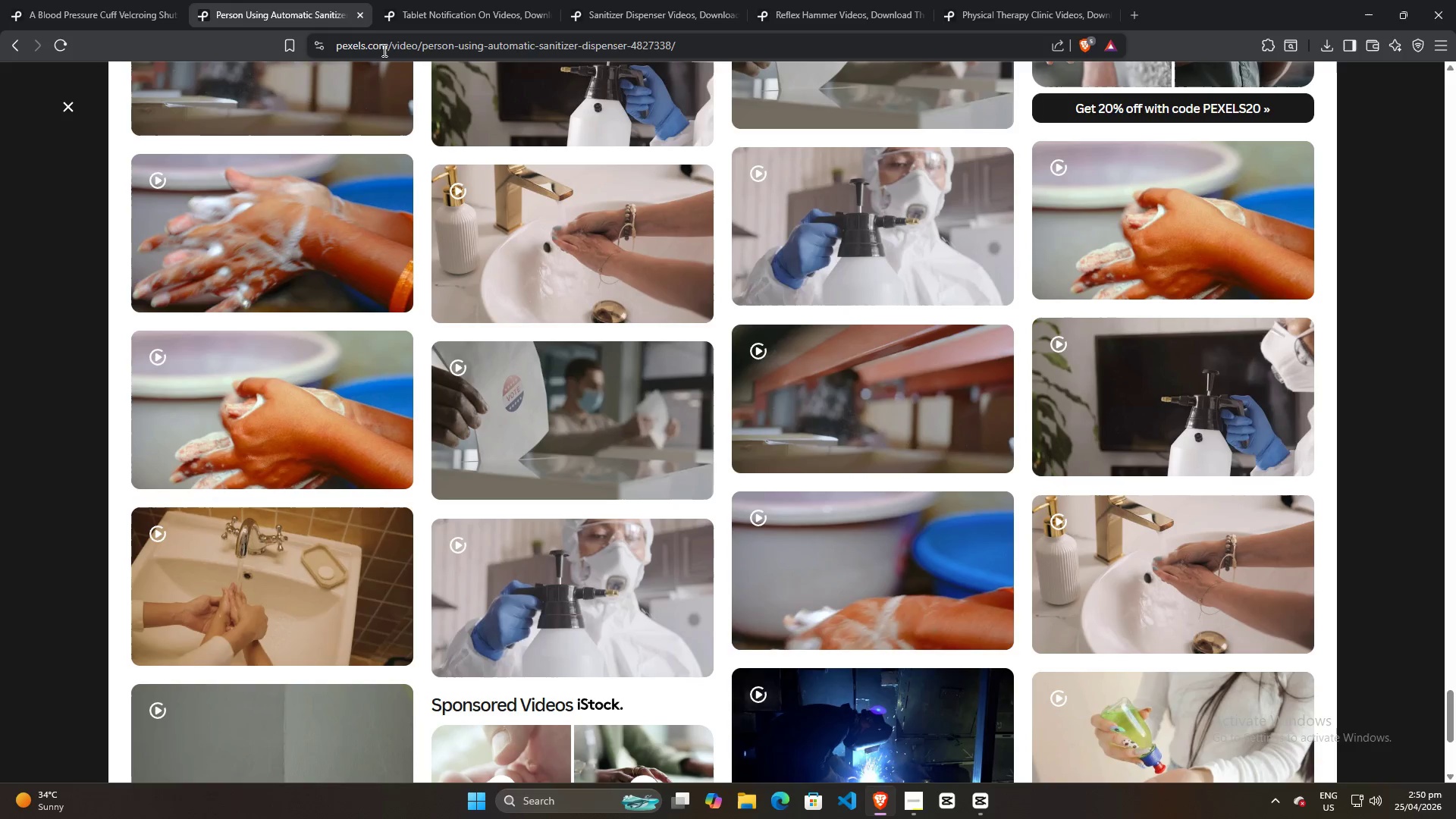 
scroll: coordinate [442, 328], scroll_direction: up, amount: 5.0
 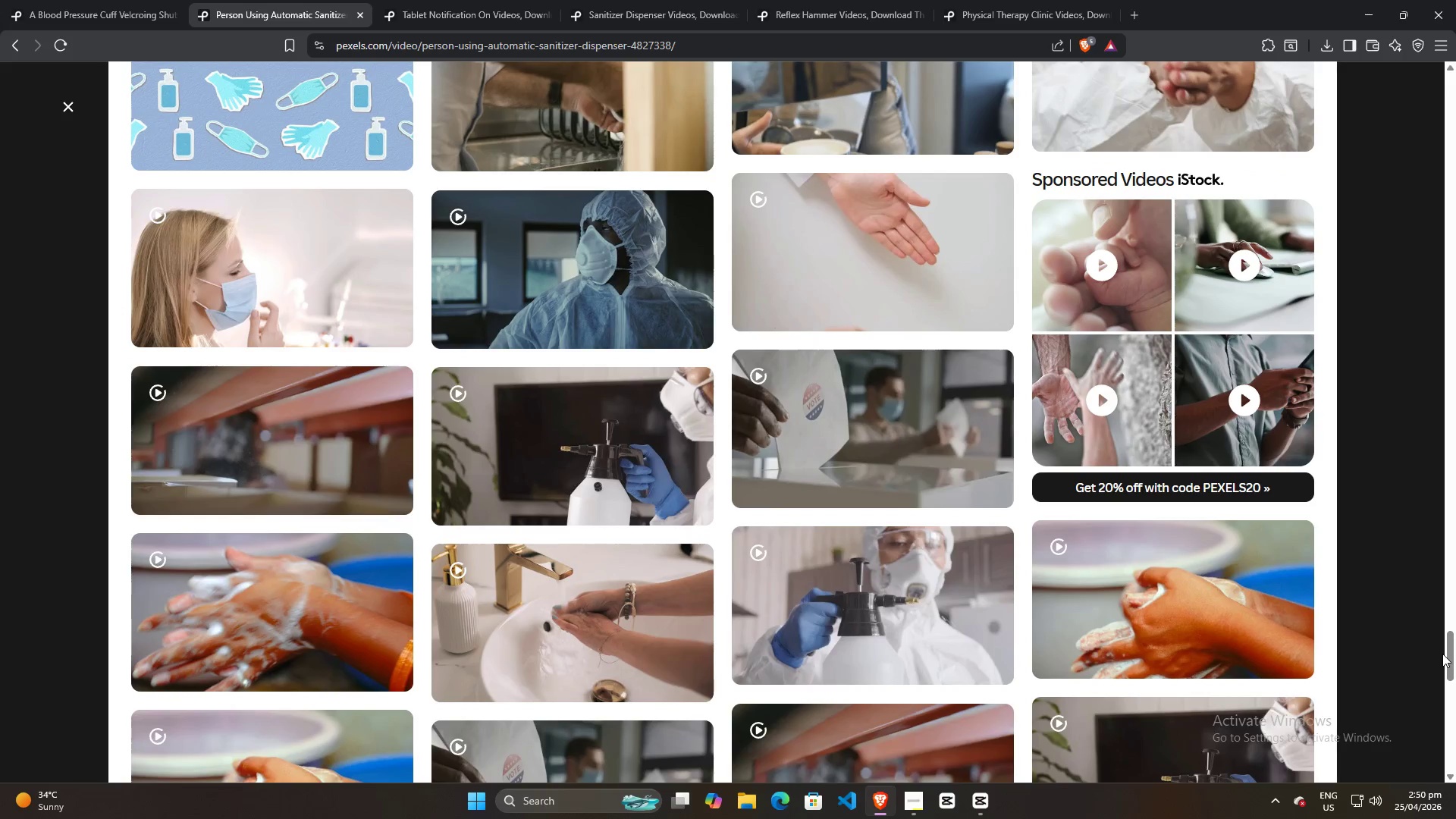 
left_click_drag(start_coordinate=[1453, 659], to_coordinate=[1370, 61])
 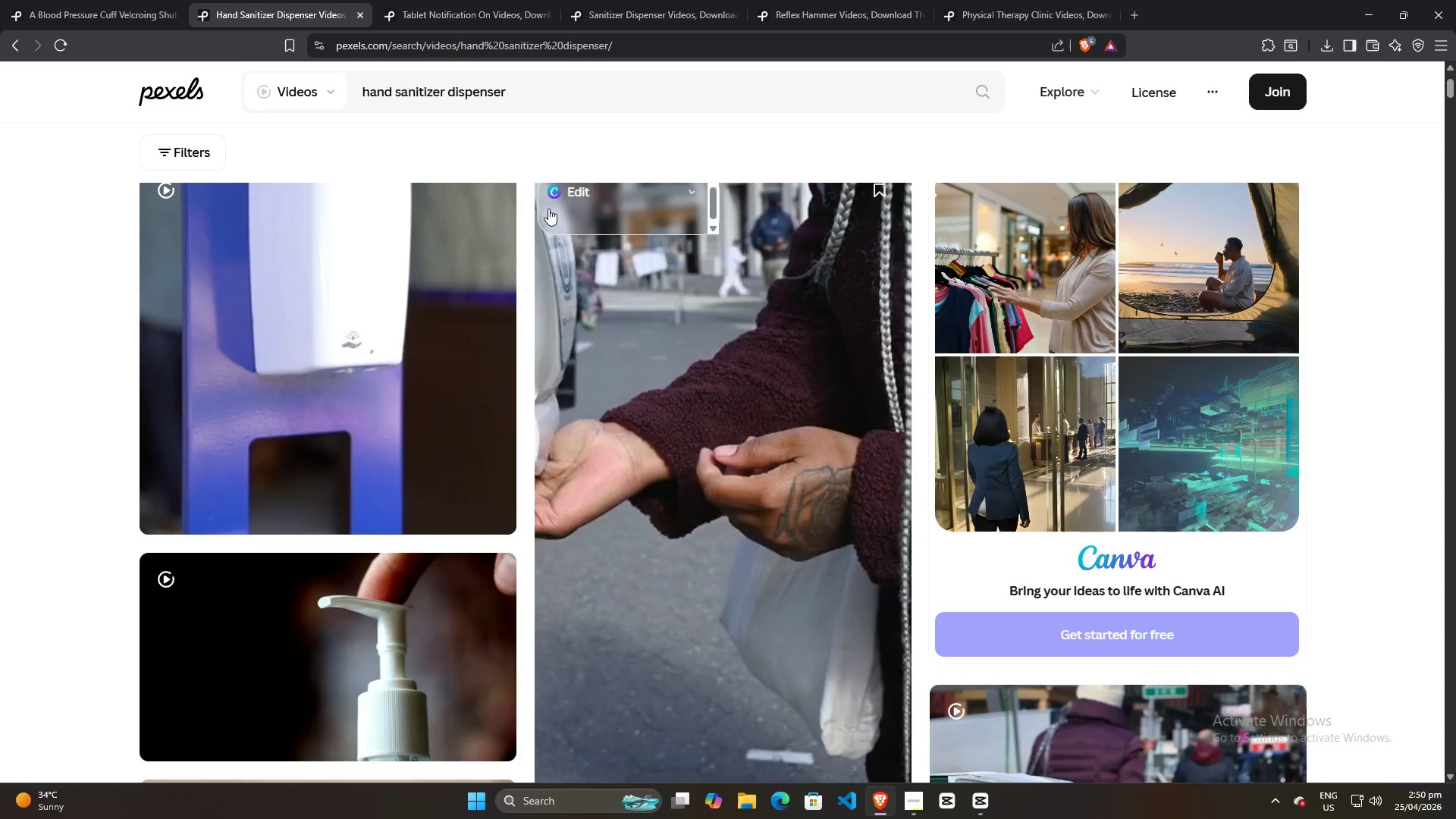 
left_click_drag(start_coordinate=[548, 93], to_coordinate=[131, 87])
 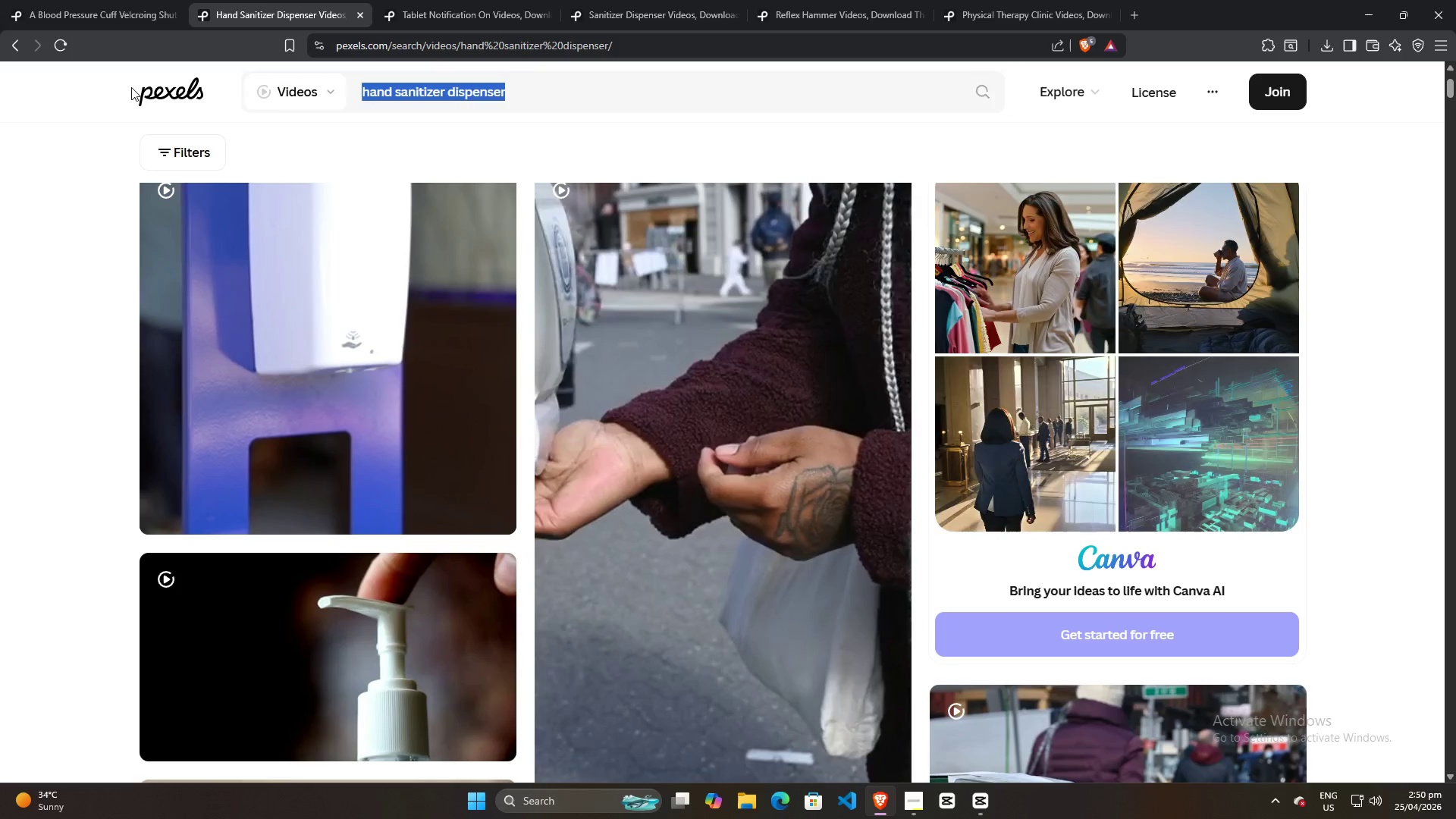 
type(latext)
key(Backspace)
type( glovevs)
key(Backspace)
key(Backspace)
 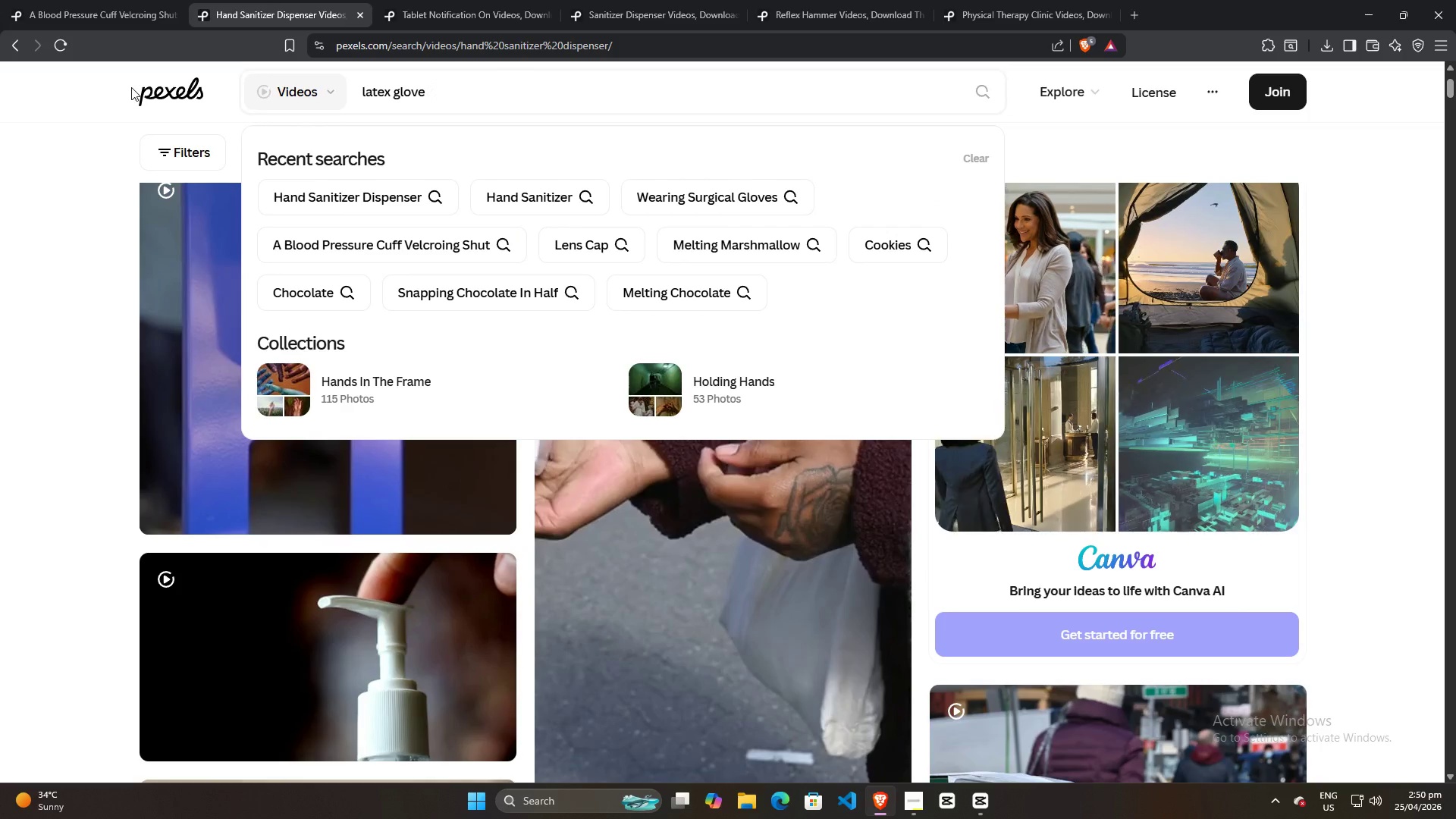 
key(Enter)
 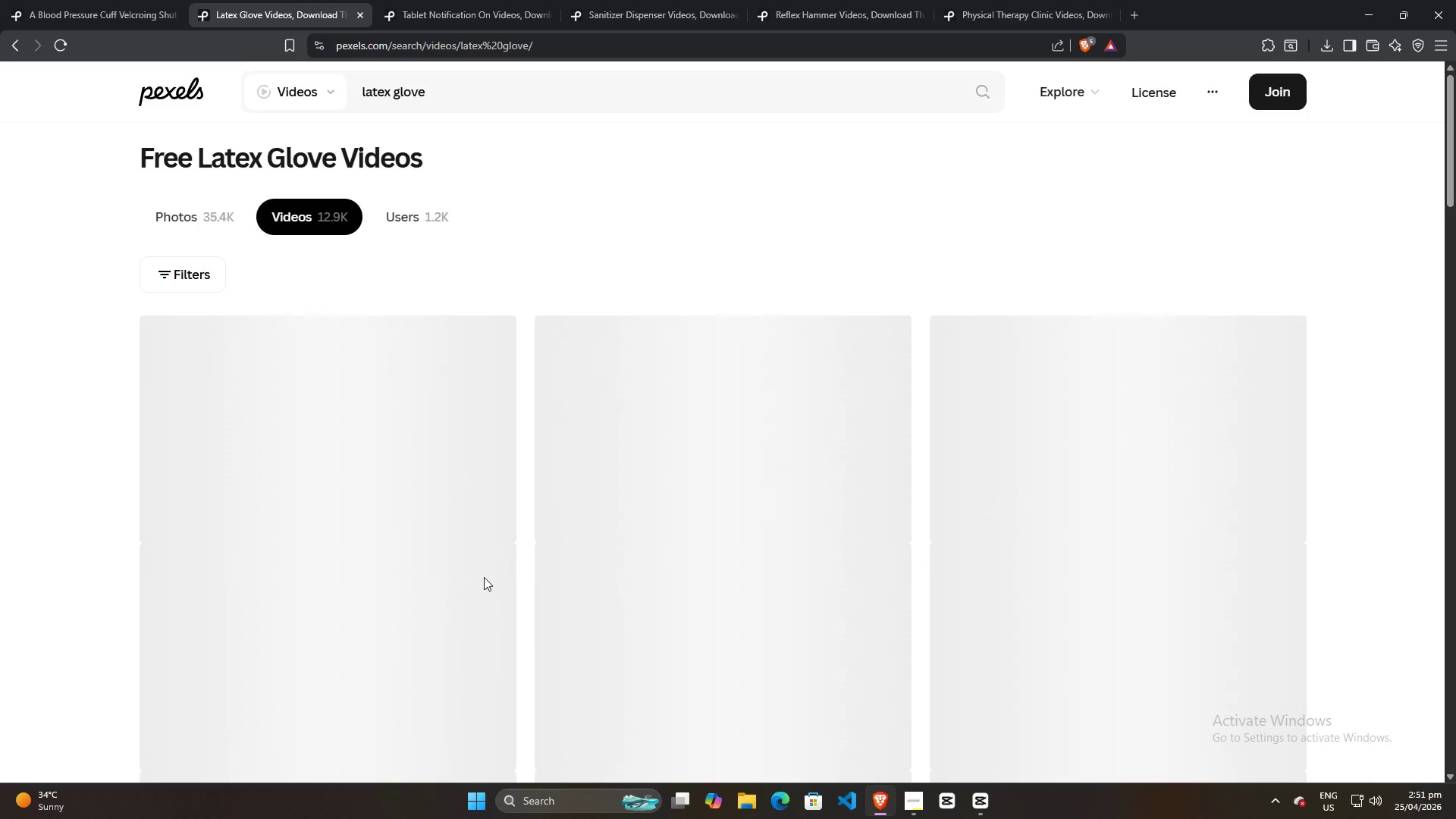 
scroll: coordinate [541, 531], scroll_direction: down, amount: 12.0
 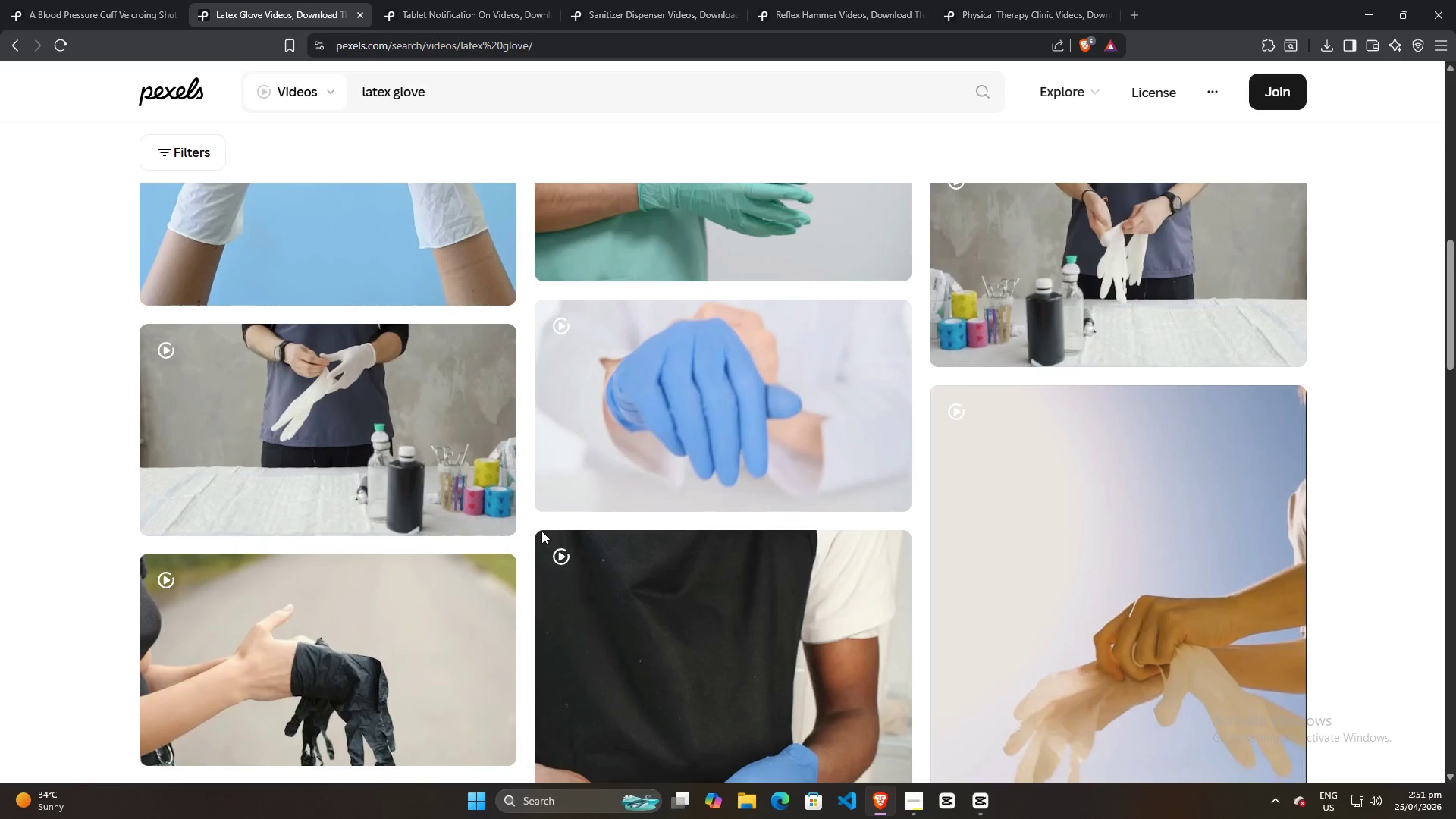 
scroll: coordinate [541, 531], scroll_direction: up, amount: 5.0
 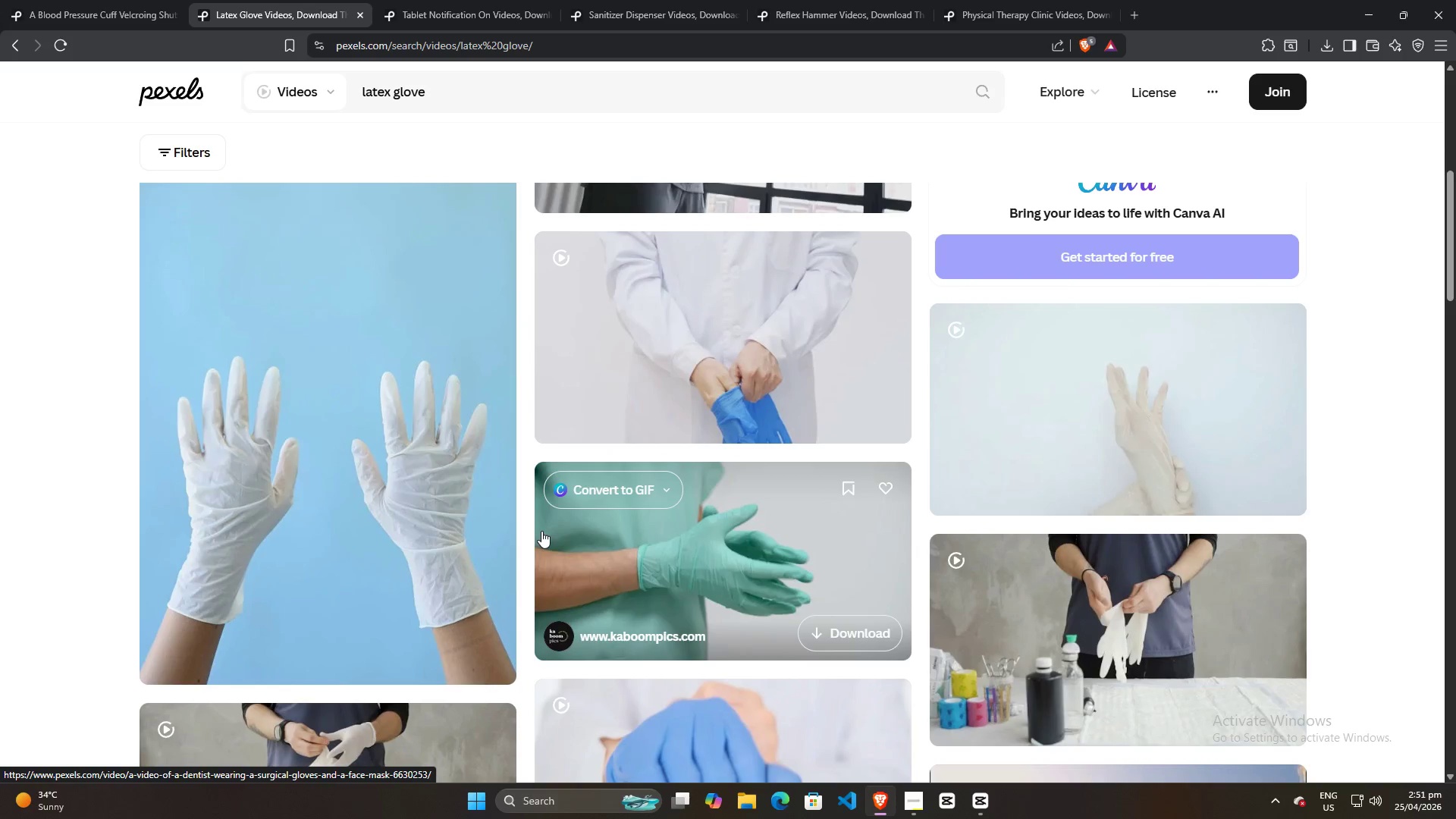 
scroll: coordinate [433, 571], scroll_direction: down, amount: 21.0
 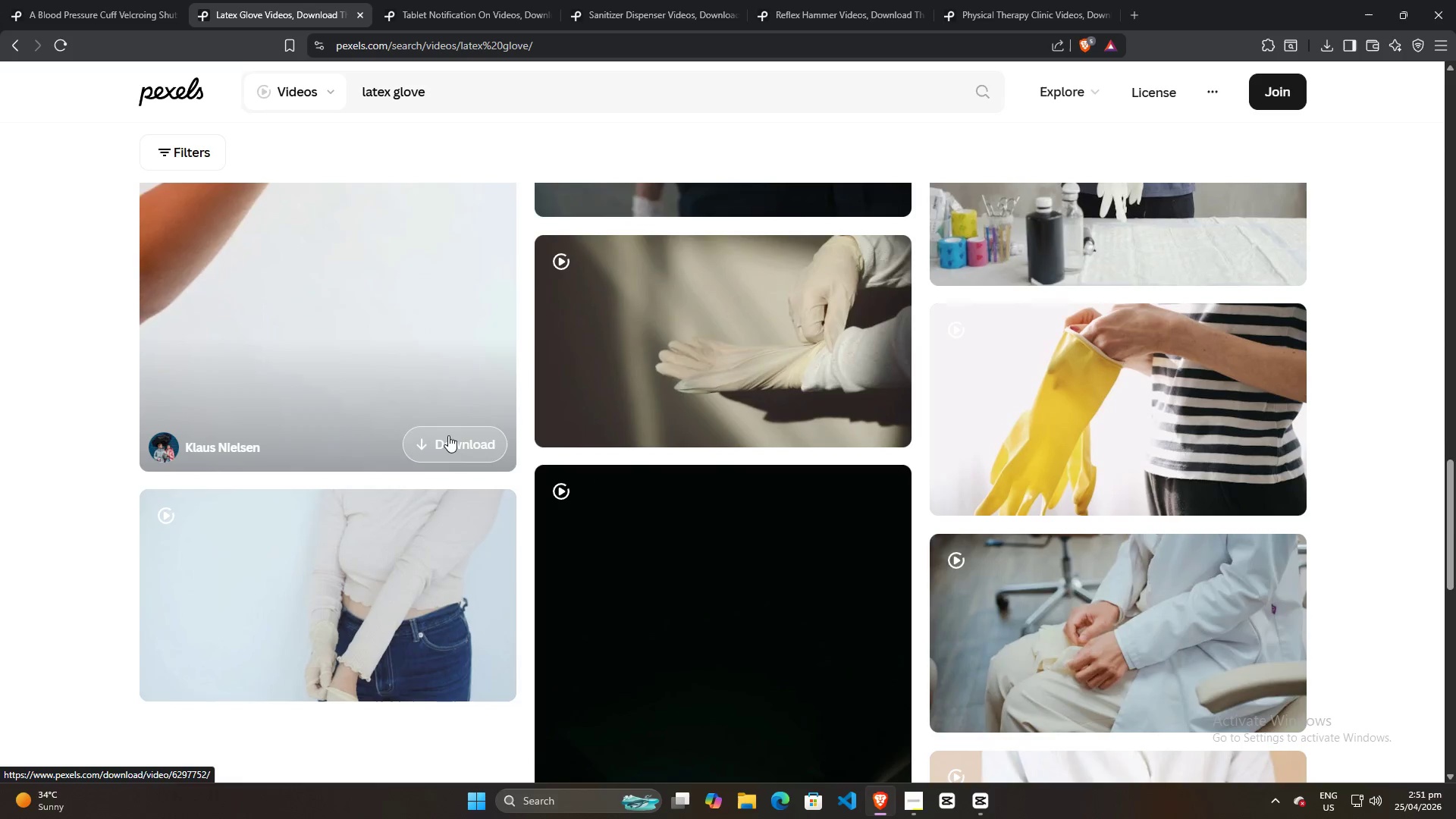 
left_click([447, 439])
 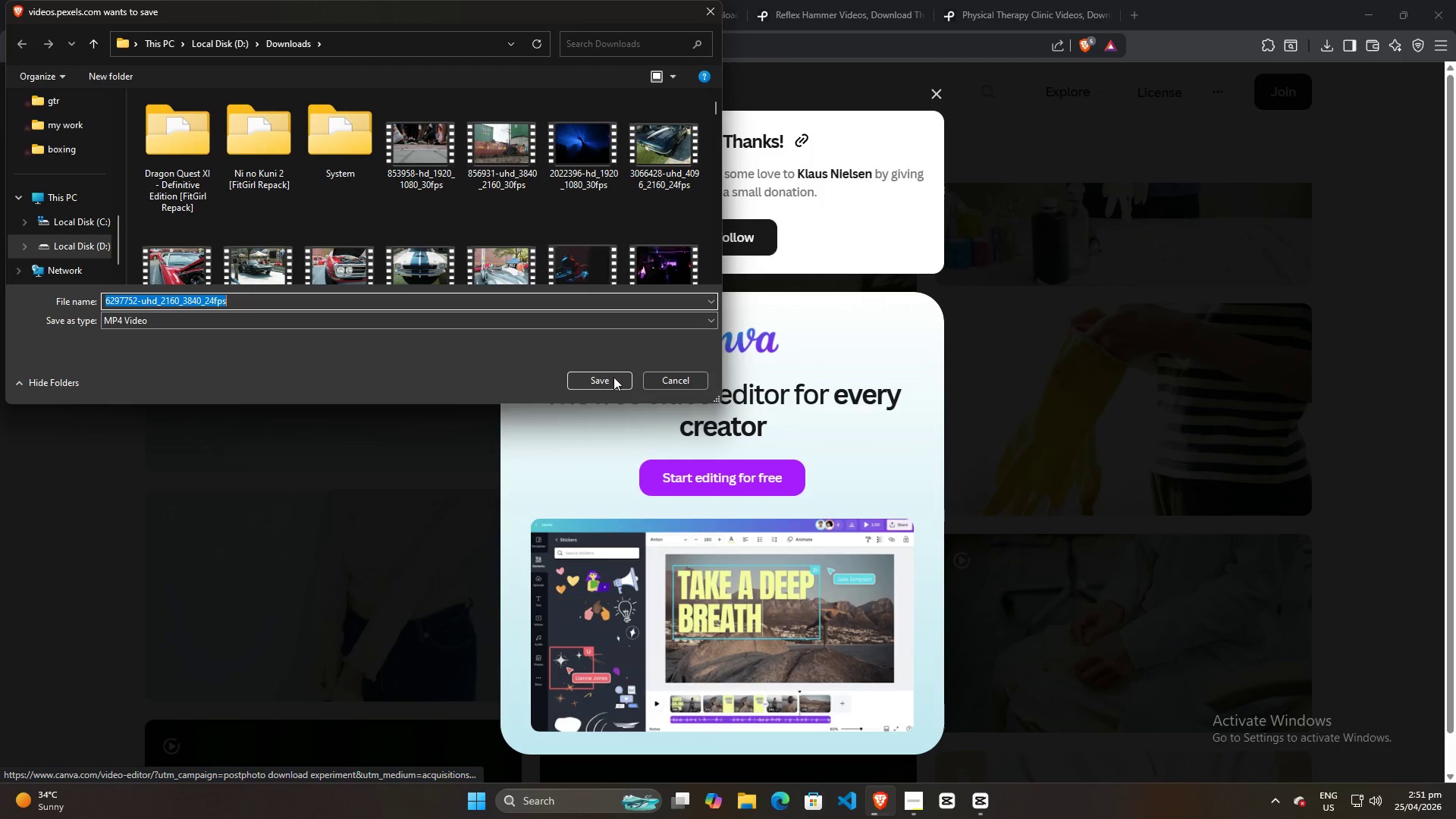 
left_click([604, 380])
 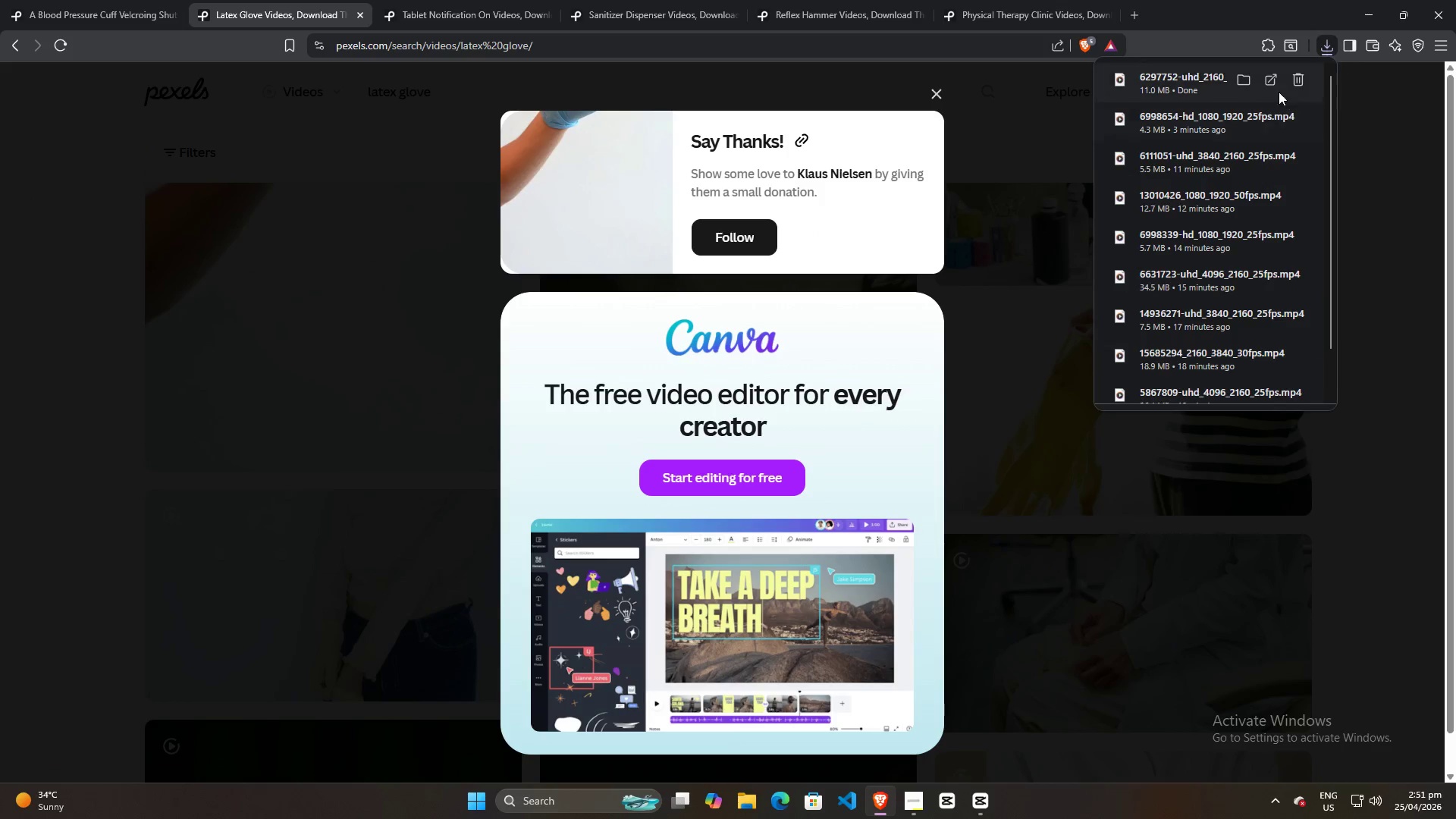 
left_click_drag(start_coordinate=[1178, 77], to_coordinate=[305, 310])
 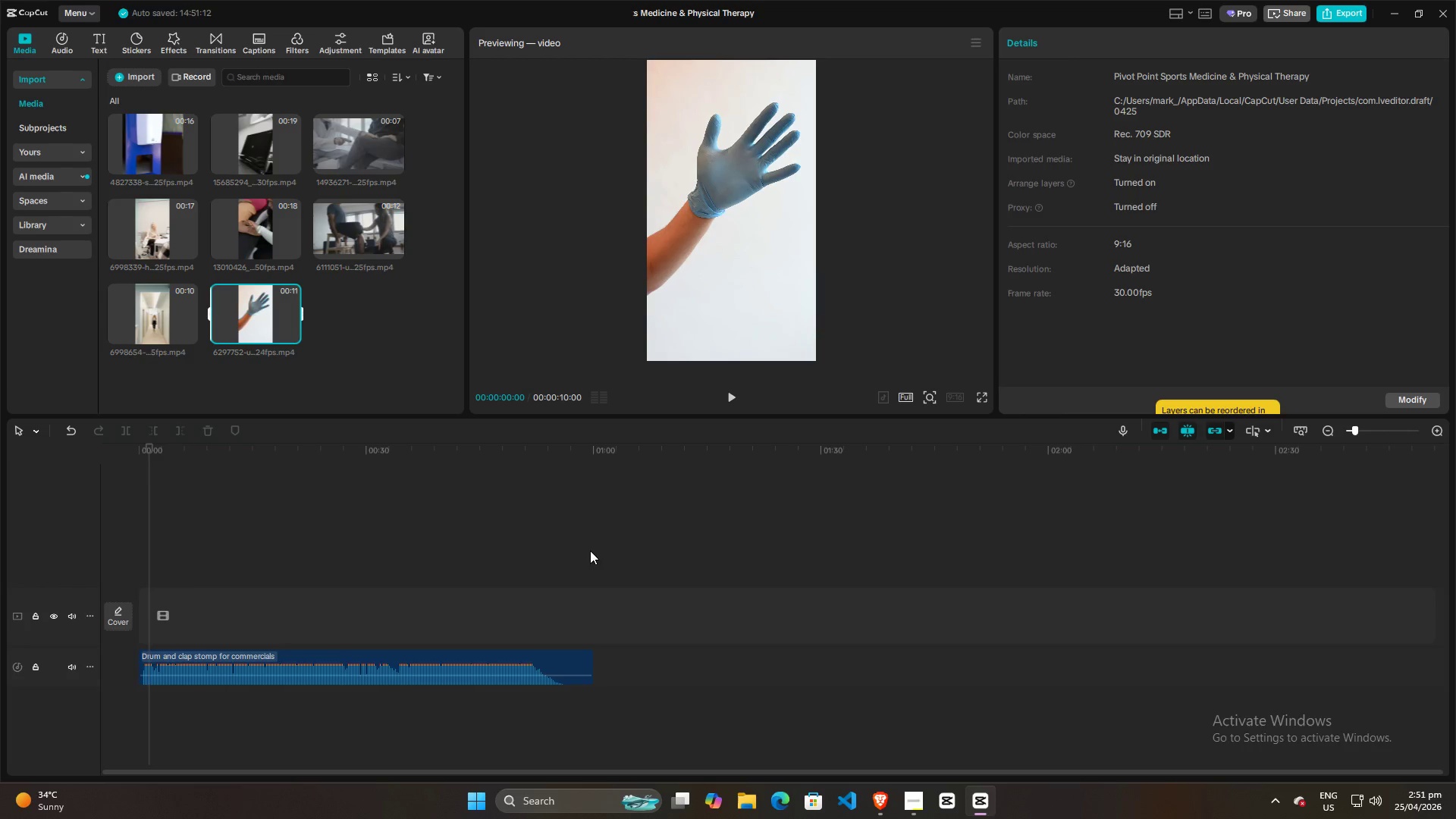 
key(Alt+AltLeft)
 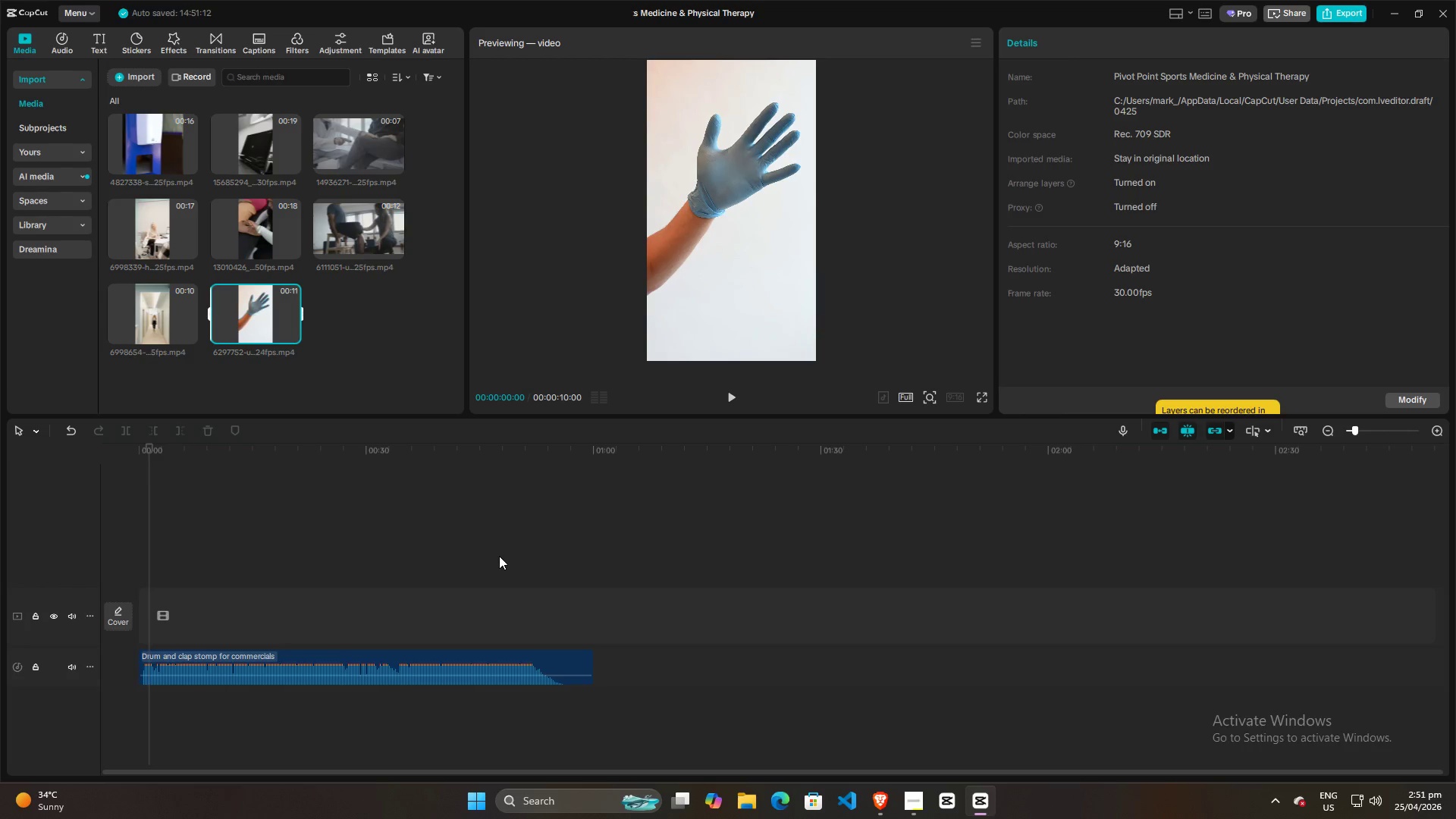 
key(Alt+Tab)
 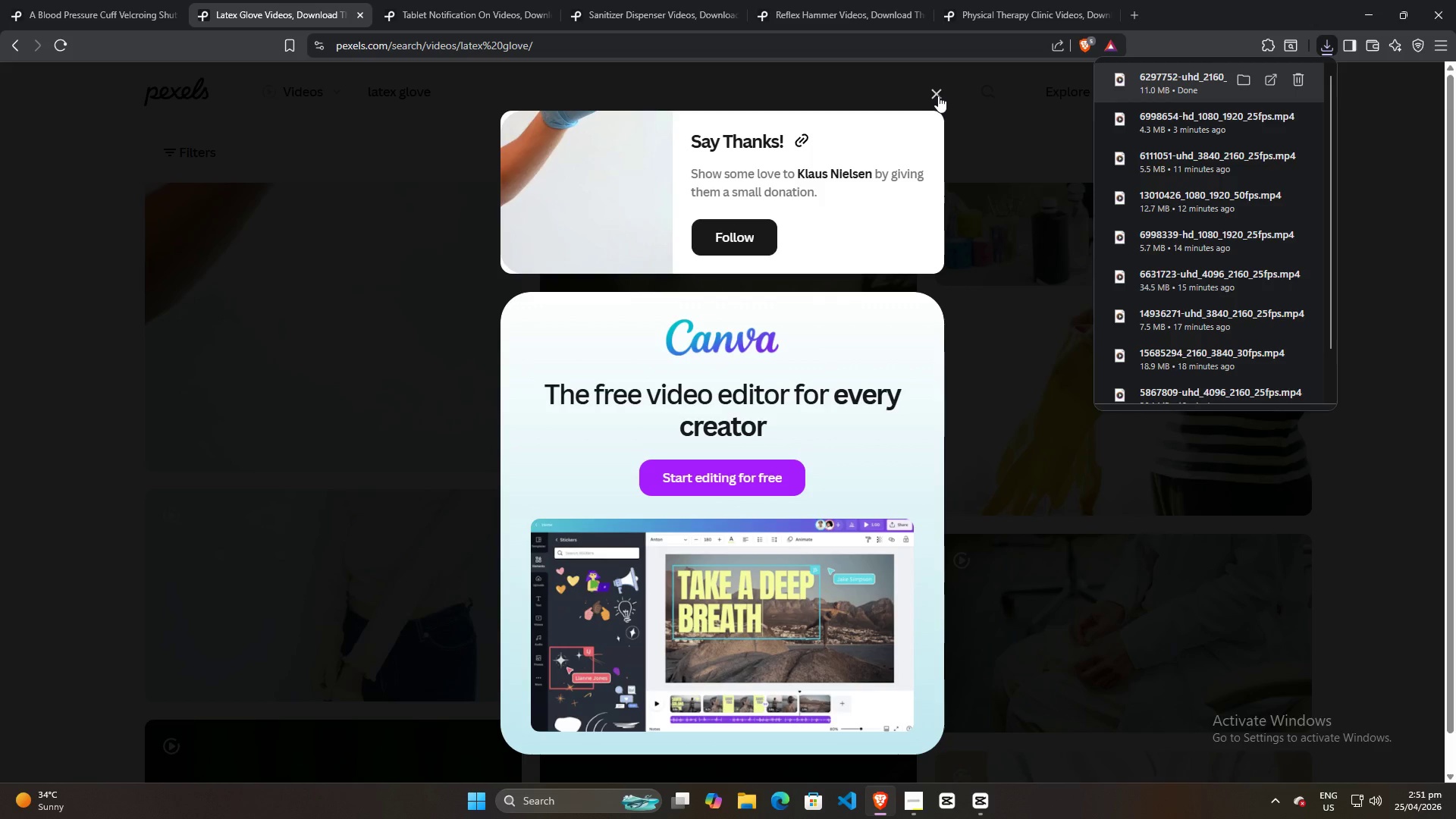 
left_click([938, 96])
 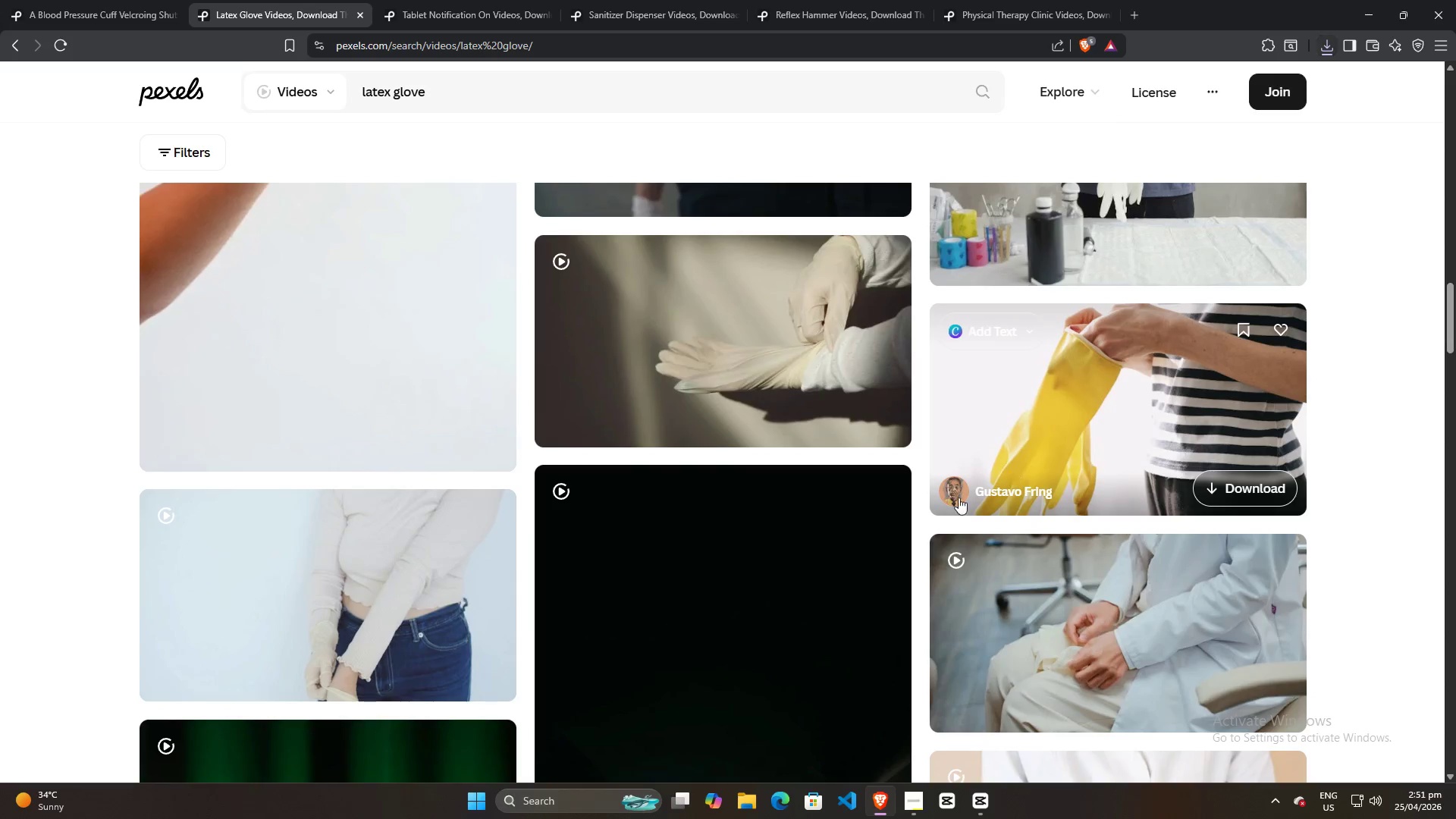 
scroll: coordinate [1129, 501], scroll_direction: down, amount: 18.0
 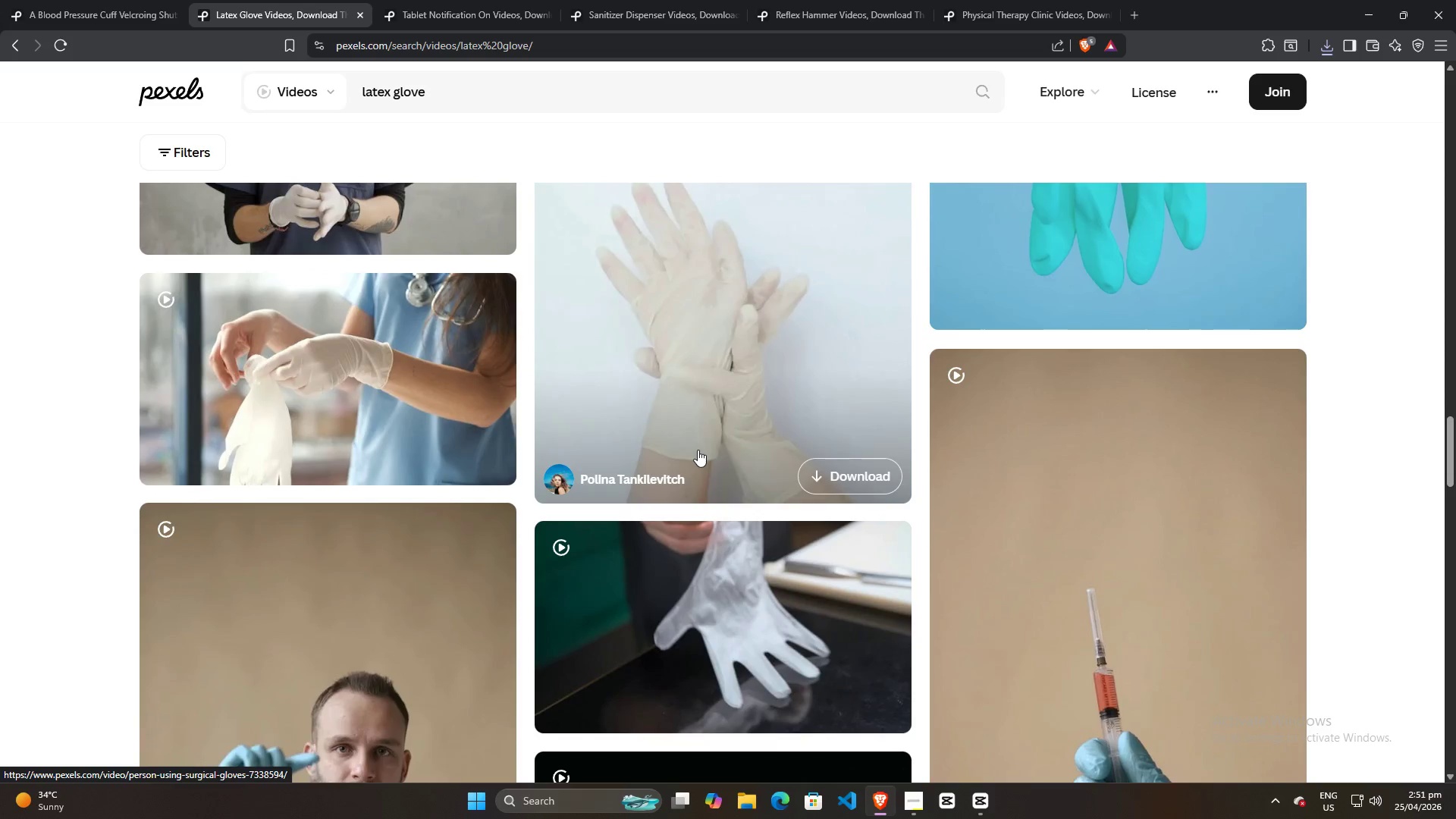 
key(Alt+AltLeft)
 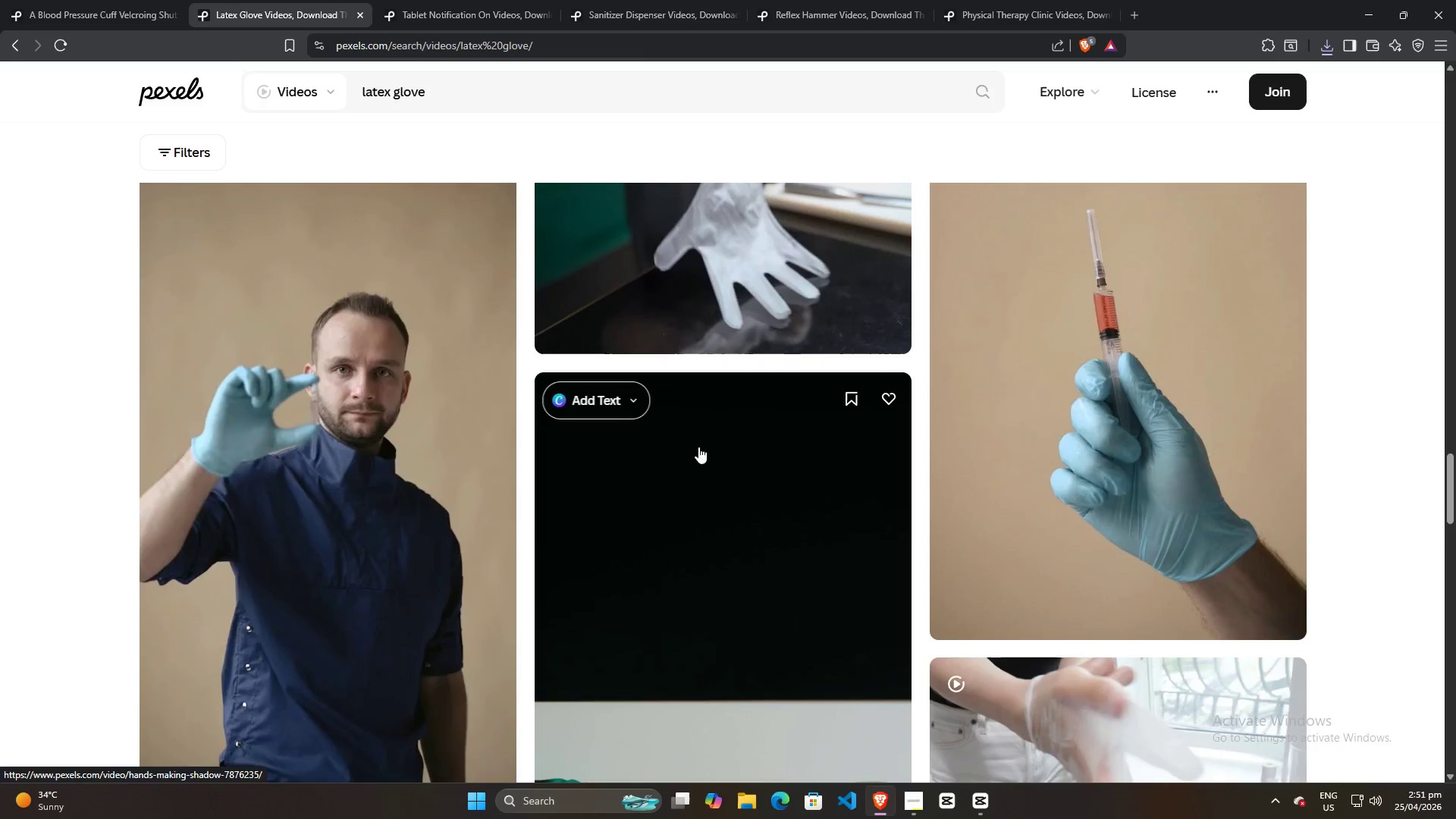 
key(Alt+Tab)
 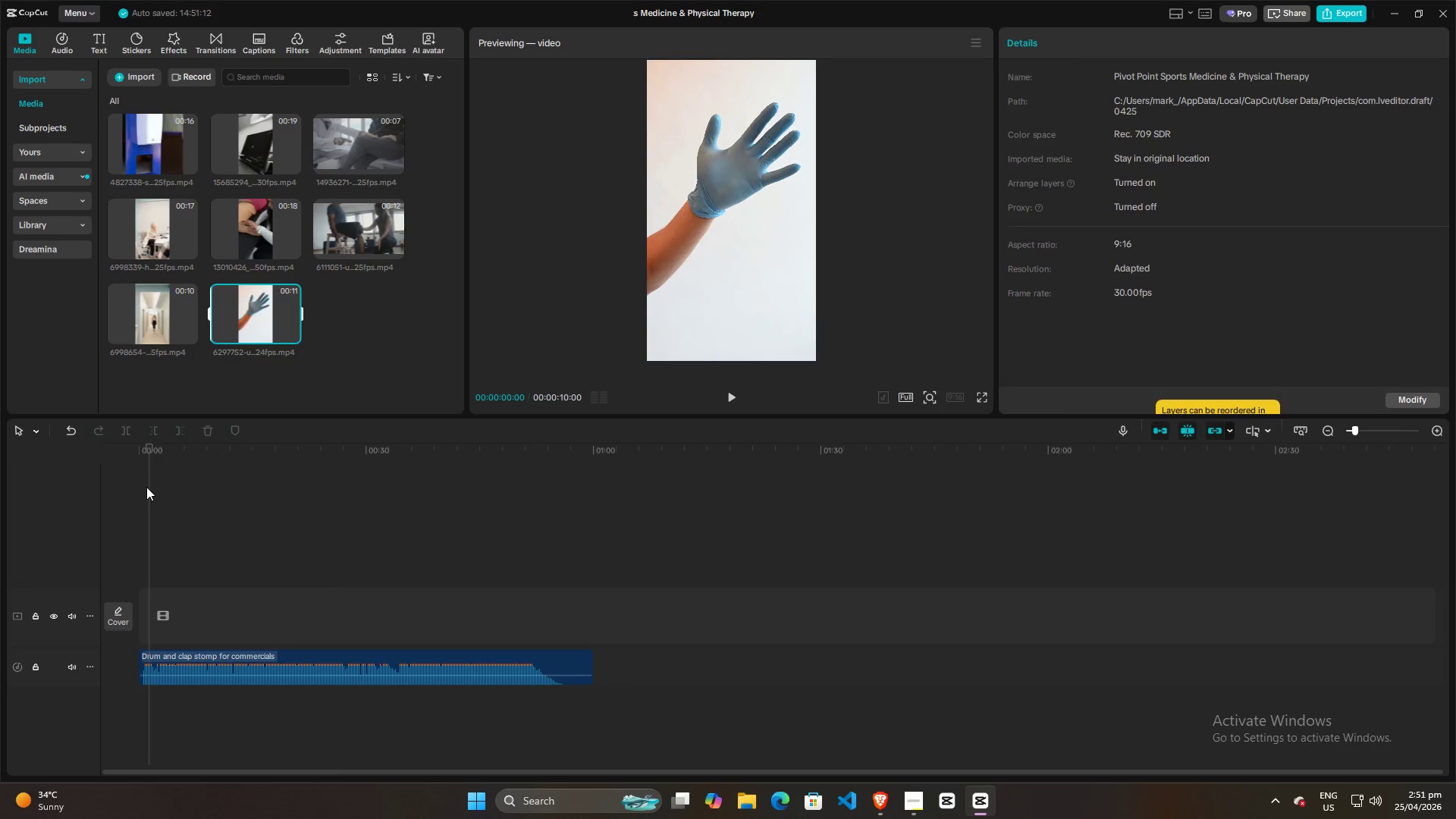 
scroll: coordinate [698, 450], scroll_direction: down, amount: 5.0
 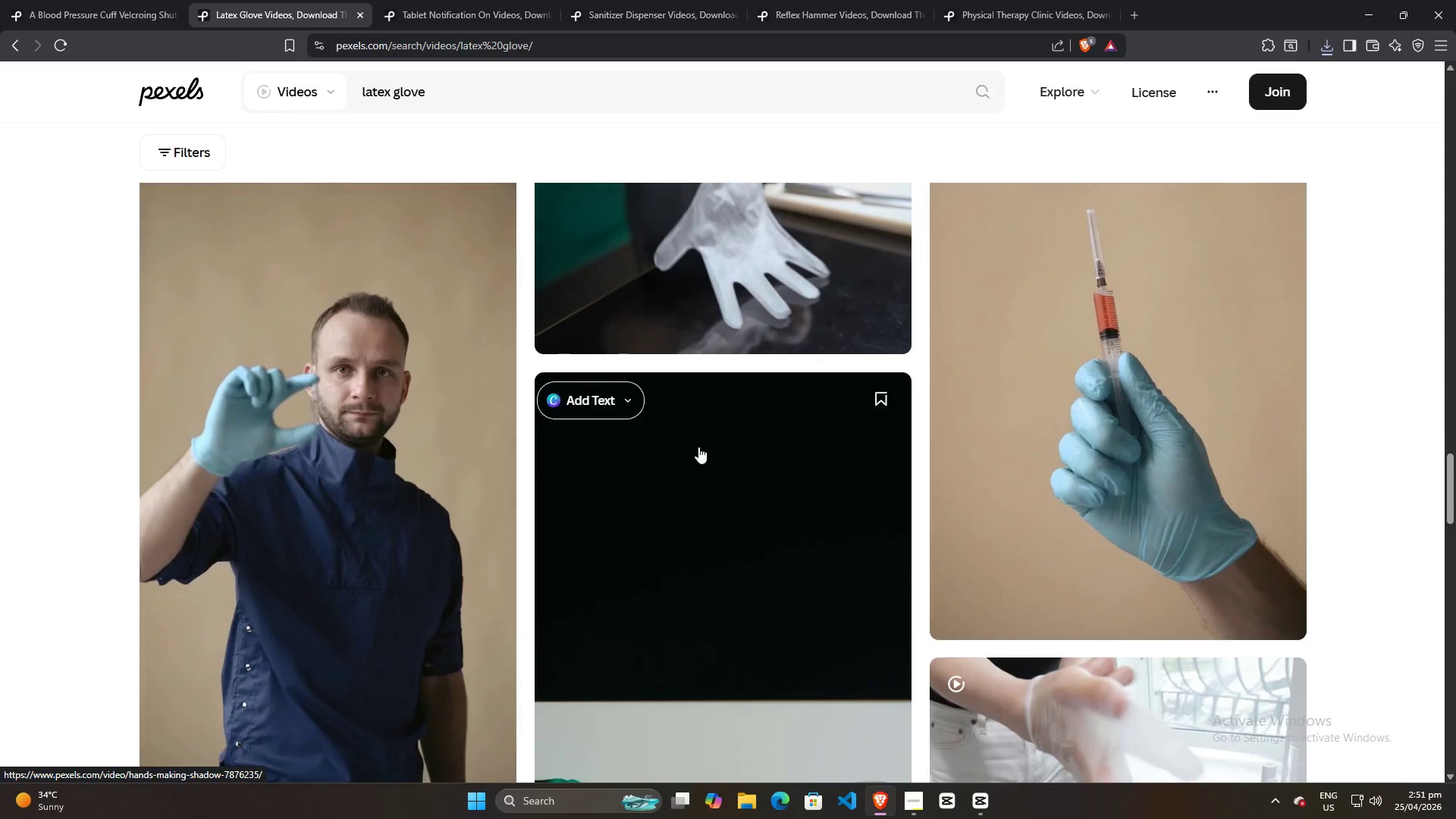 
left_click([151, 483])
 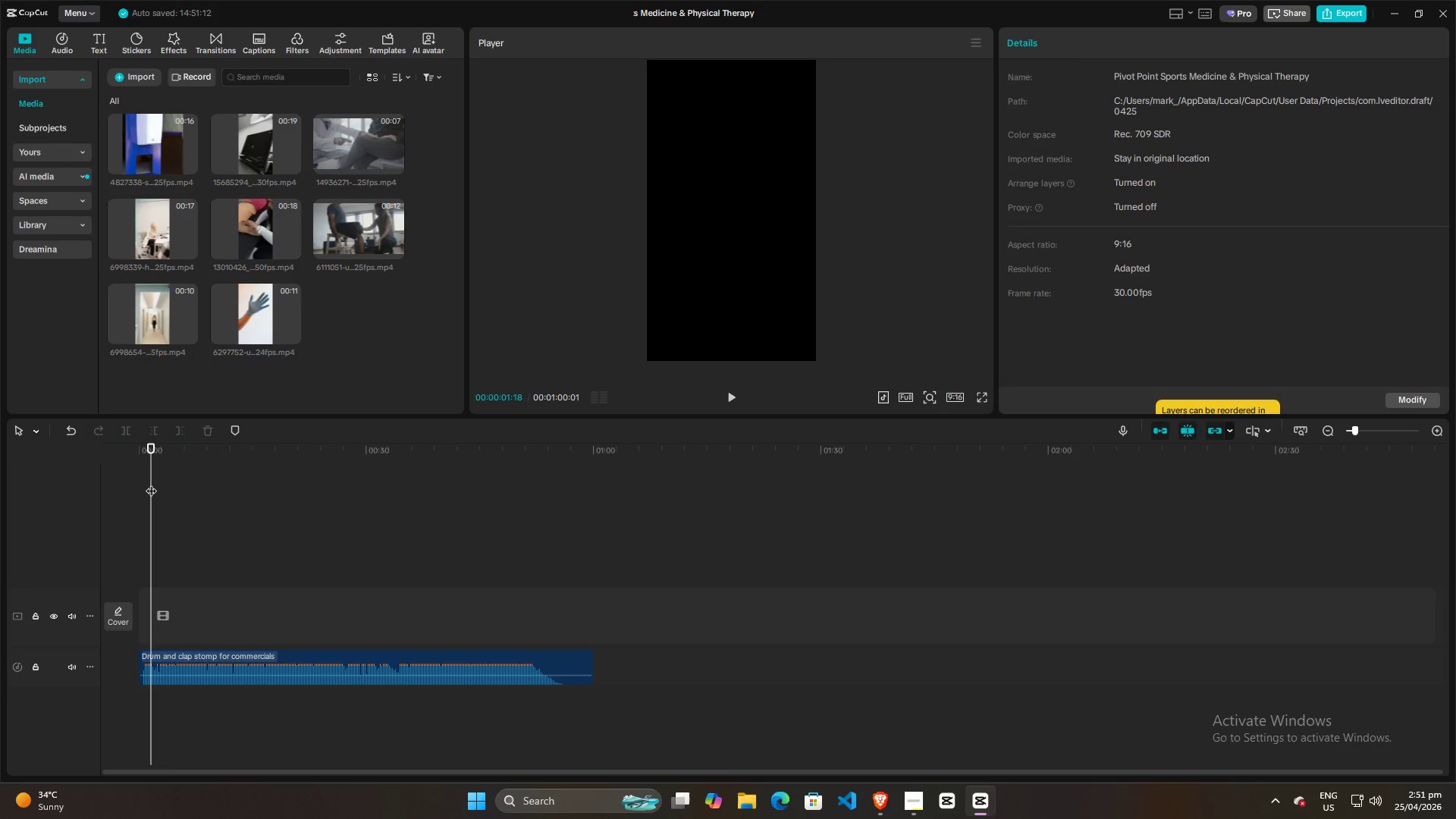 
left_click_drag(start_coordinate=[151, 483], to_coordinate=[55, 483])
 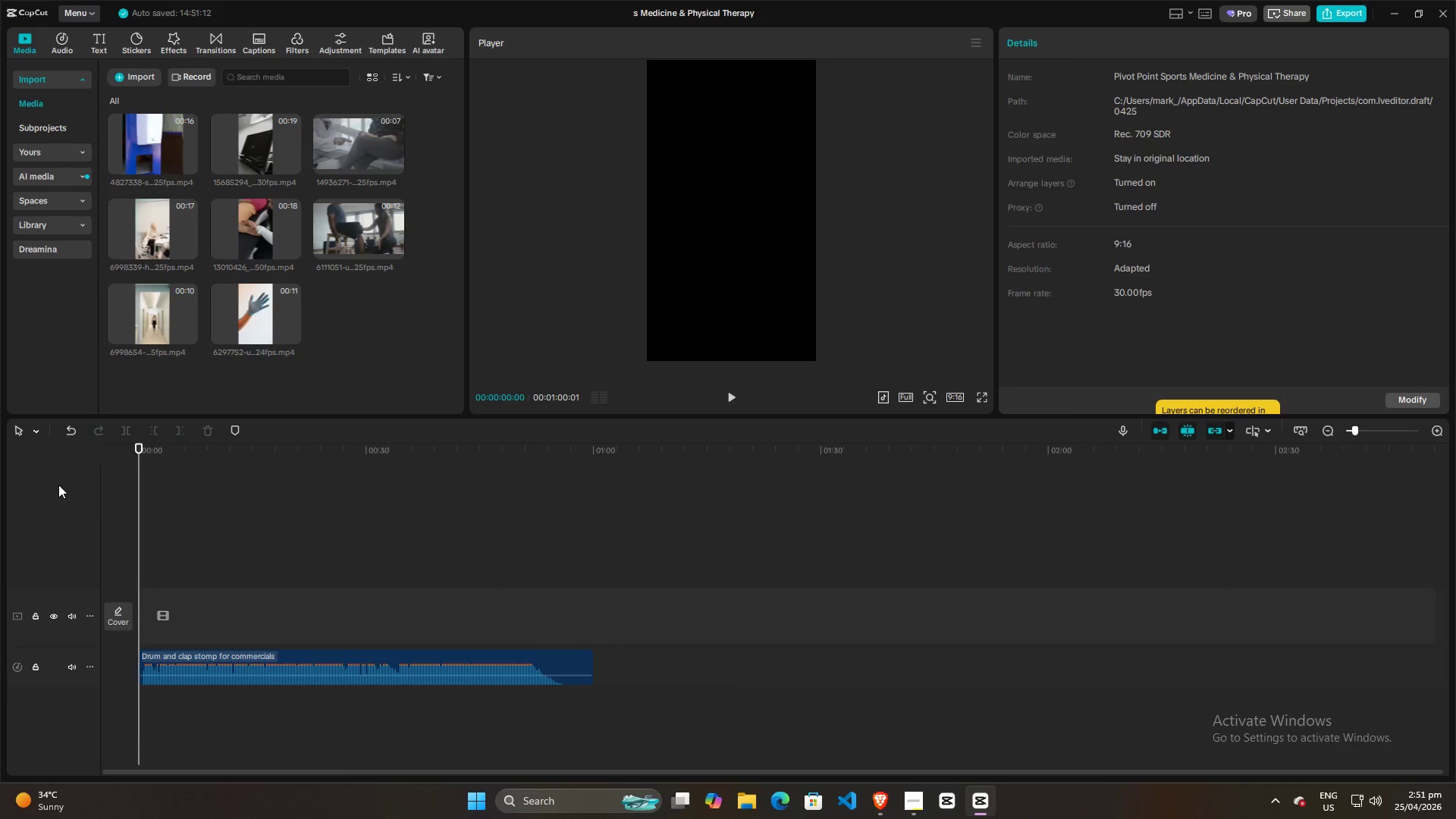 
key(Space)
 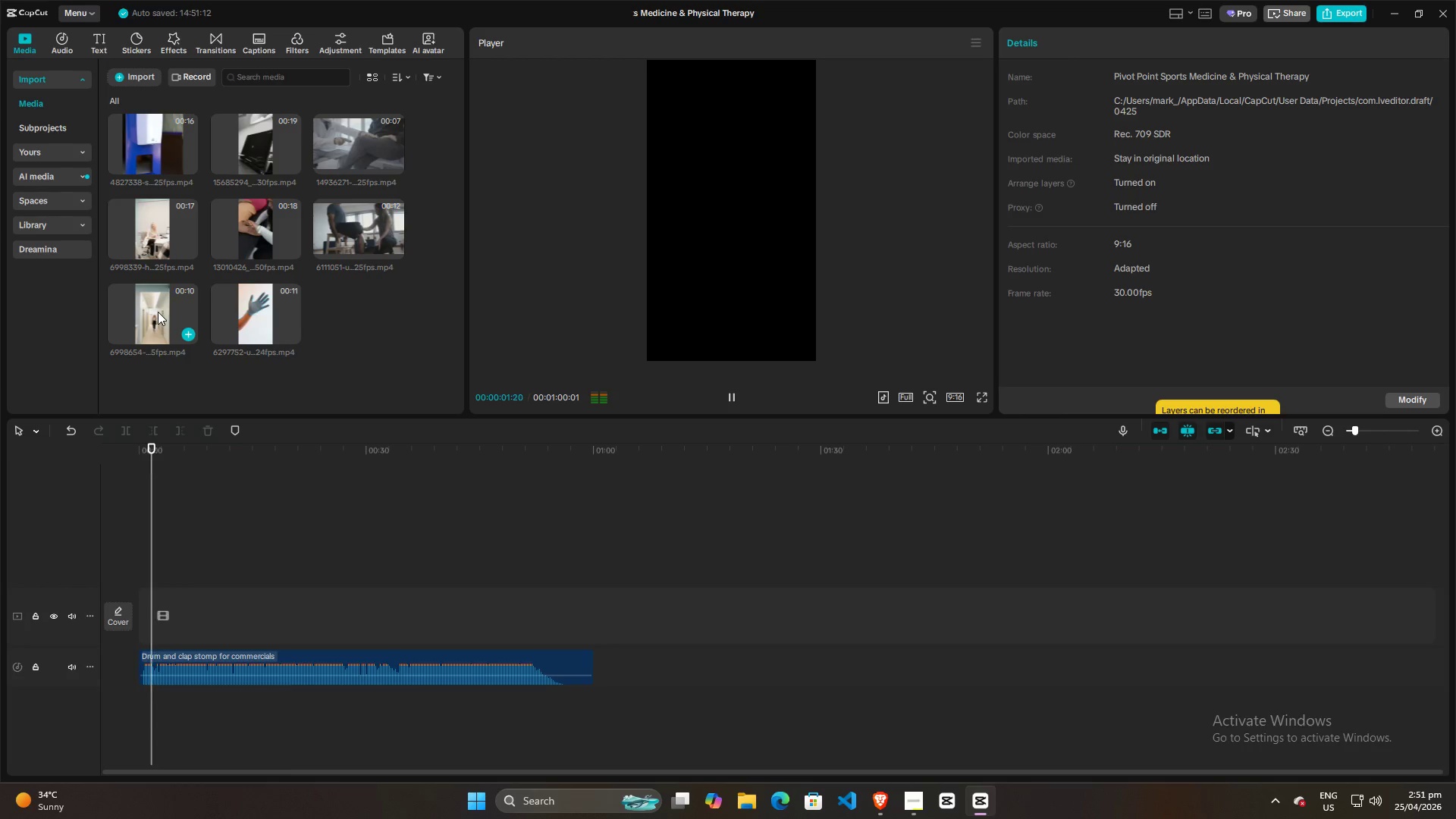 
key(Space)
 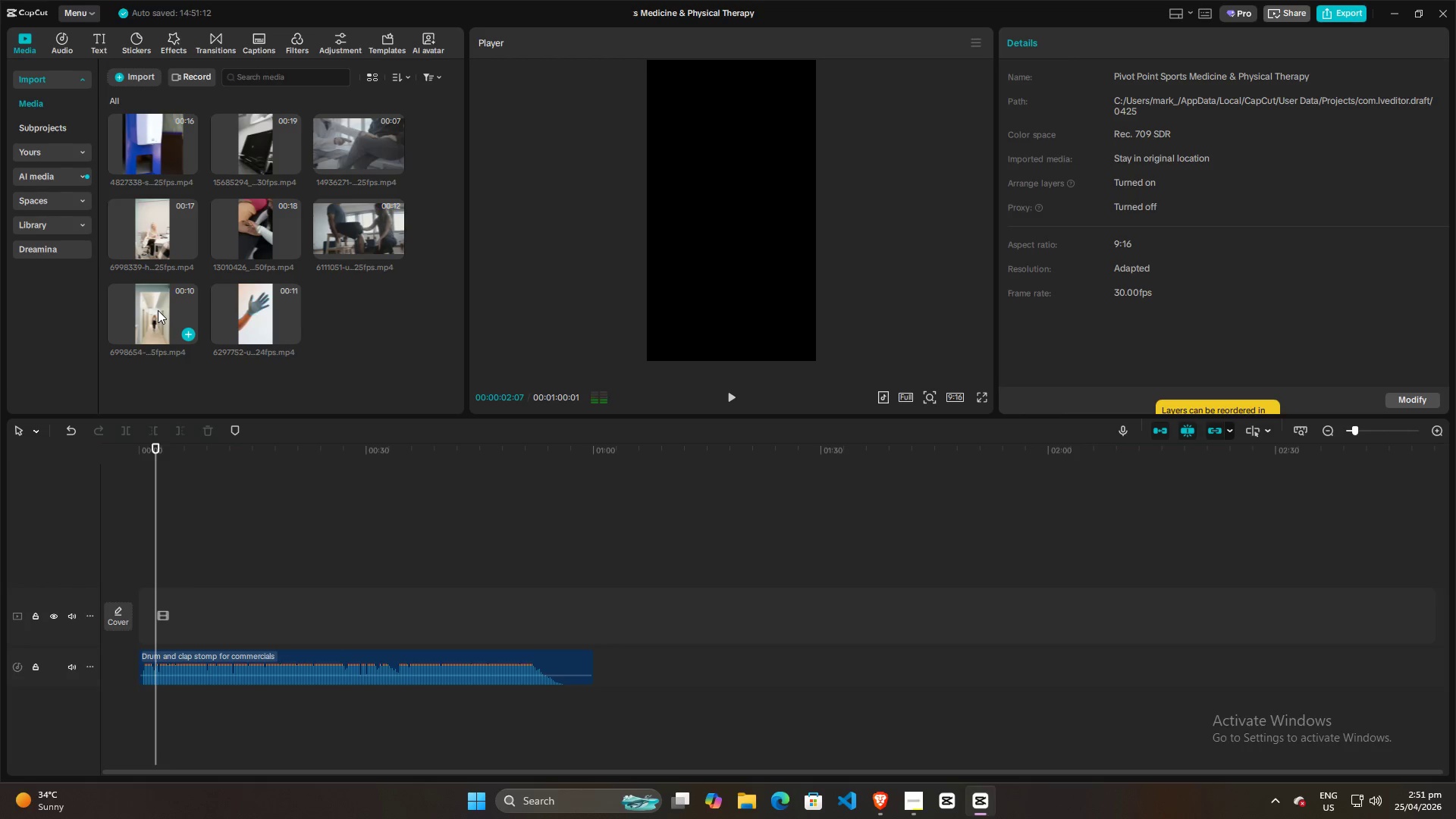 
left_click_drag(start_coordinate=[158, 310], to_coordinate=[138, 615])
 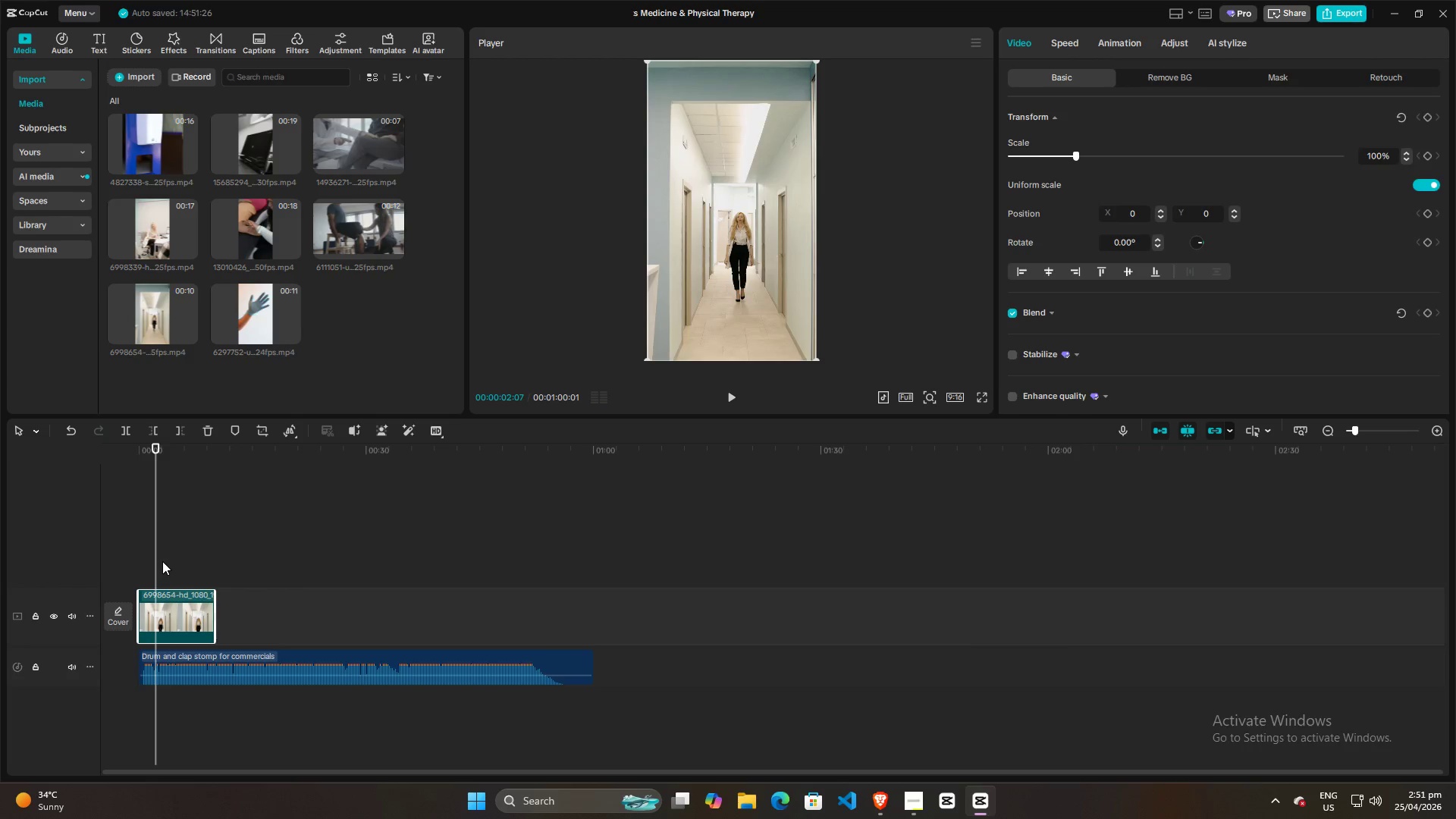 
left_click_drag(start_coordinate=[162, 561], to_coordinate=[154, 560])
 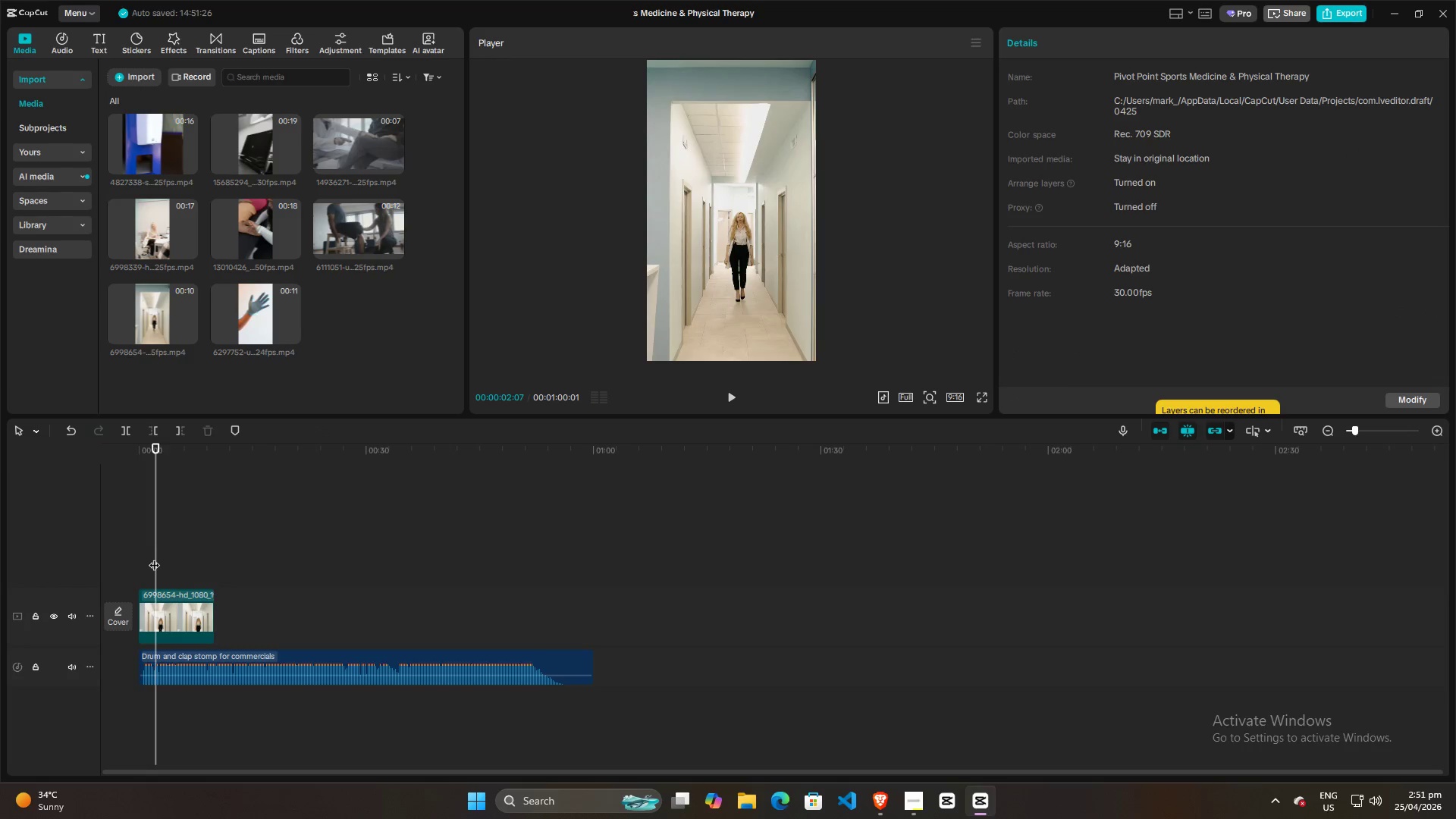 
left_click_drag(start_coordinate=[154, 557], to_coordinate=[105, 557])
 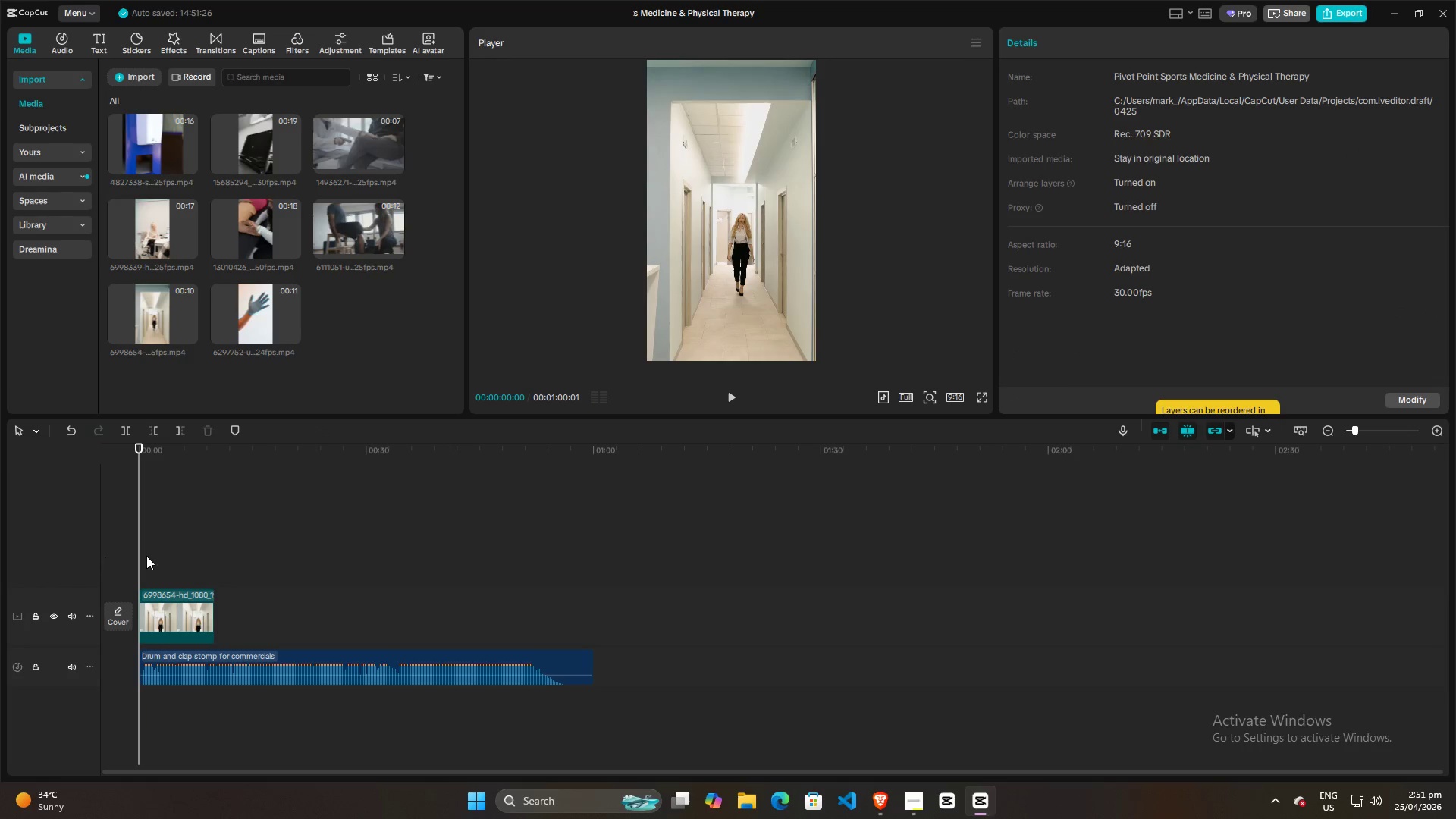 
key(Space)
 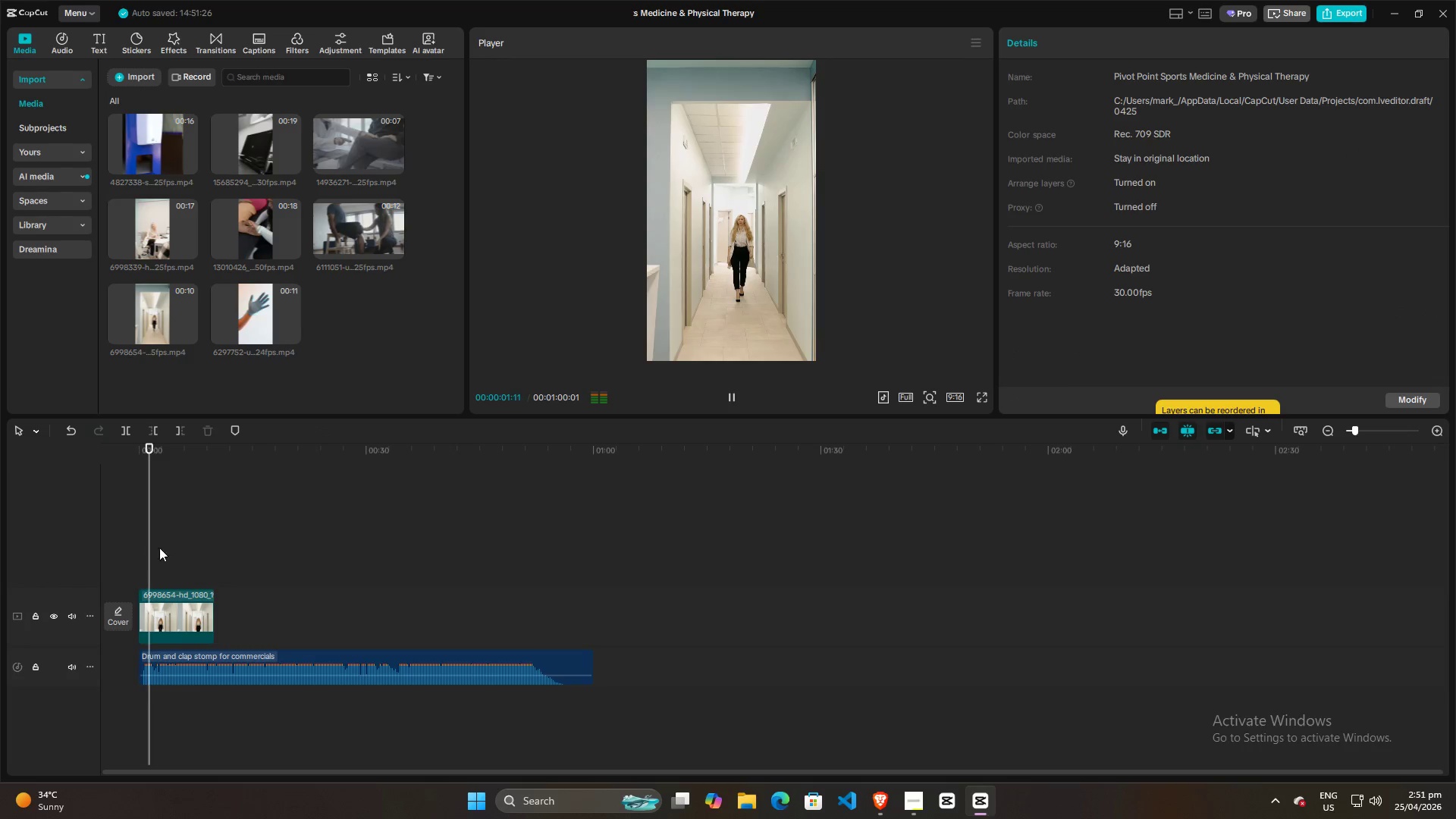 
key(Space)
 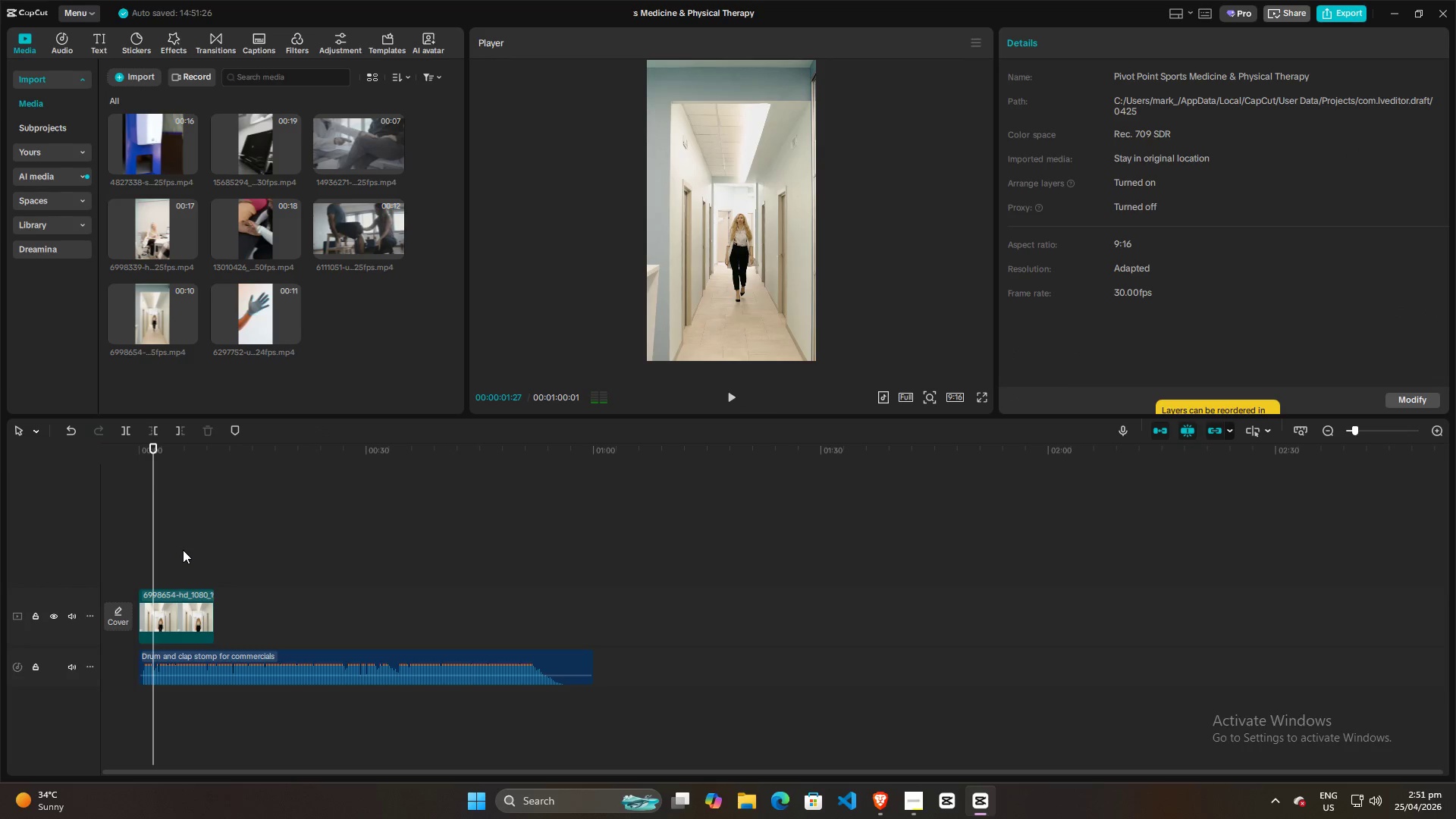 
hold_key(key=ControlLeft, duration=0.77)
scroll: coordinate [183, 550], scroll_direction: up, amount: 11.0
 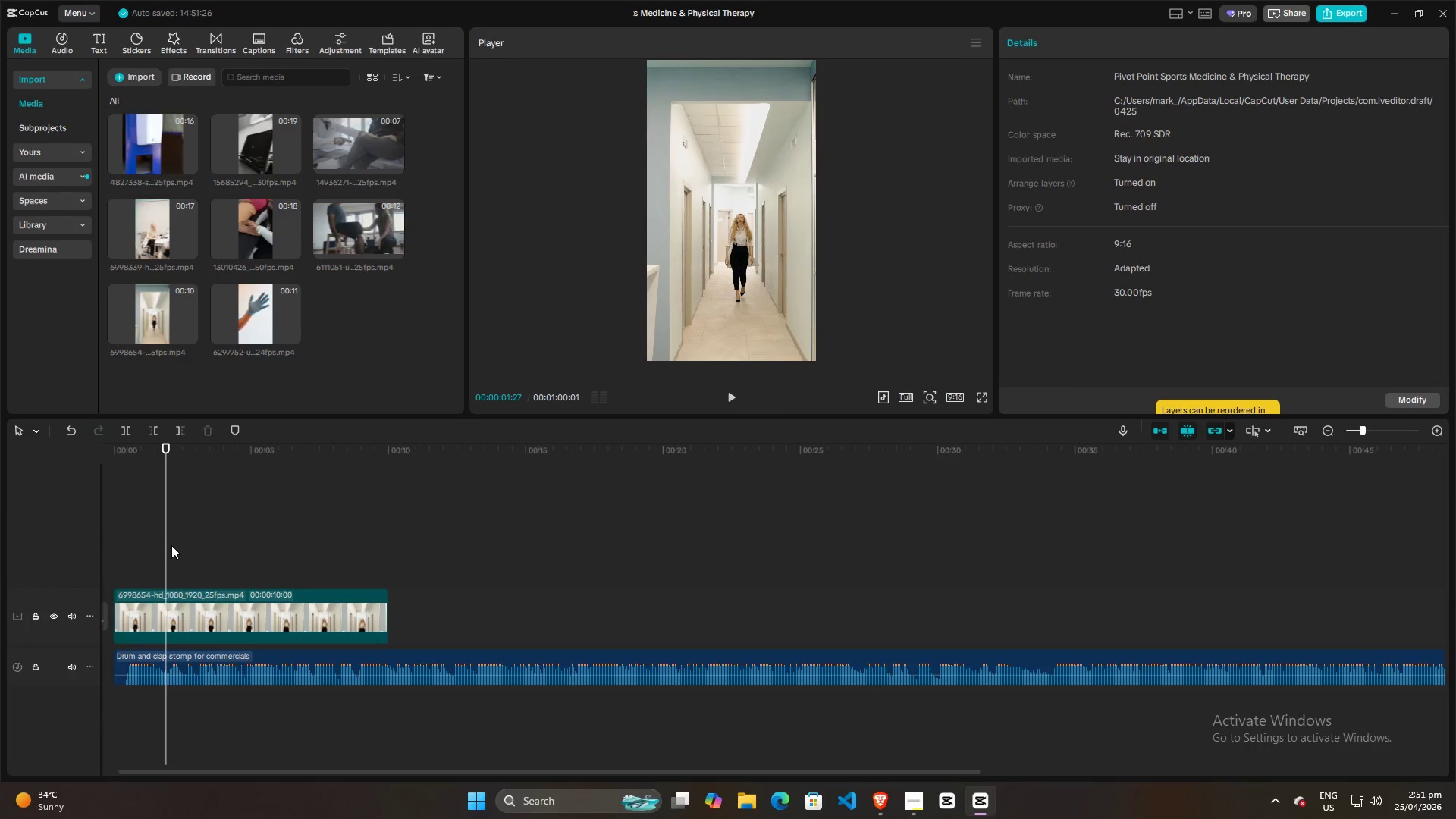 
left_click_drag(start_coordinate=[167, 541], to_coordinate=[0, 542])
 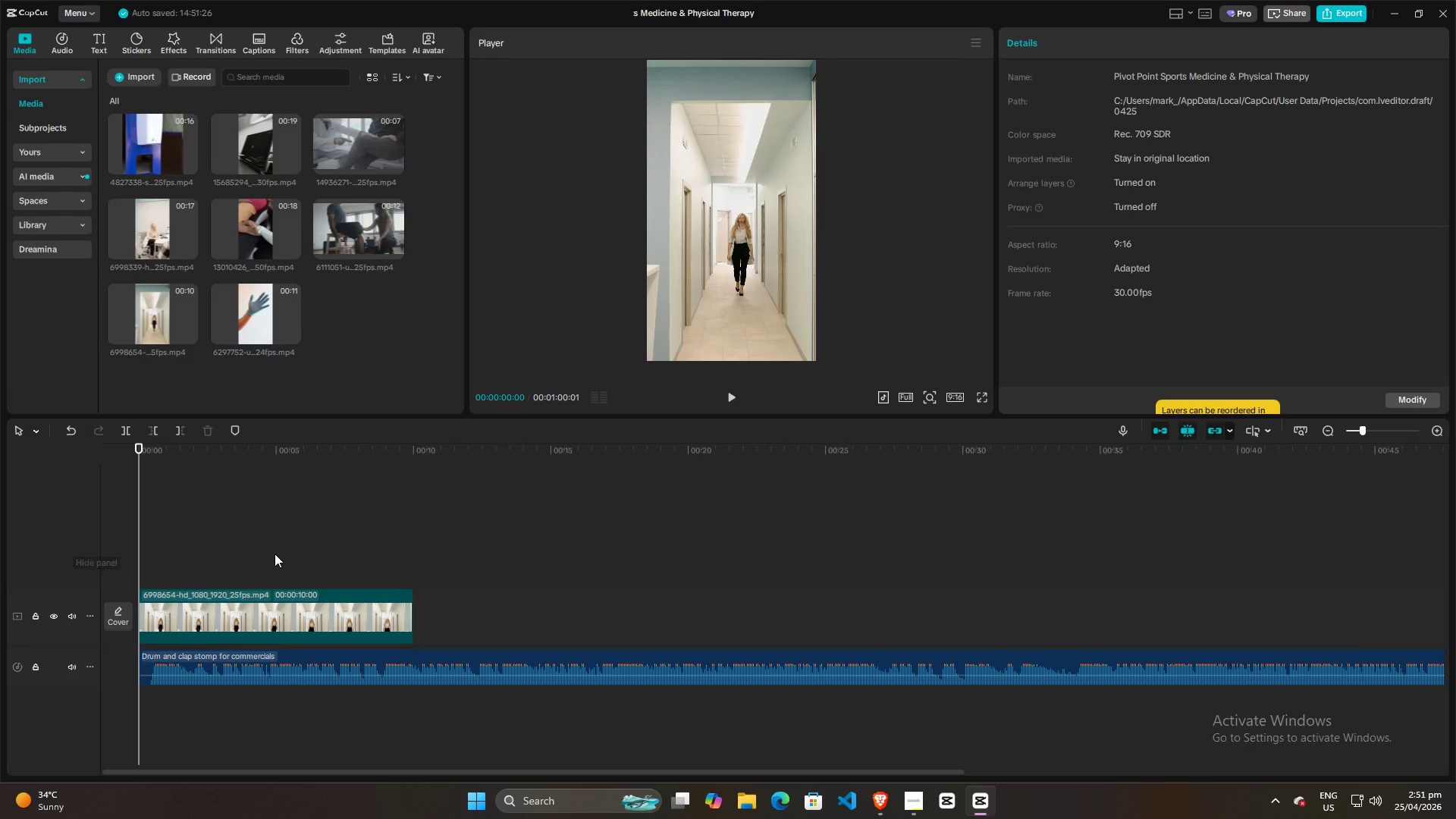 
key(Space)
 